 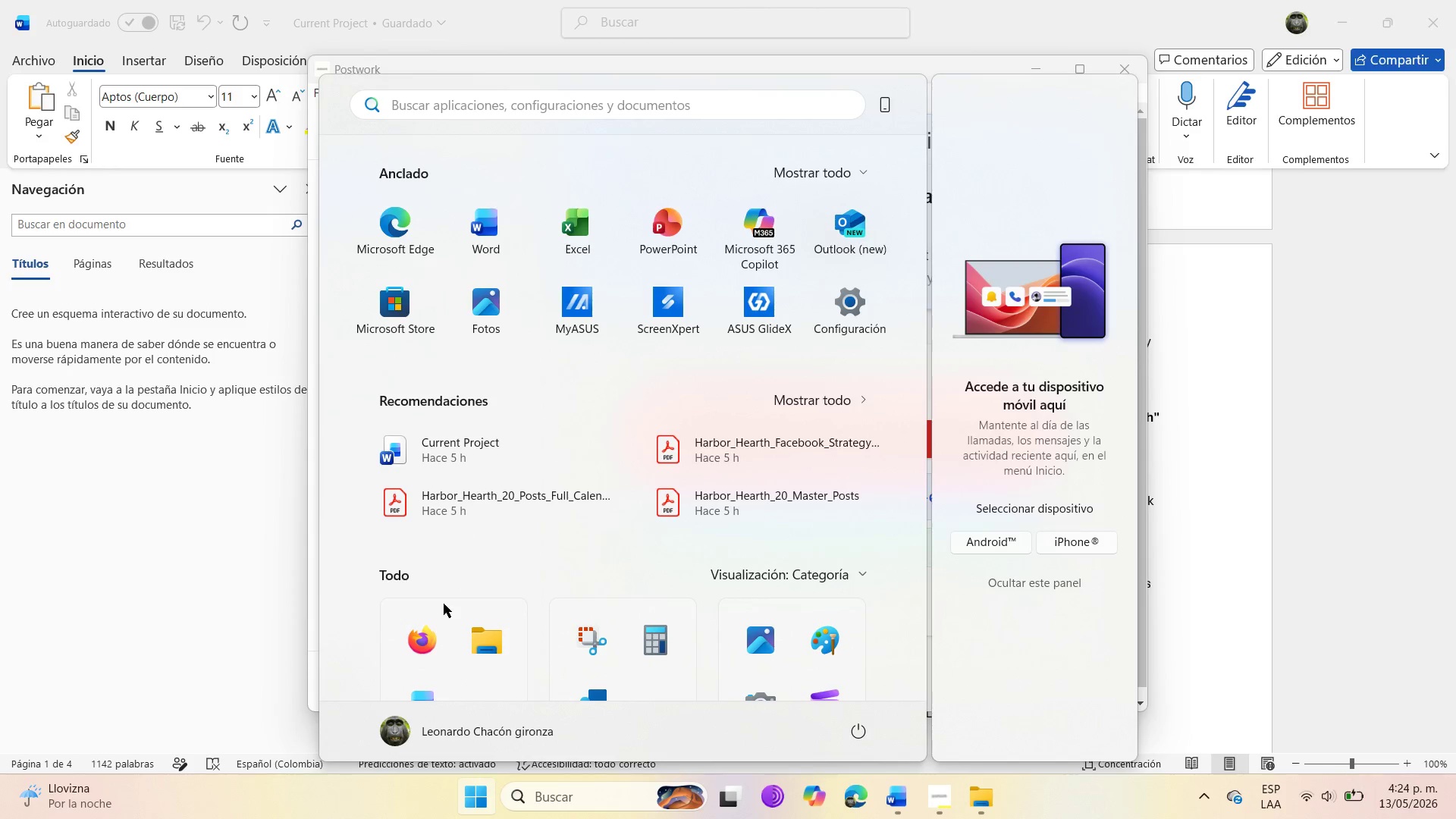 
left_click([432, 641])
 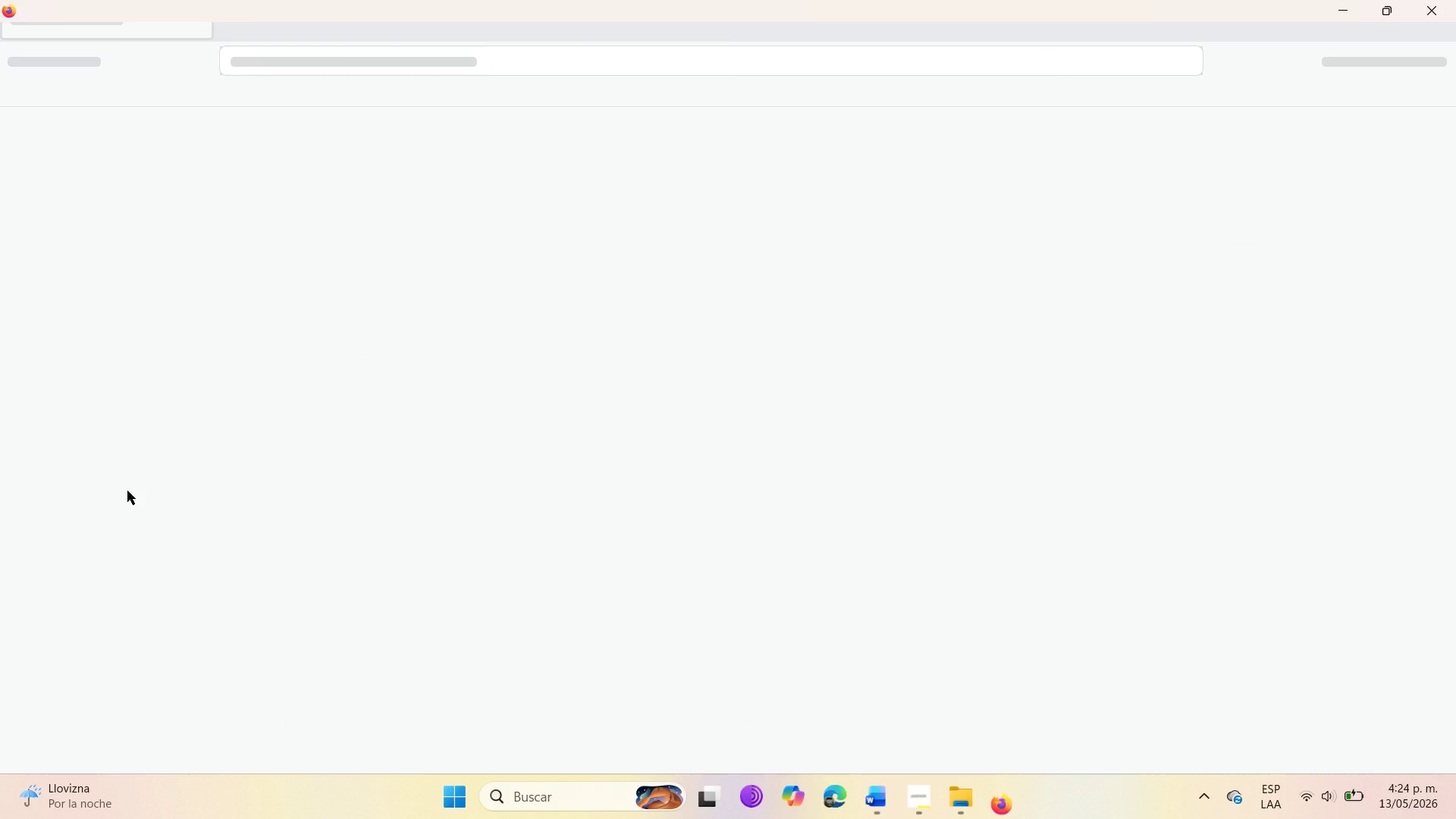 
wait(10.67)
 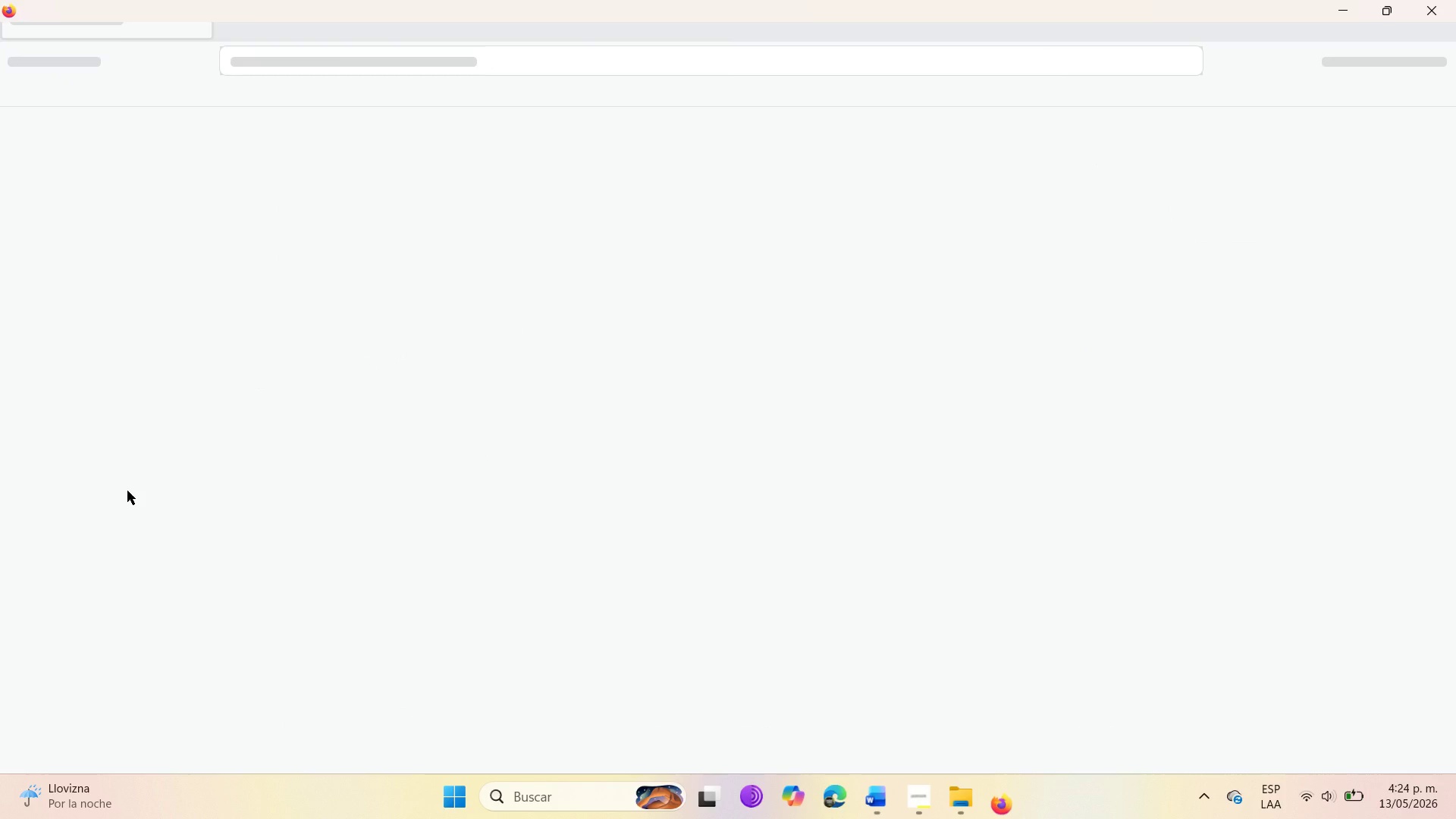 
left_click([1439, 50])
 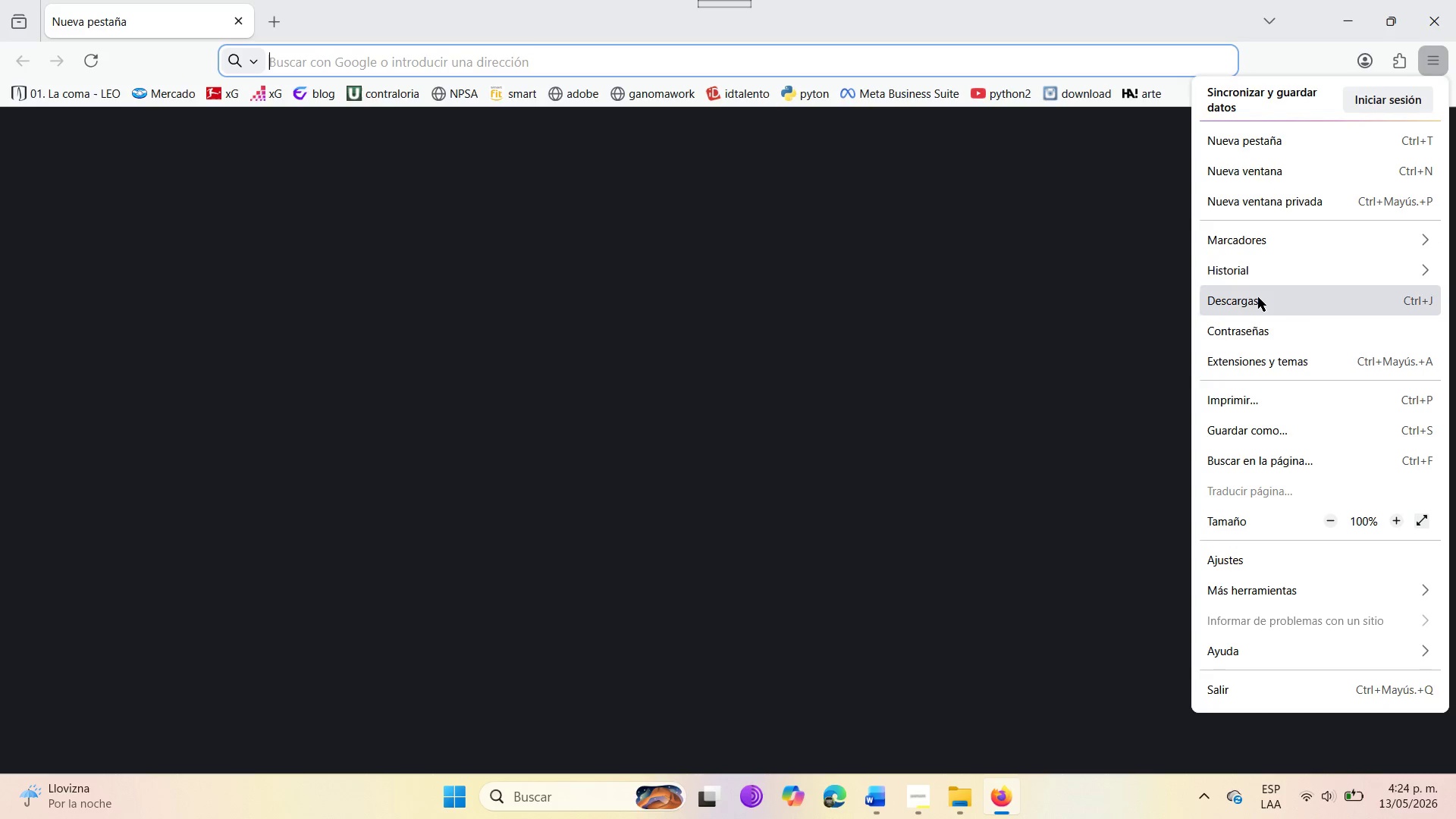 
left_click([1254, 273])
 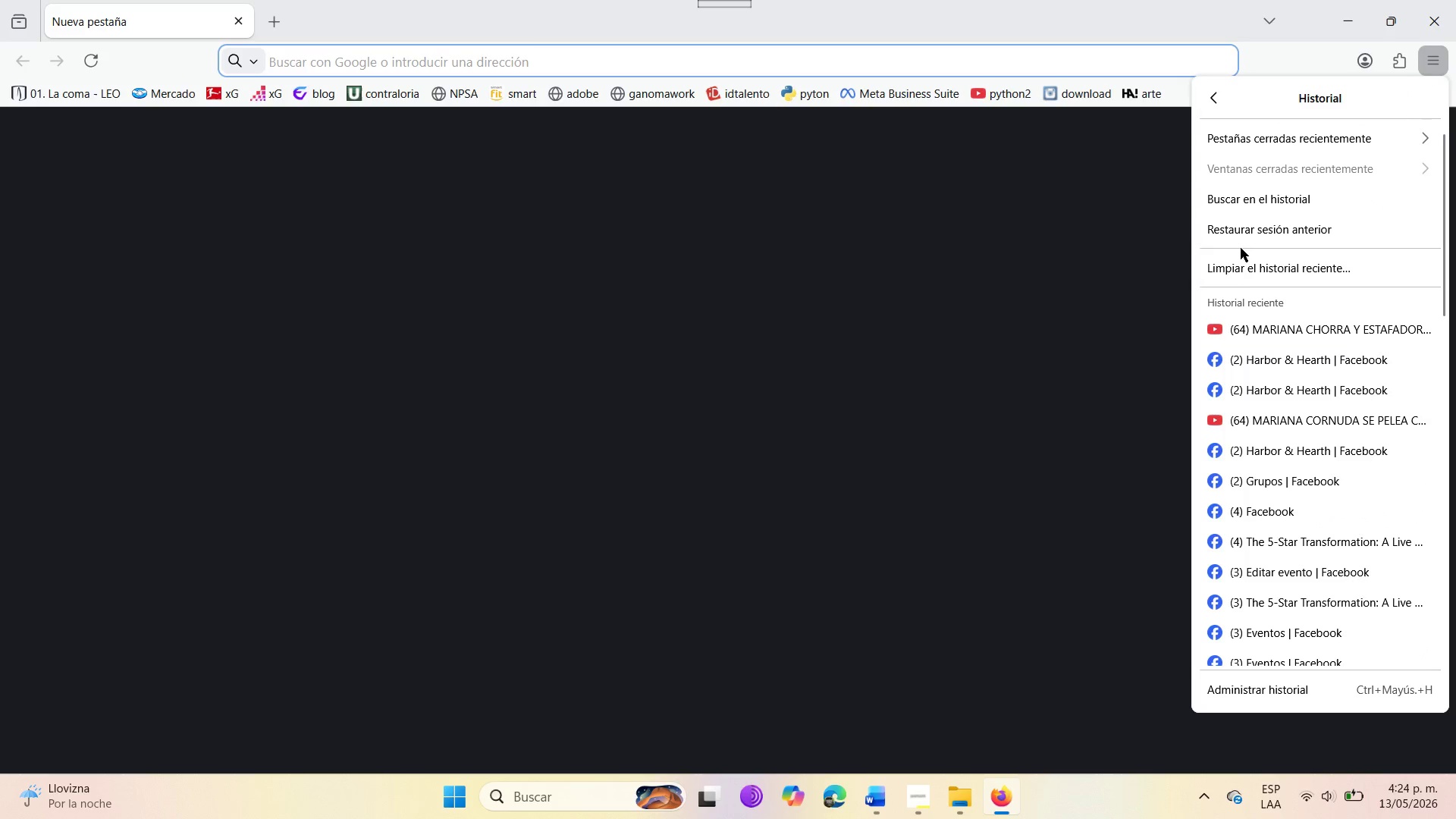 
left_click([1241, 236])
 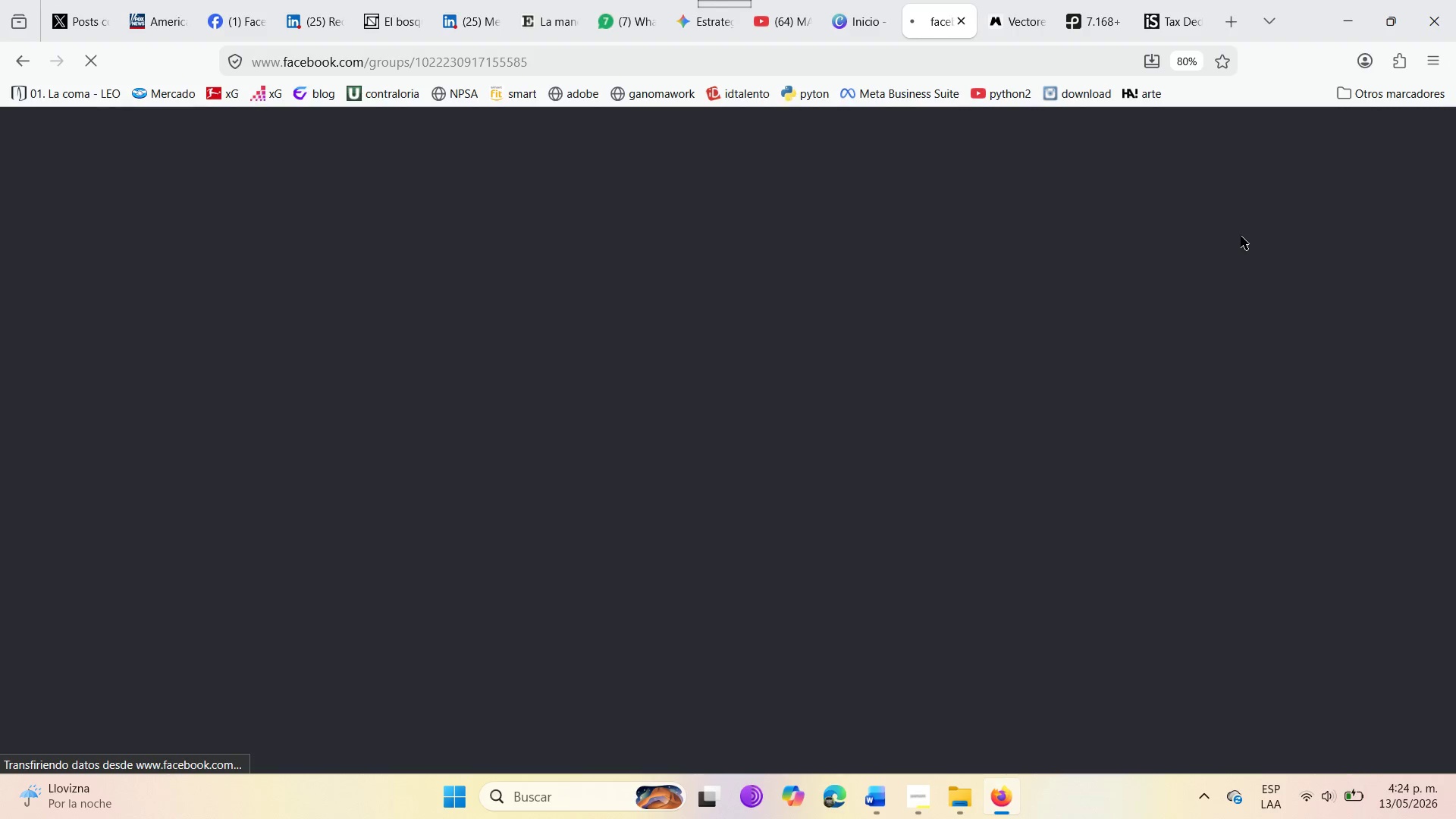 
mouse_move([1035, 77])
 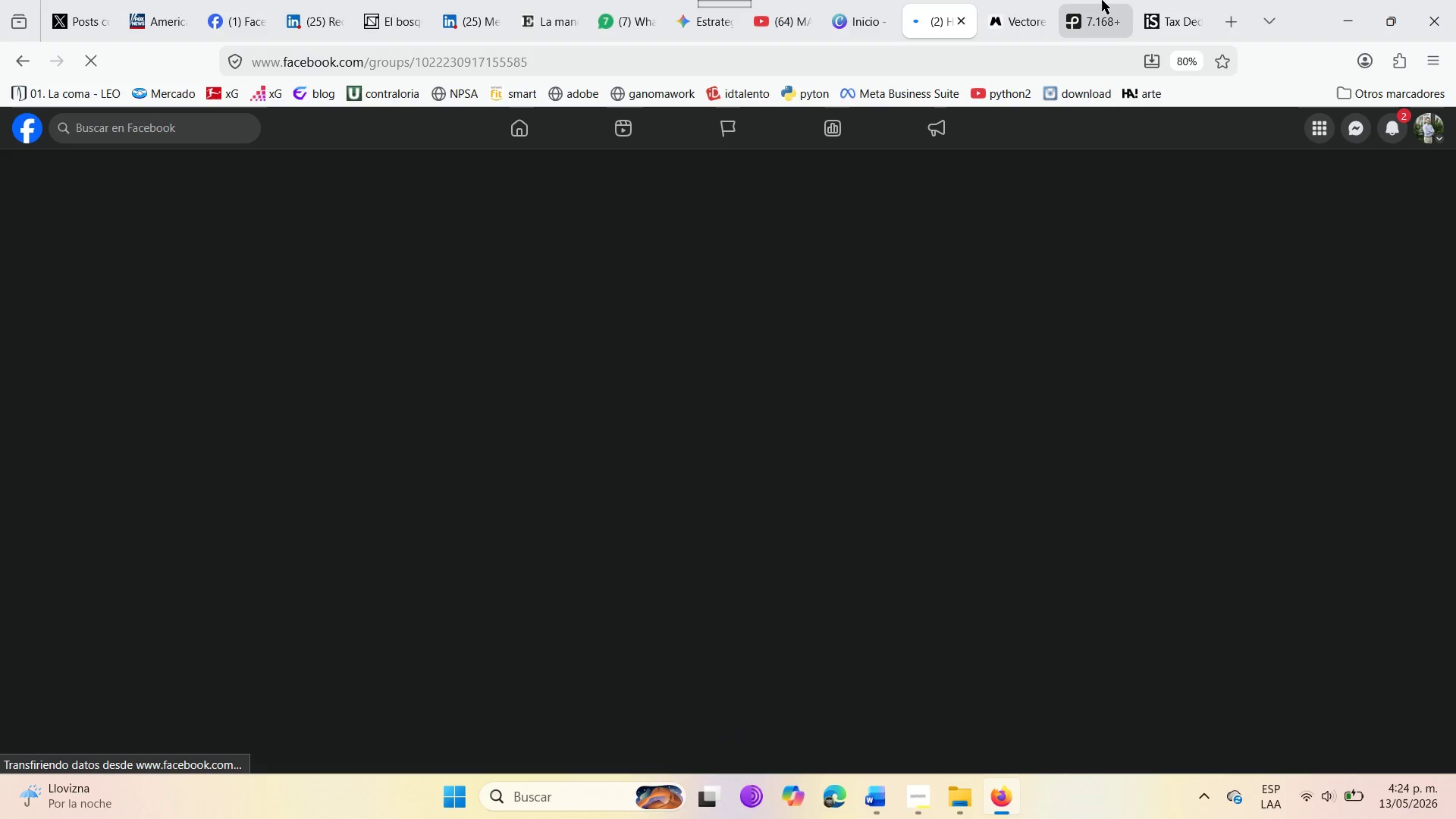 
left_click([1102, 0])
 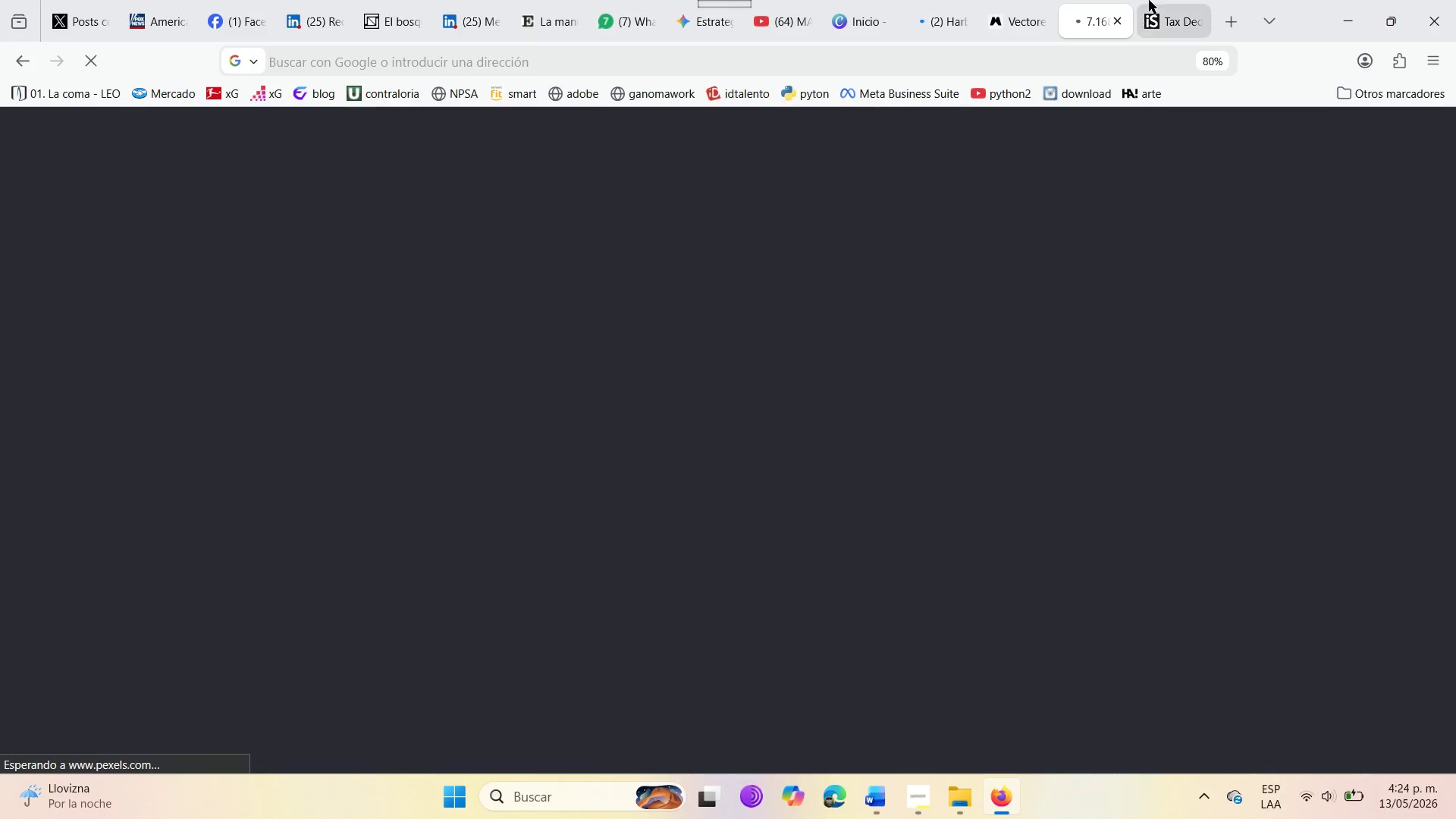 
left_click([1161, 0])
 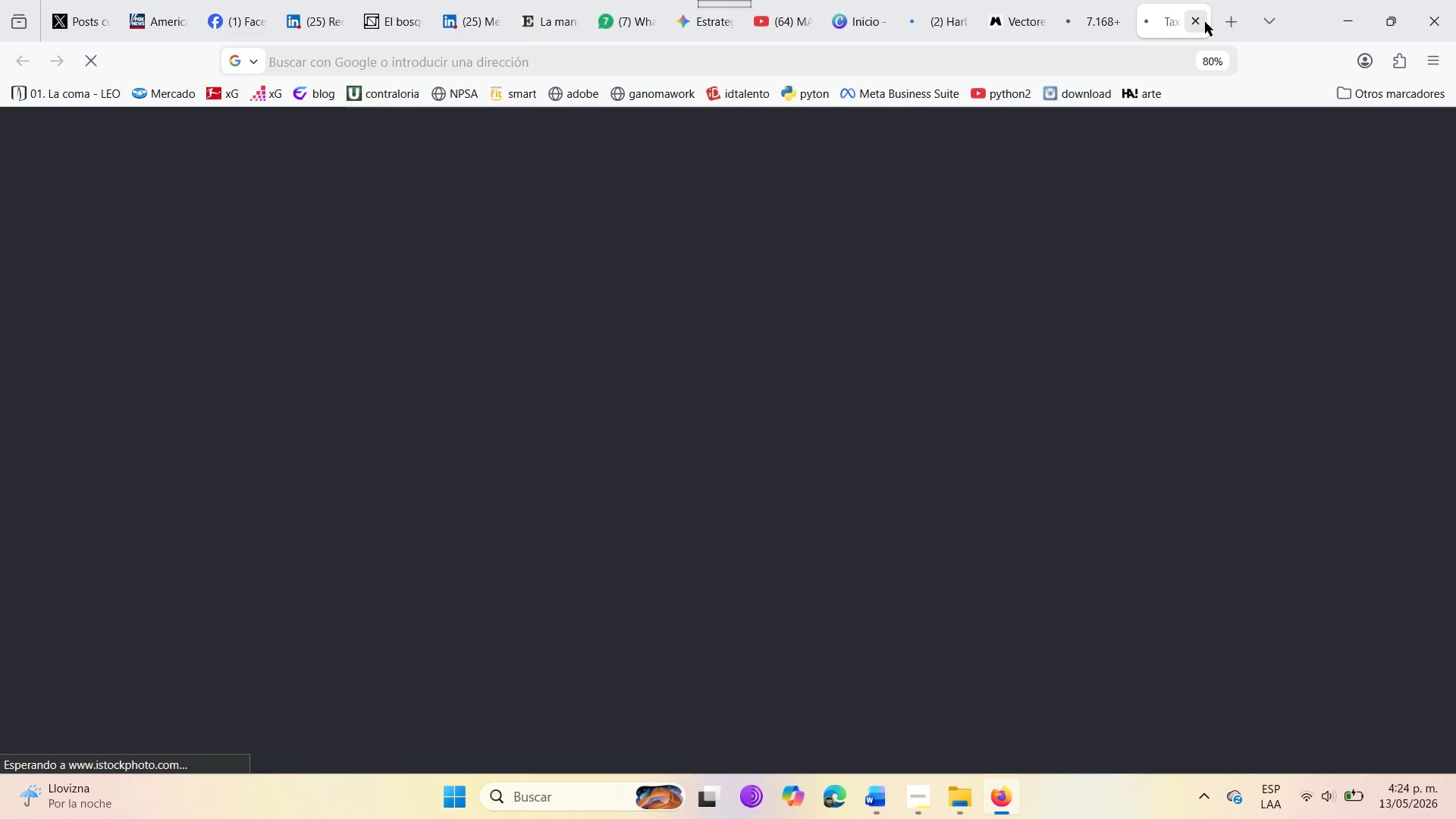 
left_click([1204, 21])
 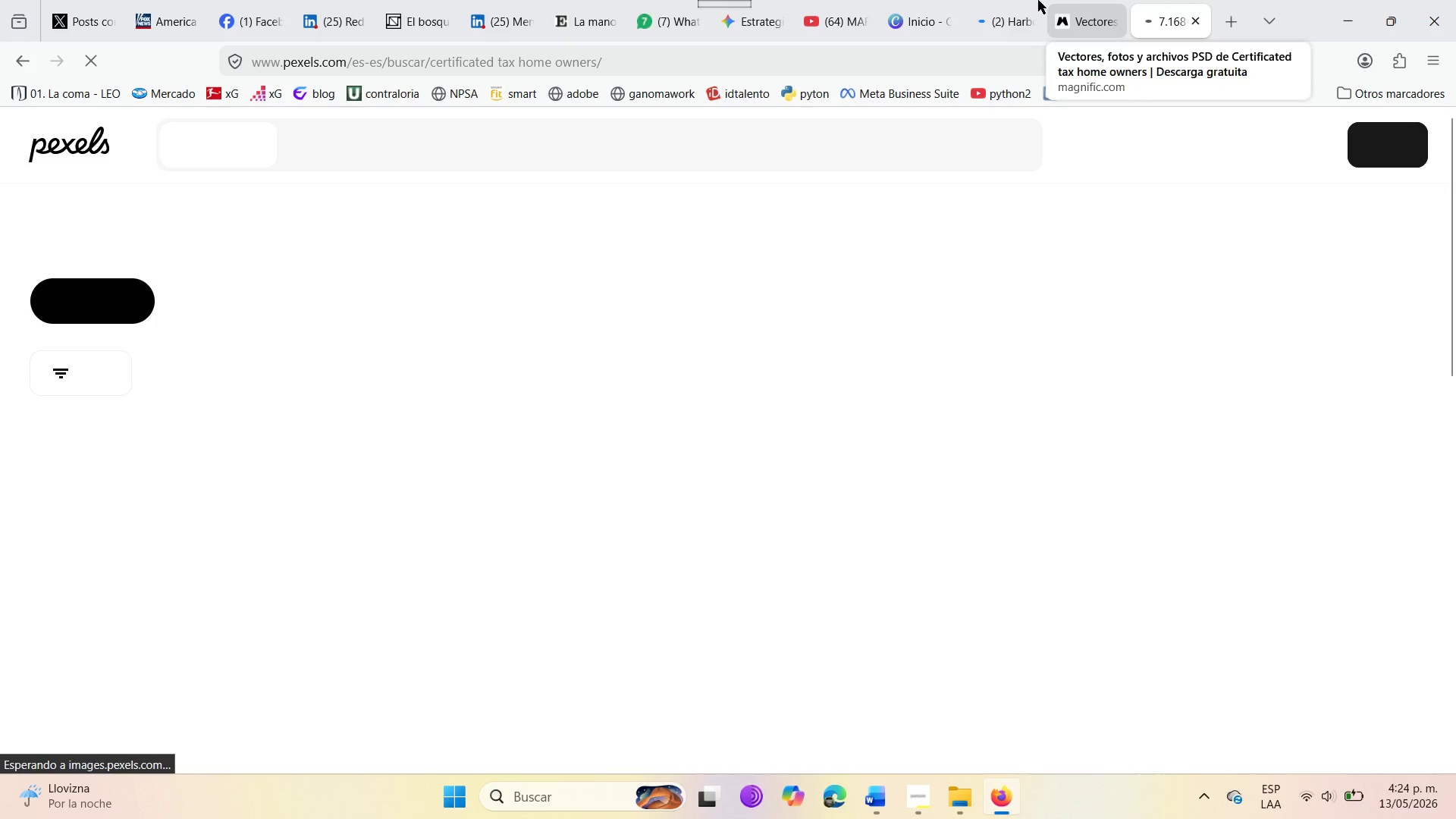 
left_click_drag(start_coordinate=[1025, 0], to_coordinate=[576, 468])
 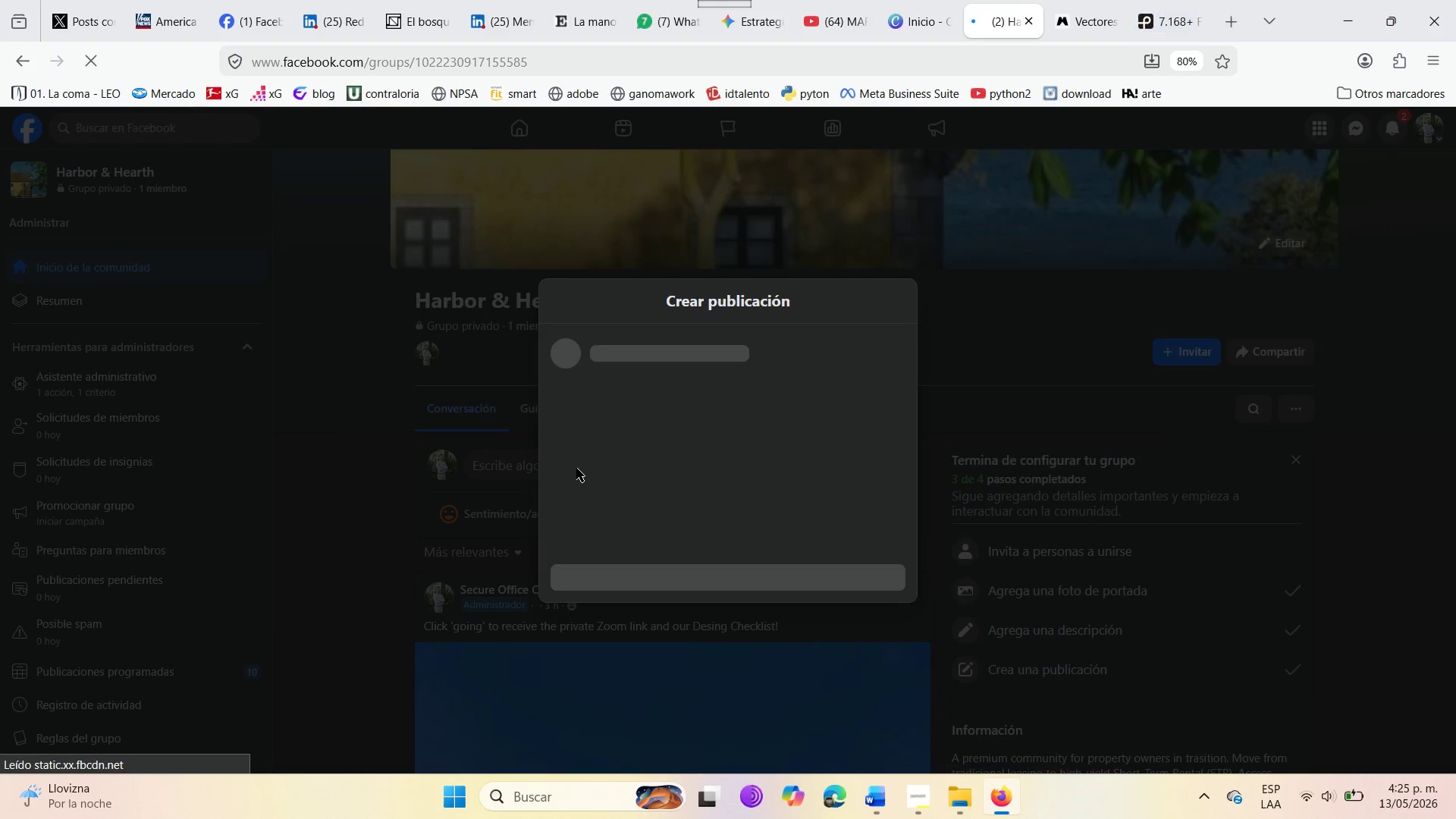 
left_click([576, 468])
 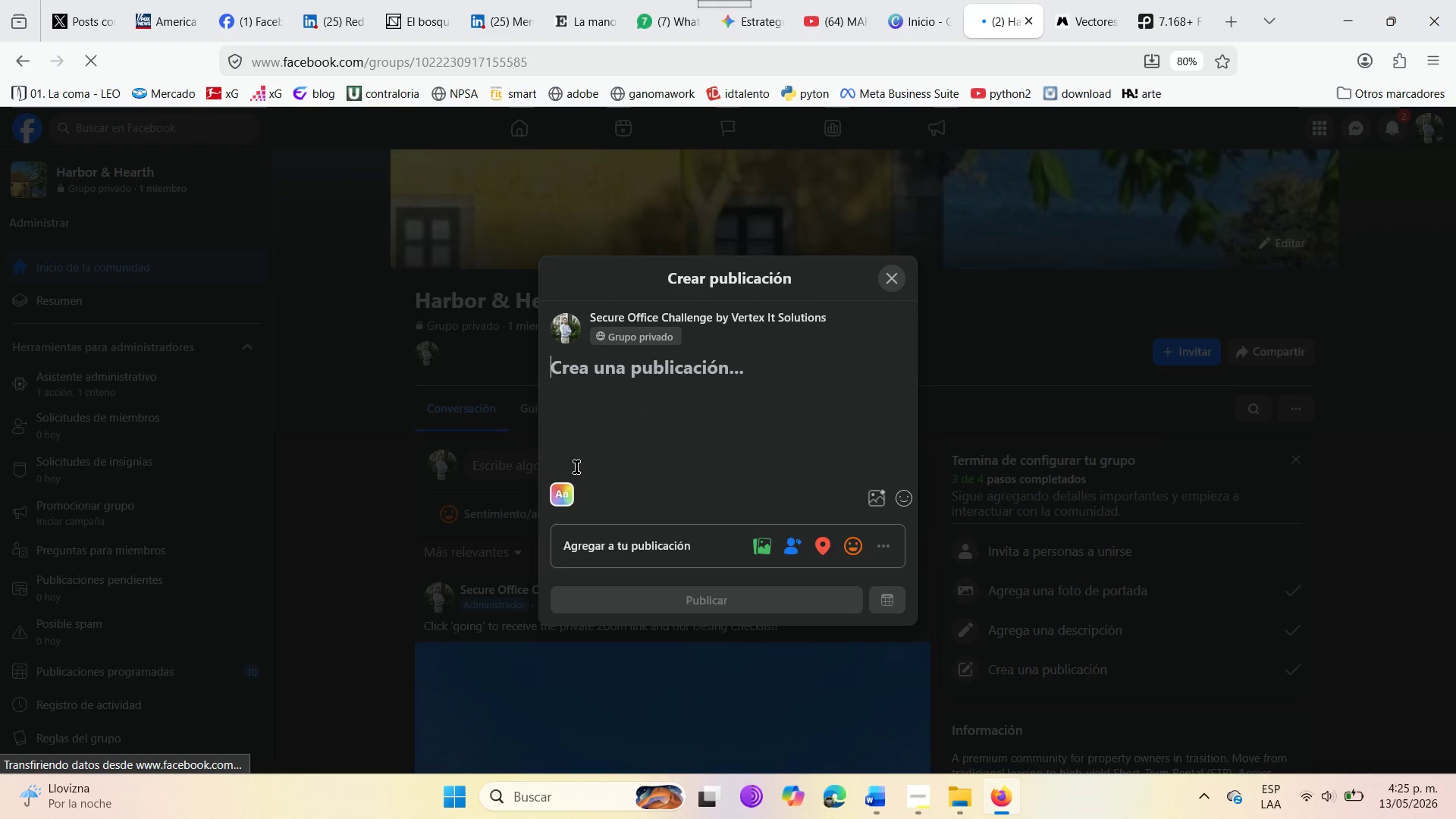 
left_click([576, 467])
 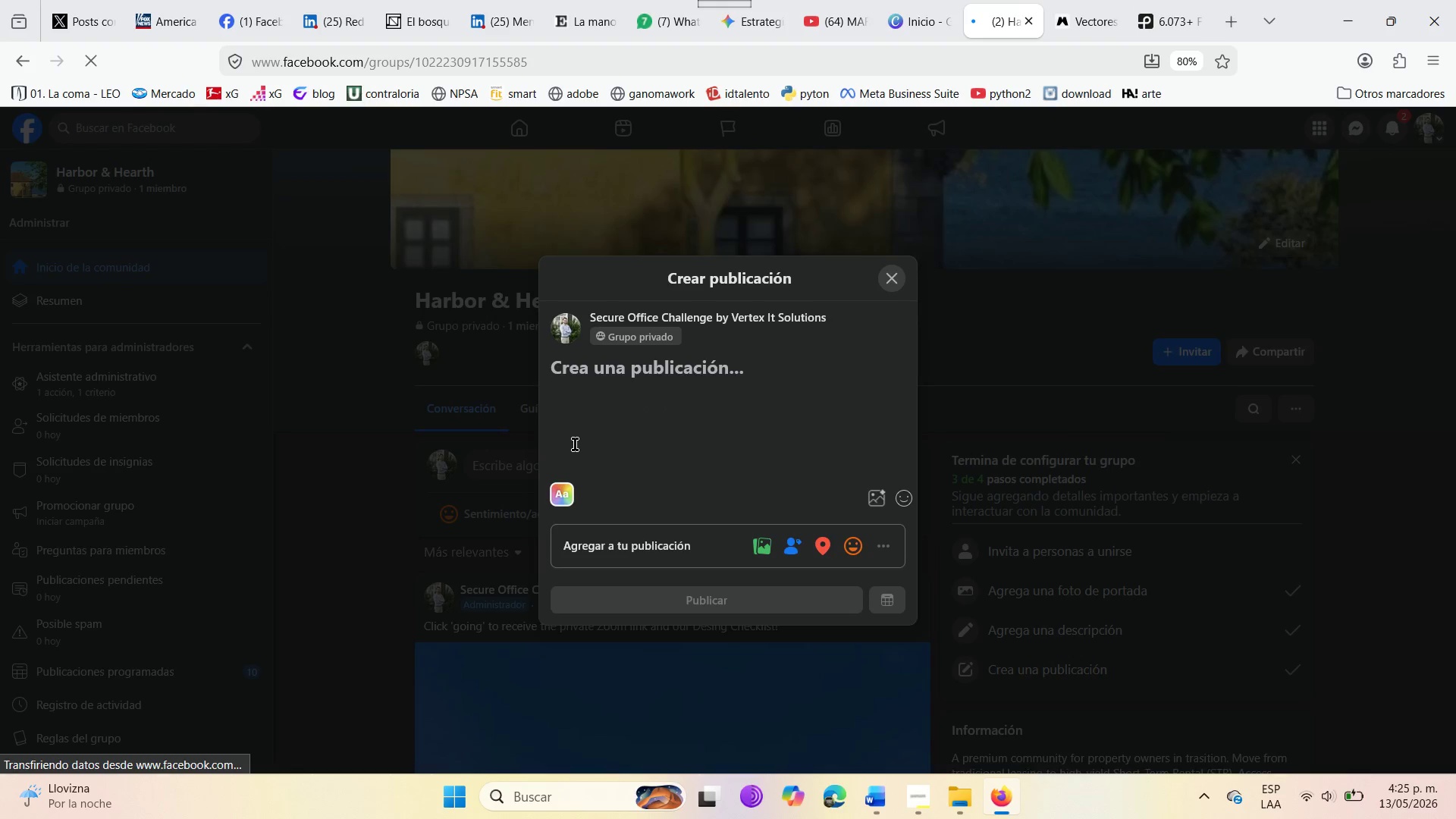 
key(Control+V)
 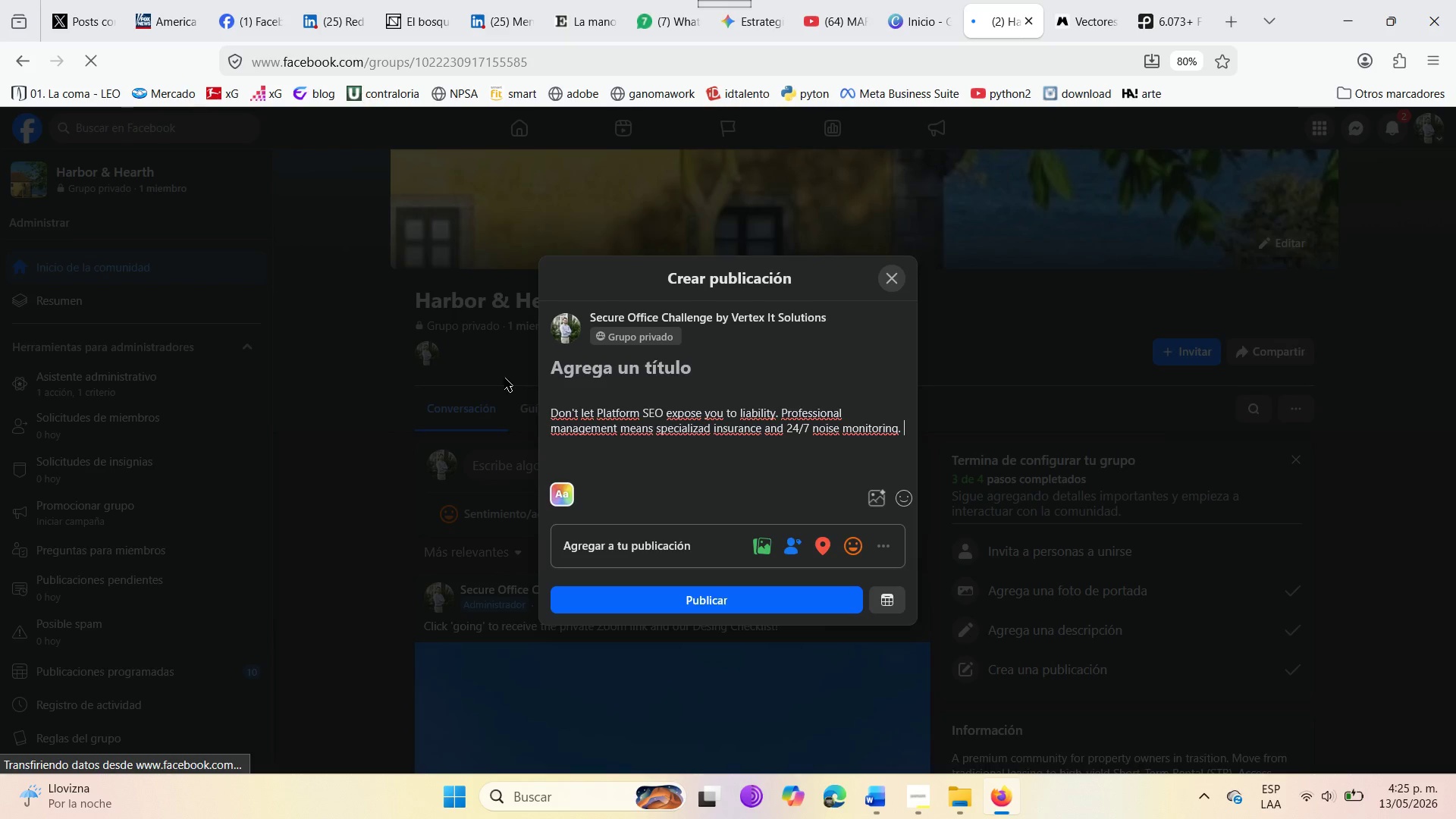 
left_click([587, 372])
 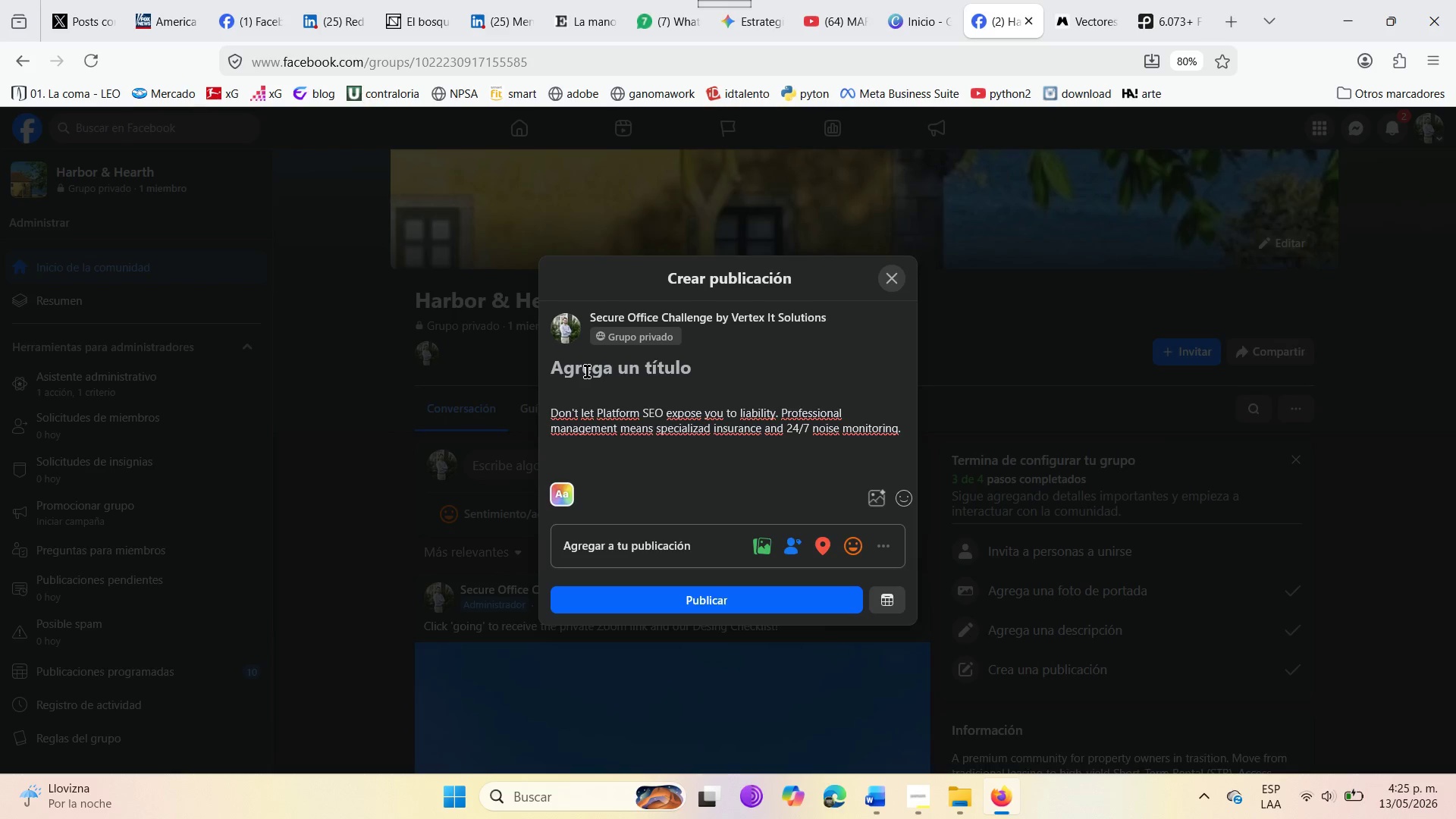 
type(Protecting your Malibu Coast Investment )
key(Backspace)
 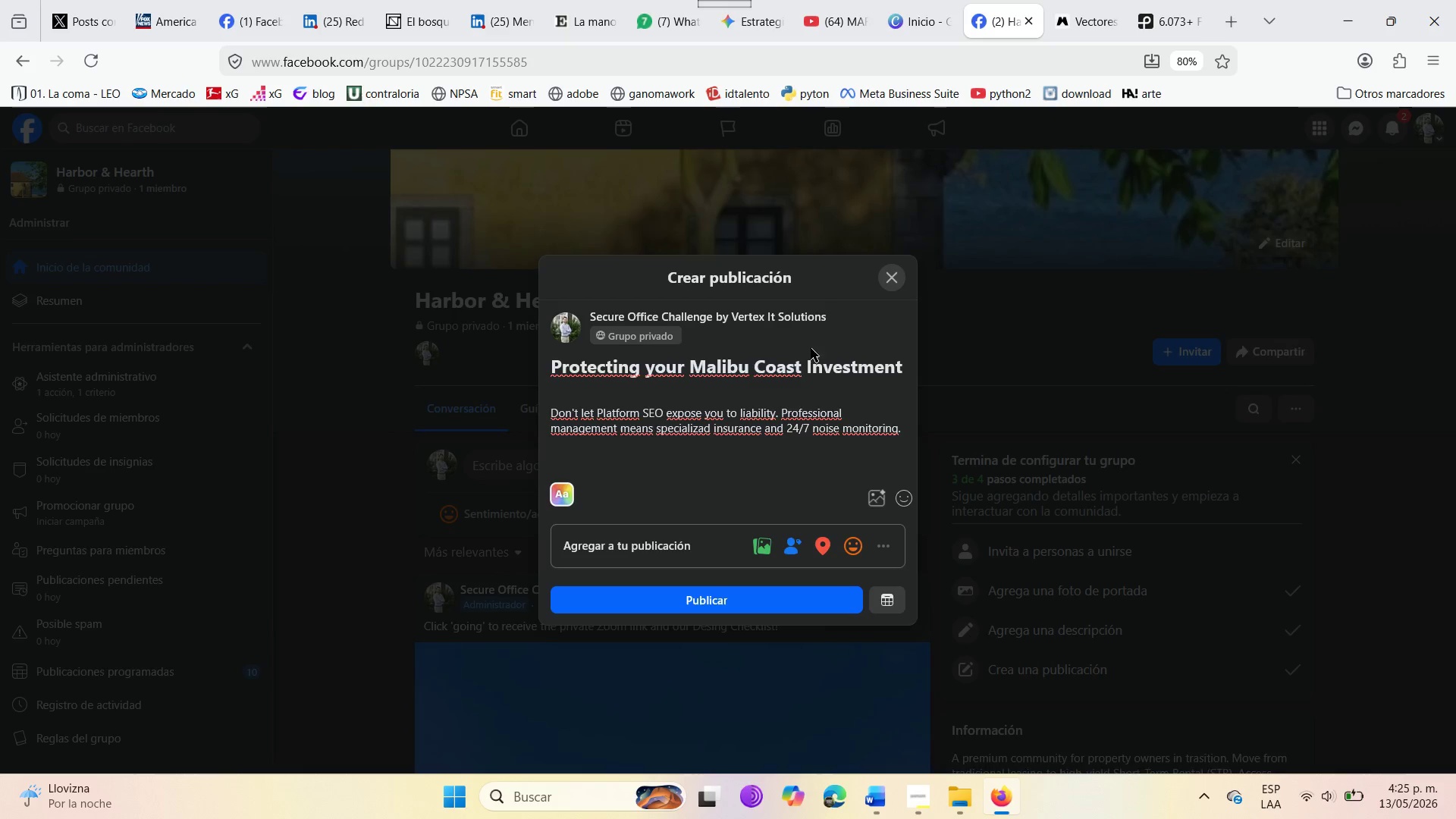 
left_click([753, 360])
 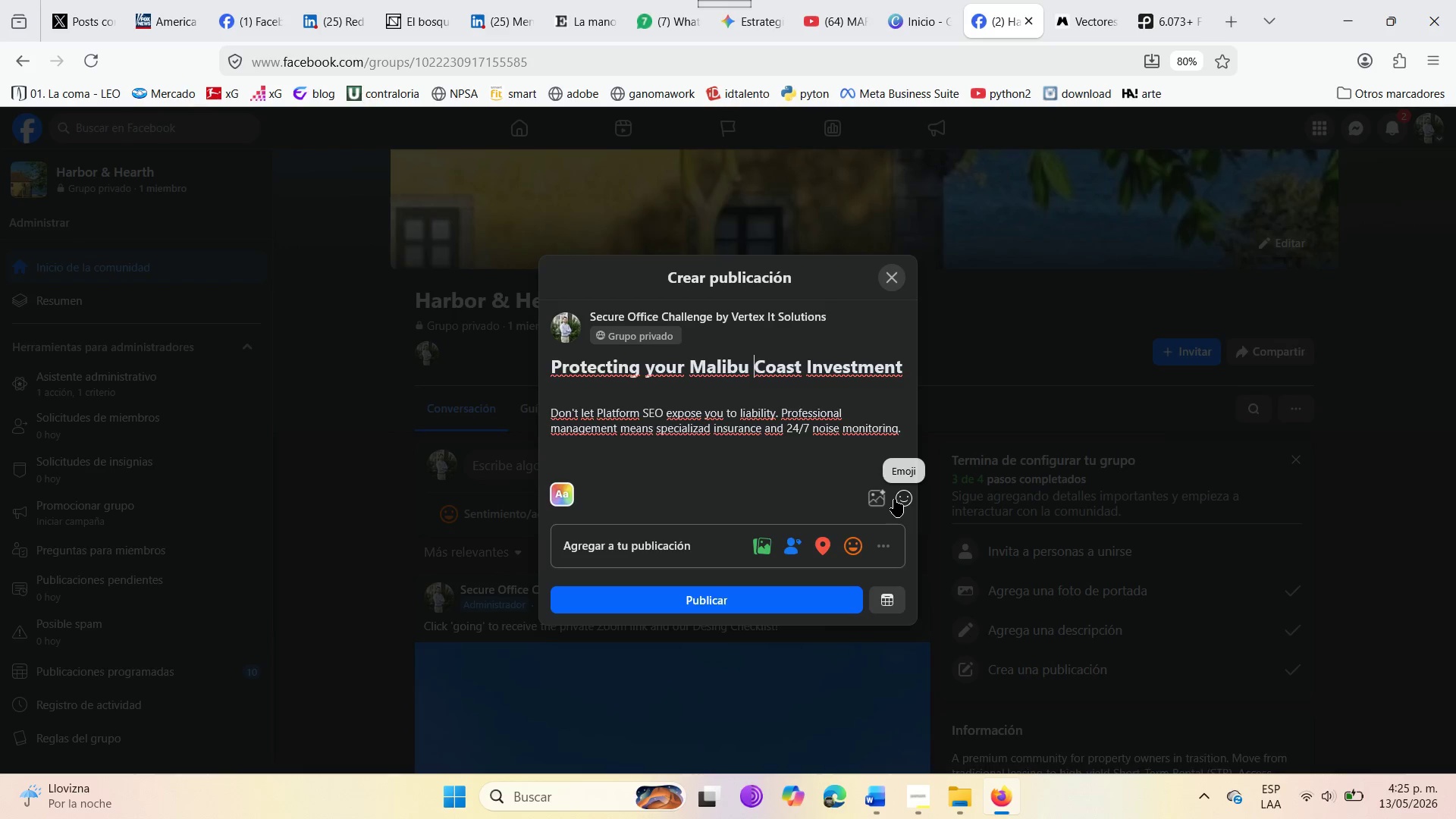 
left_click([894, 499])
 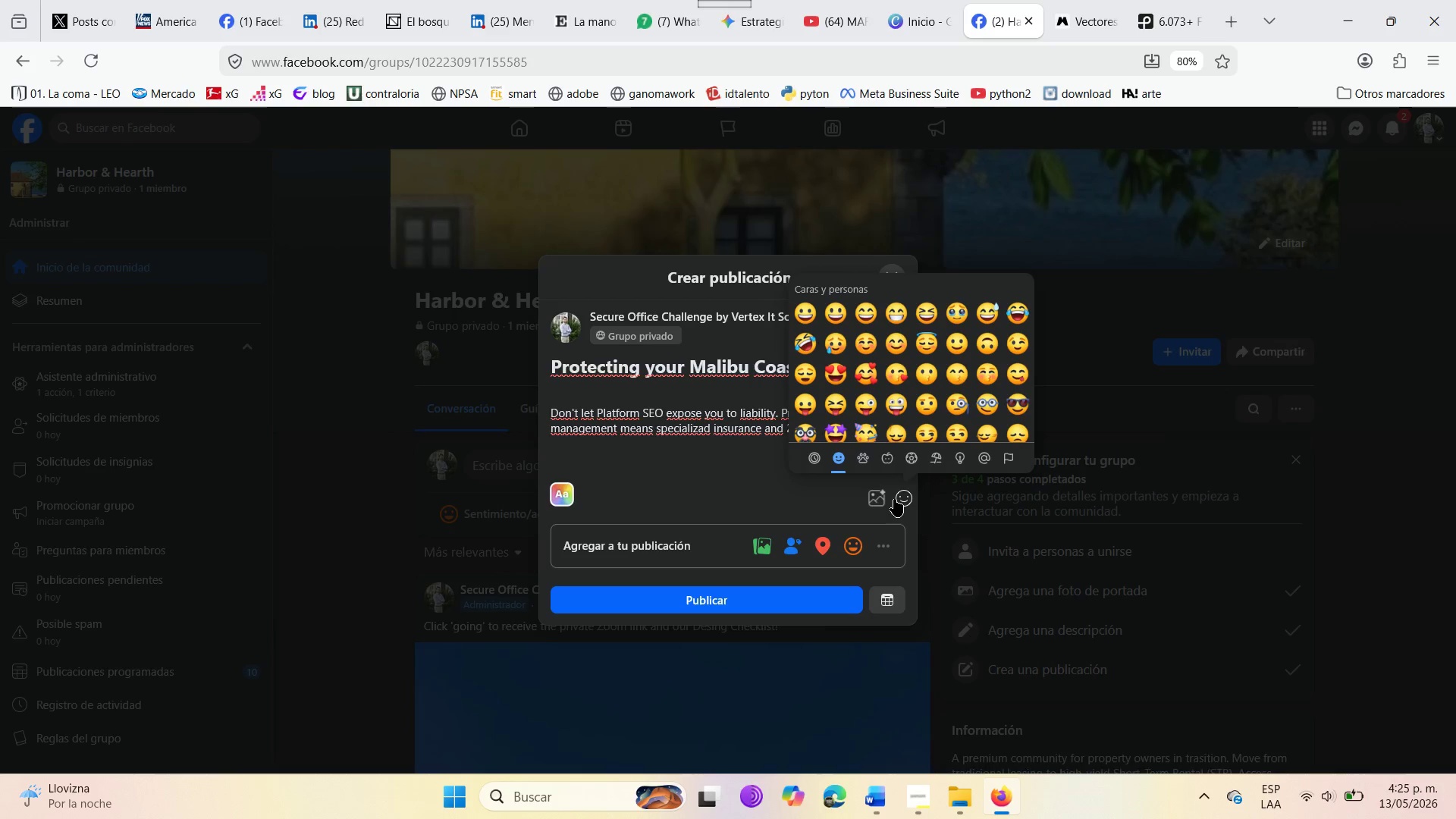 
scroll: coordinate [937, 388], scroll_direction: down, amount: 10.0
 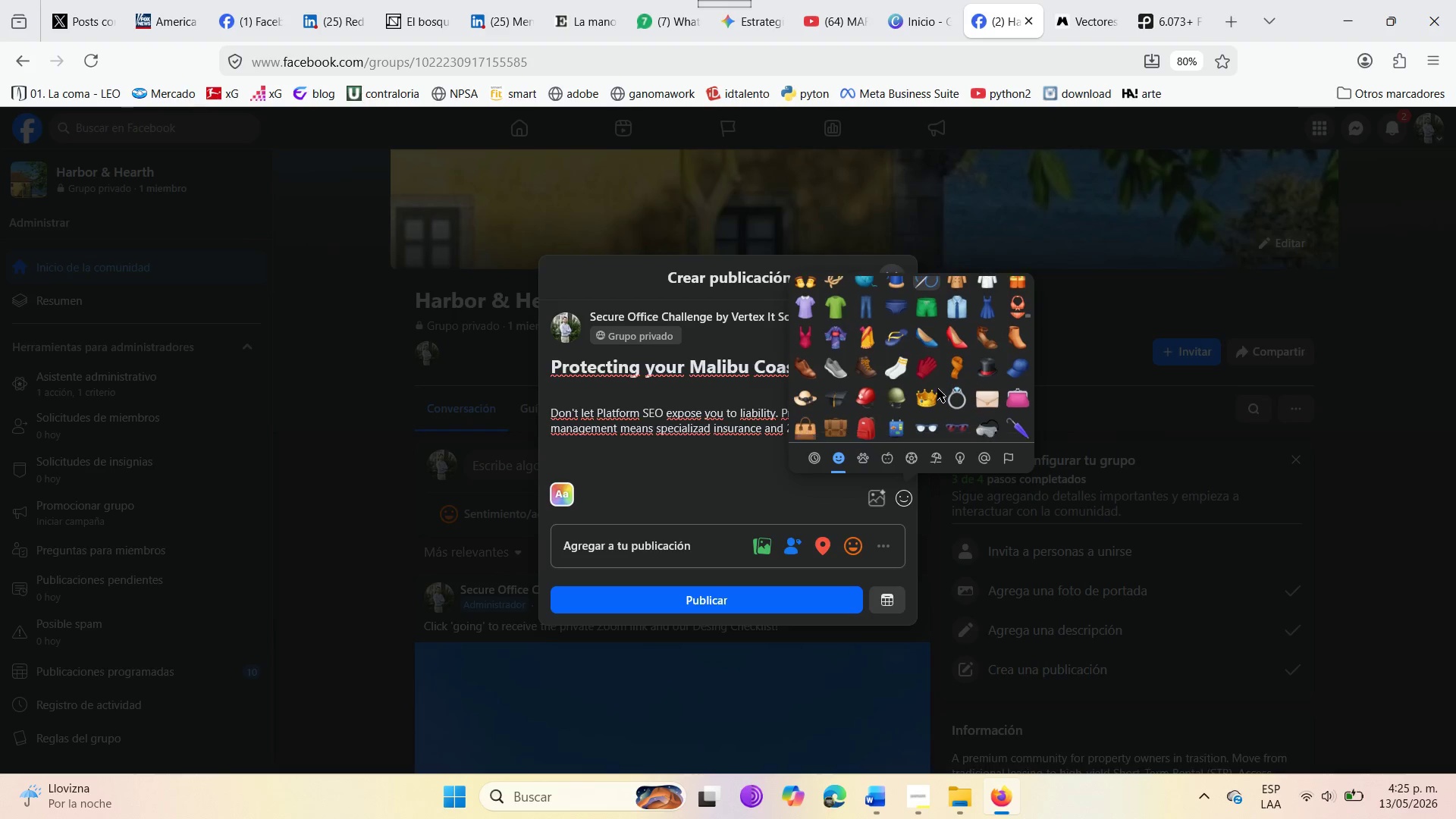 
scroll: coordinate [937, 388], scroll_direction: up, amount: 1.0
 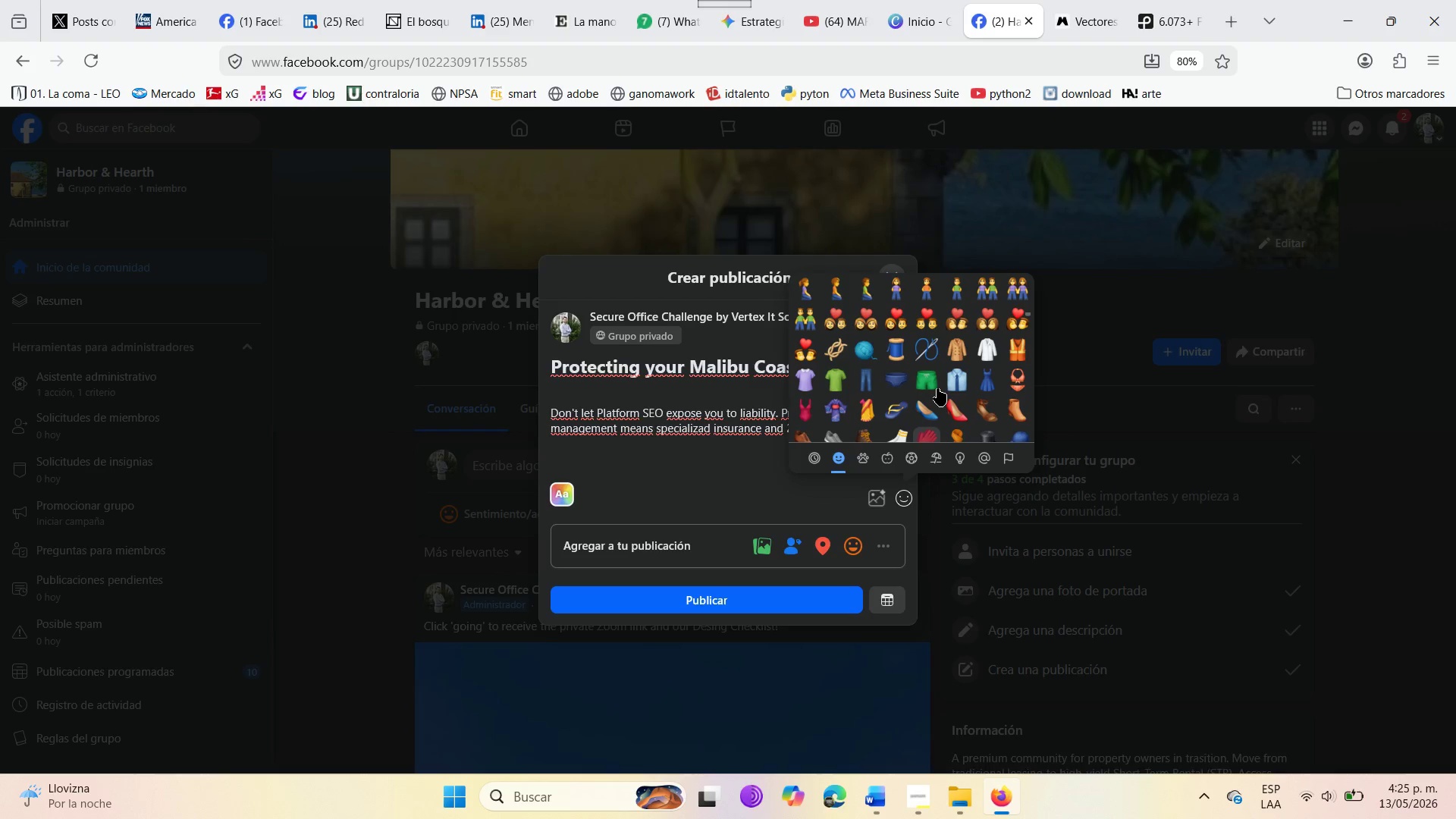 
scroll: coordinate [937, 388], scroll_direction: down, amount: 5.0
 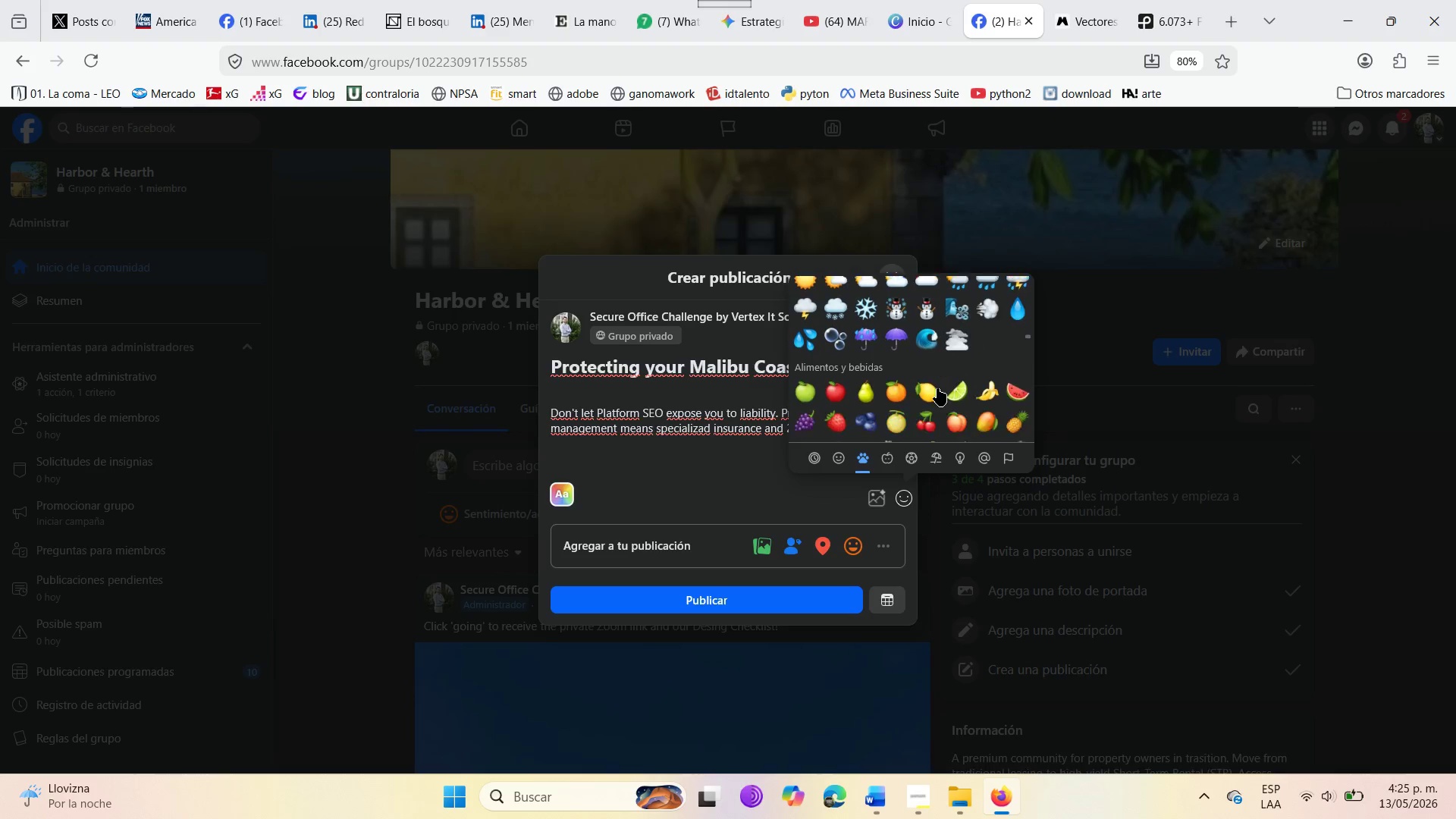 
left_click([926, 324])
 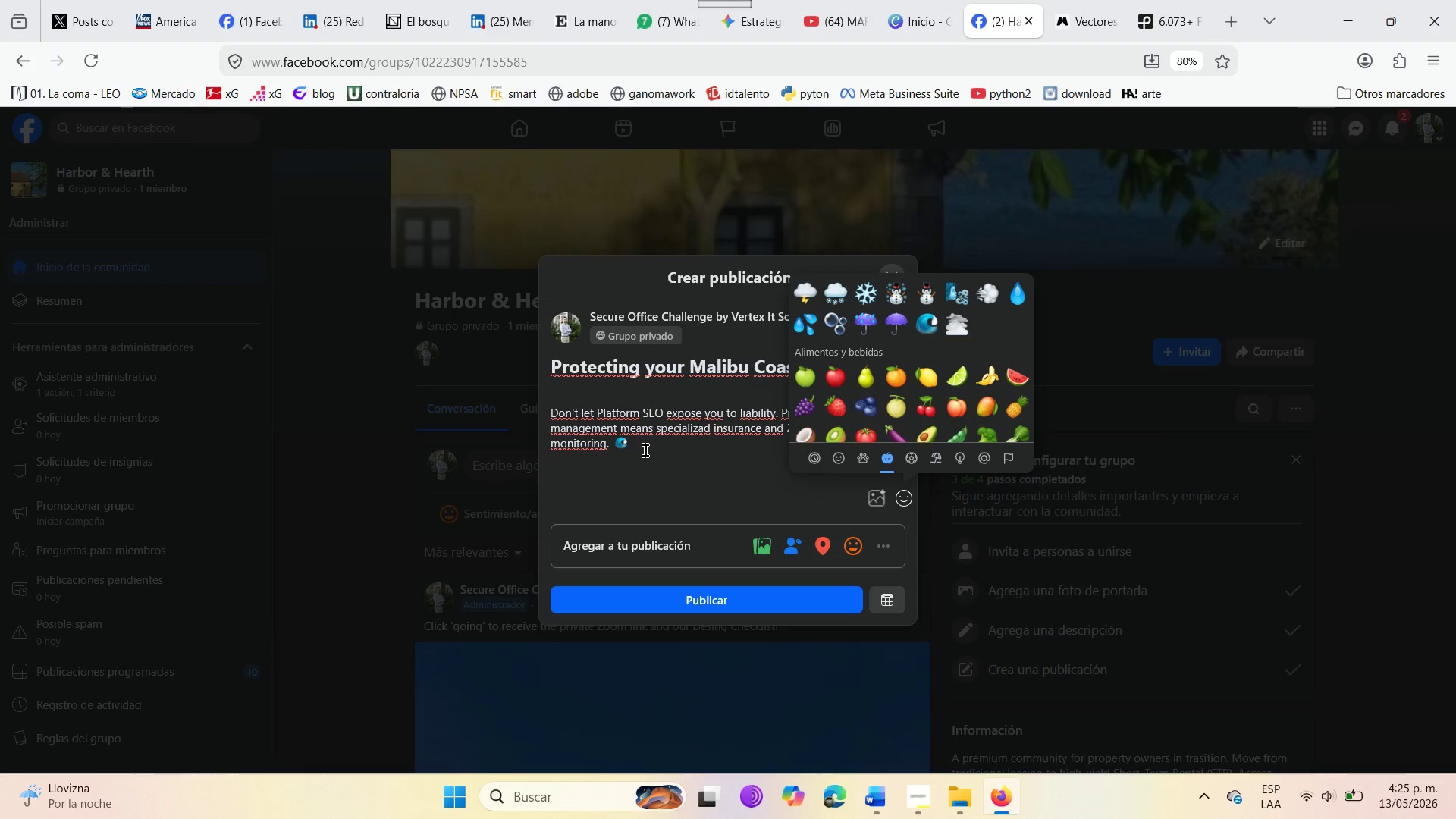 
left_click([632, 450])
 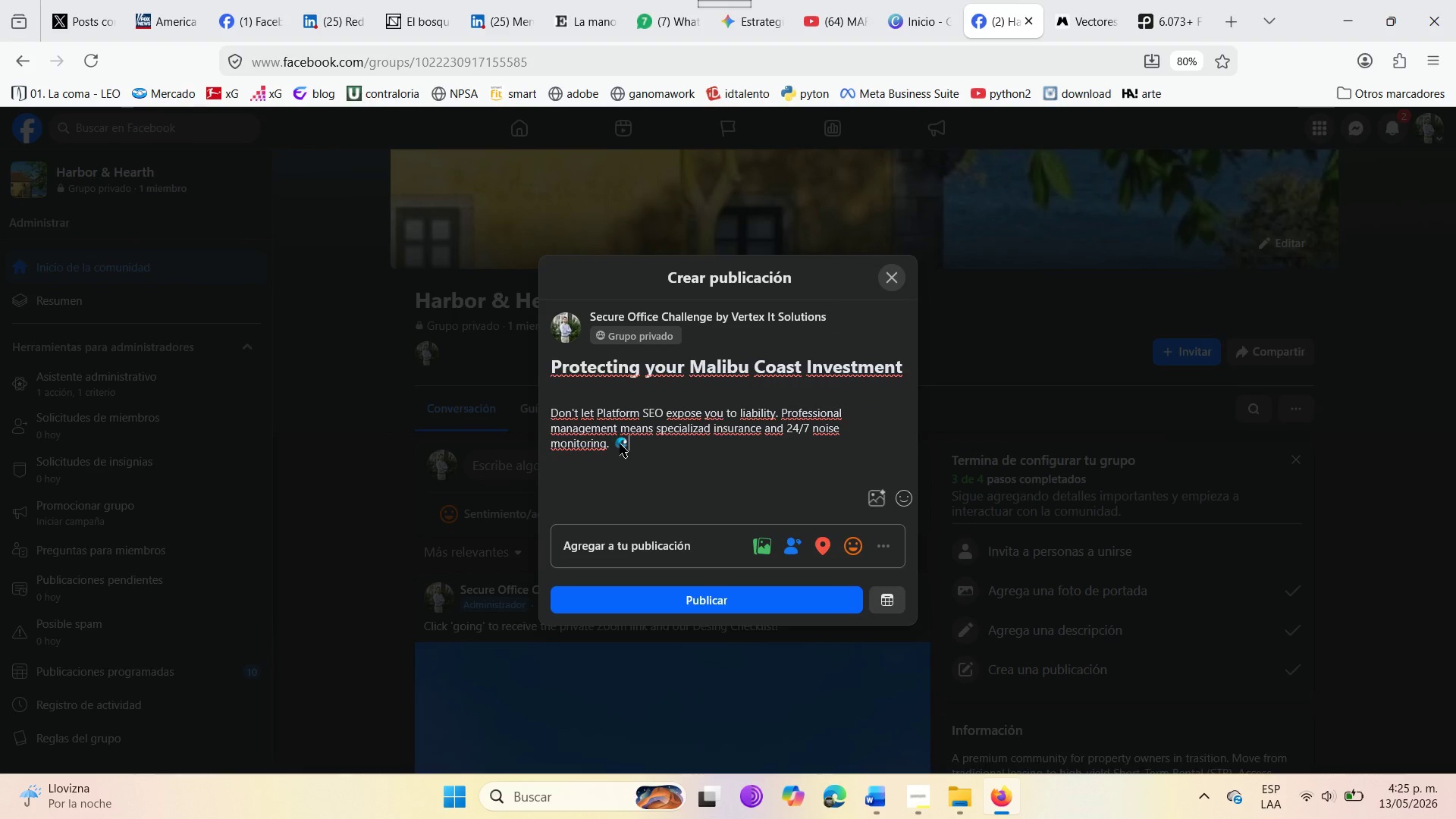 
left_click_drag(start_coordinate=[614, 441], to_coordinate=[626, 447])
 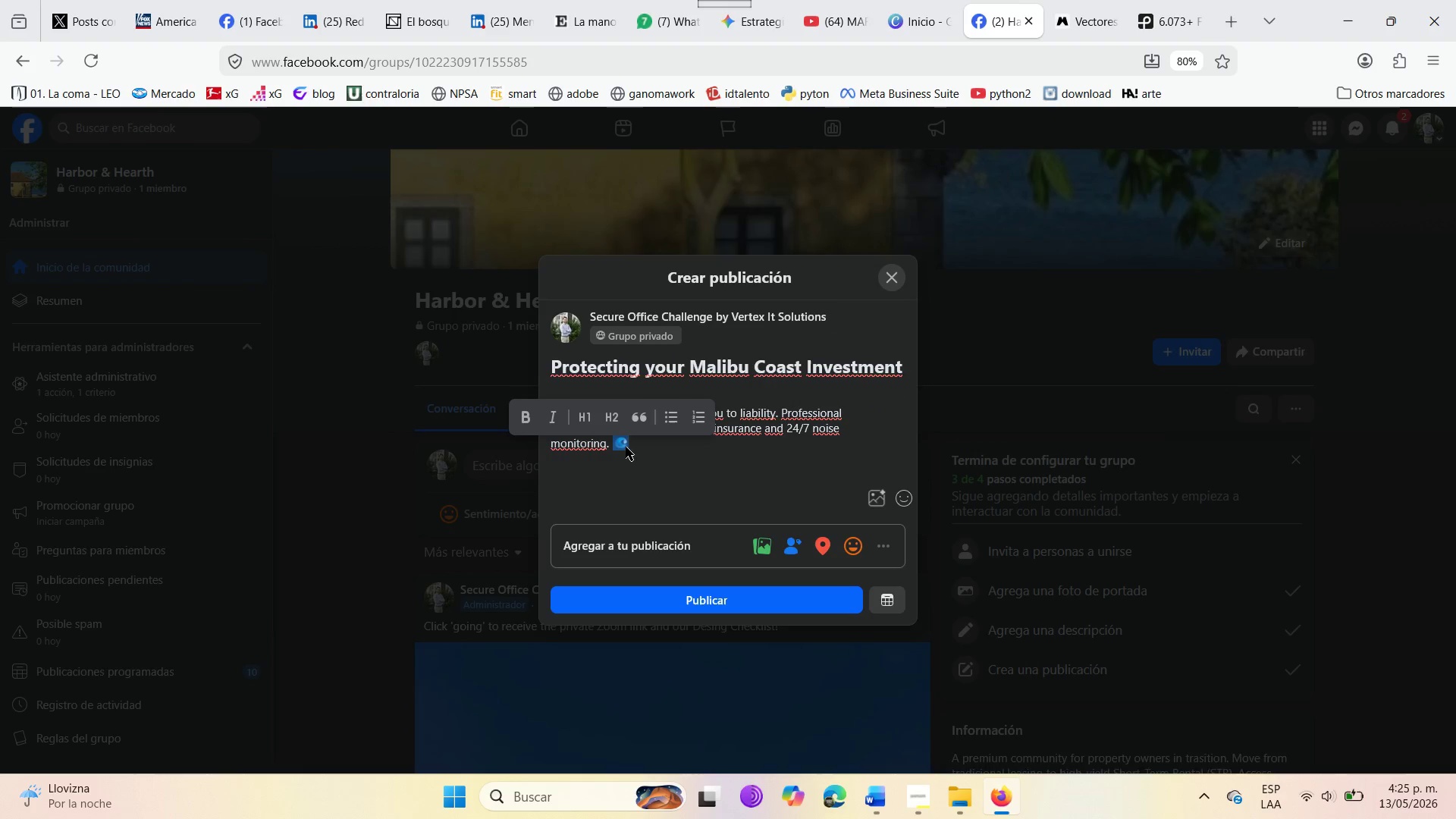 
key(Control+X)
 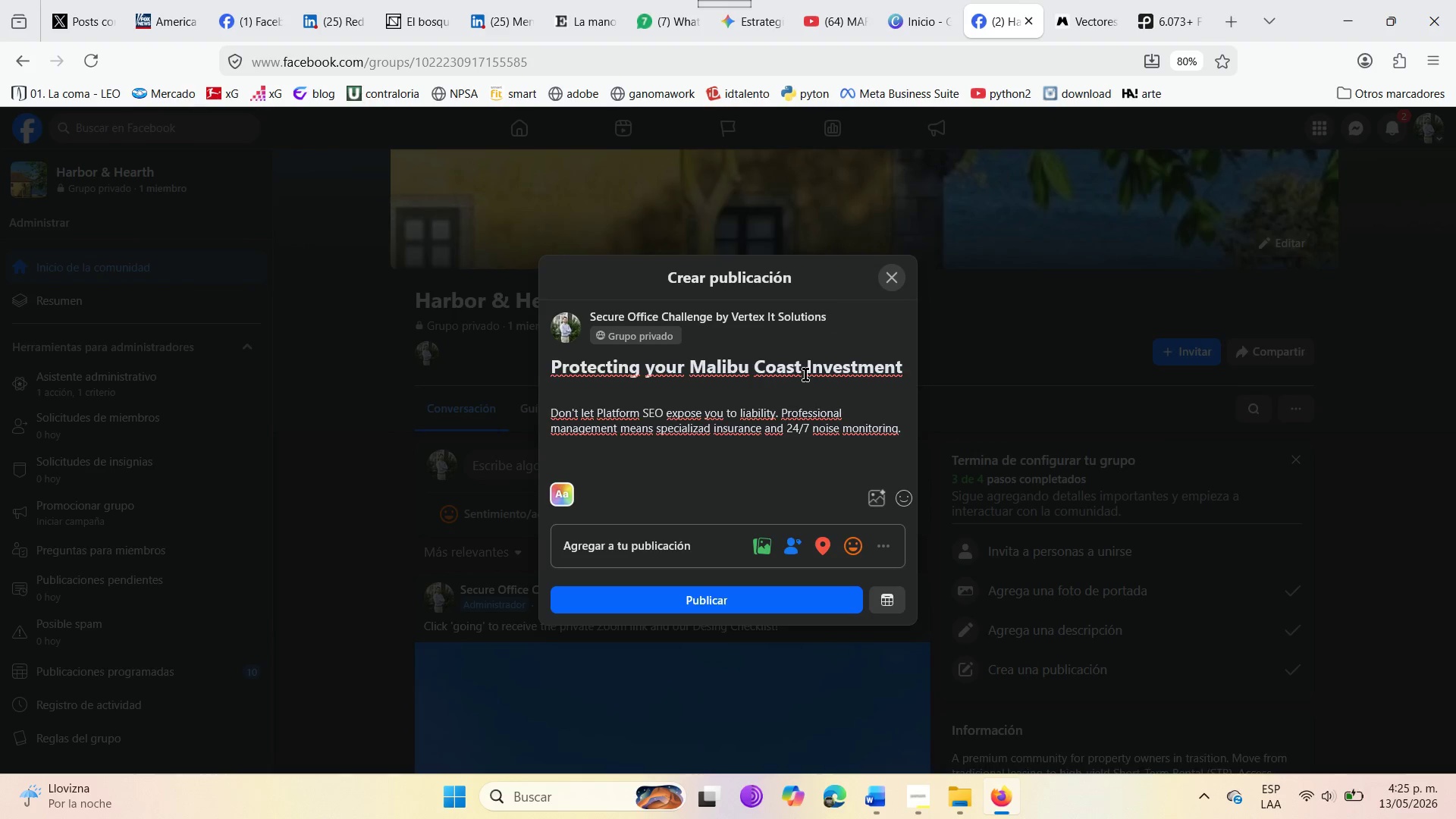 
left_click([805, 375])
 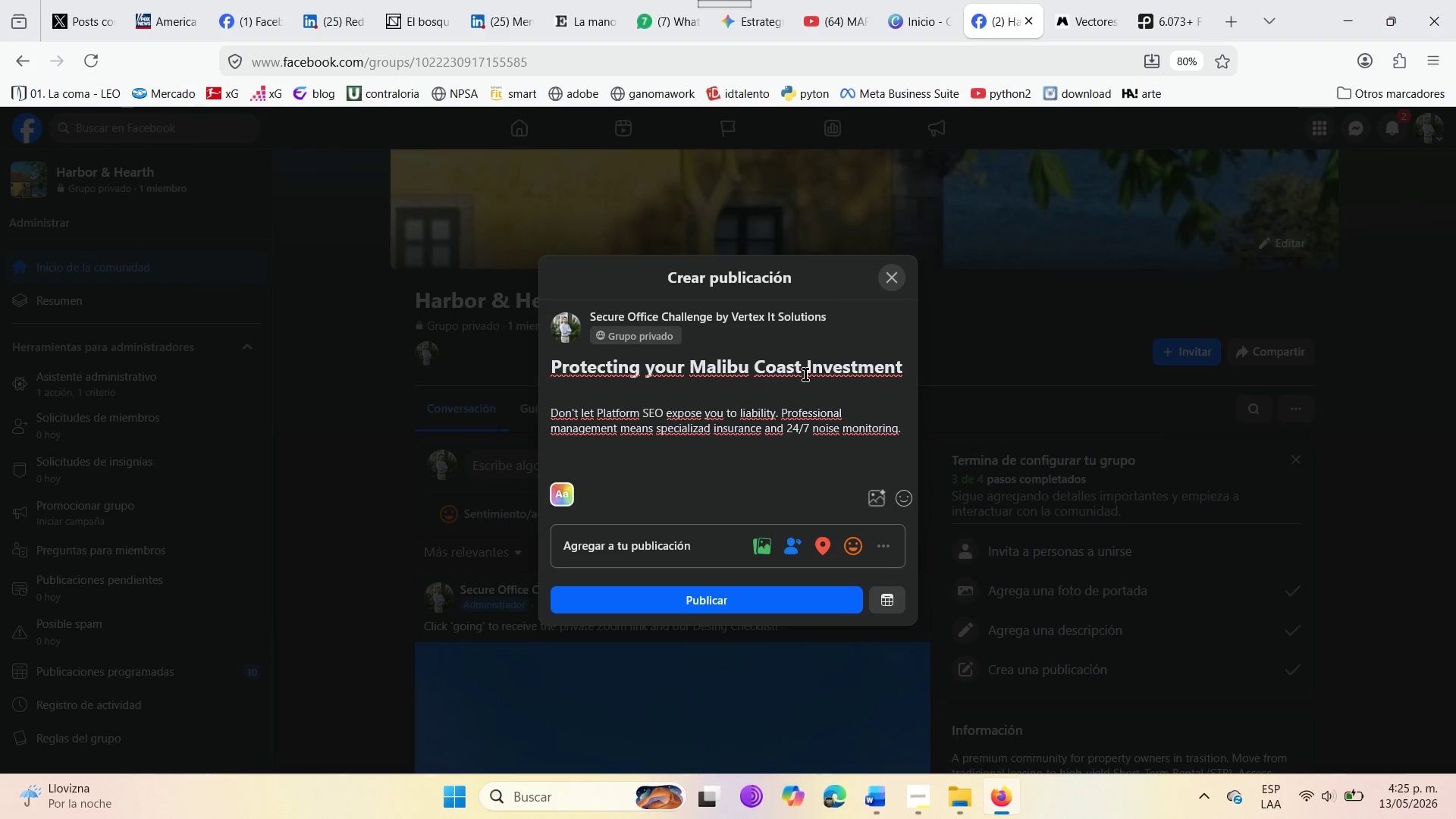 
key(Control+V)
 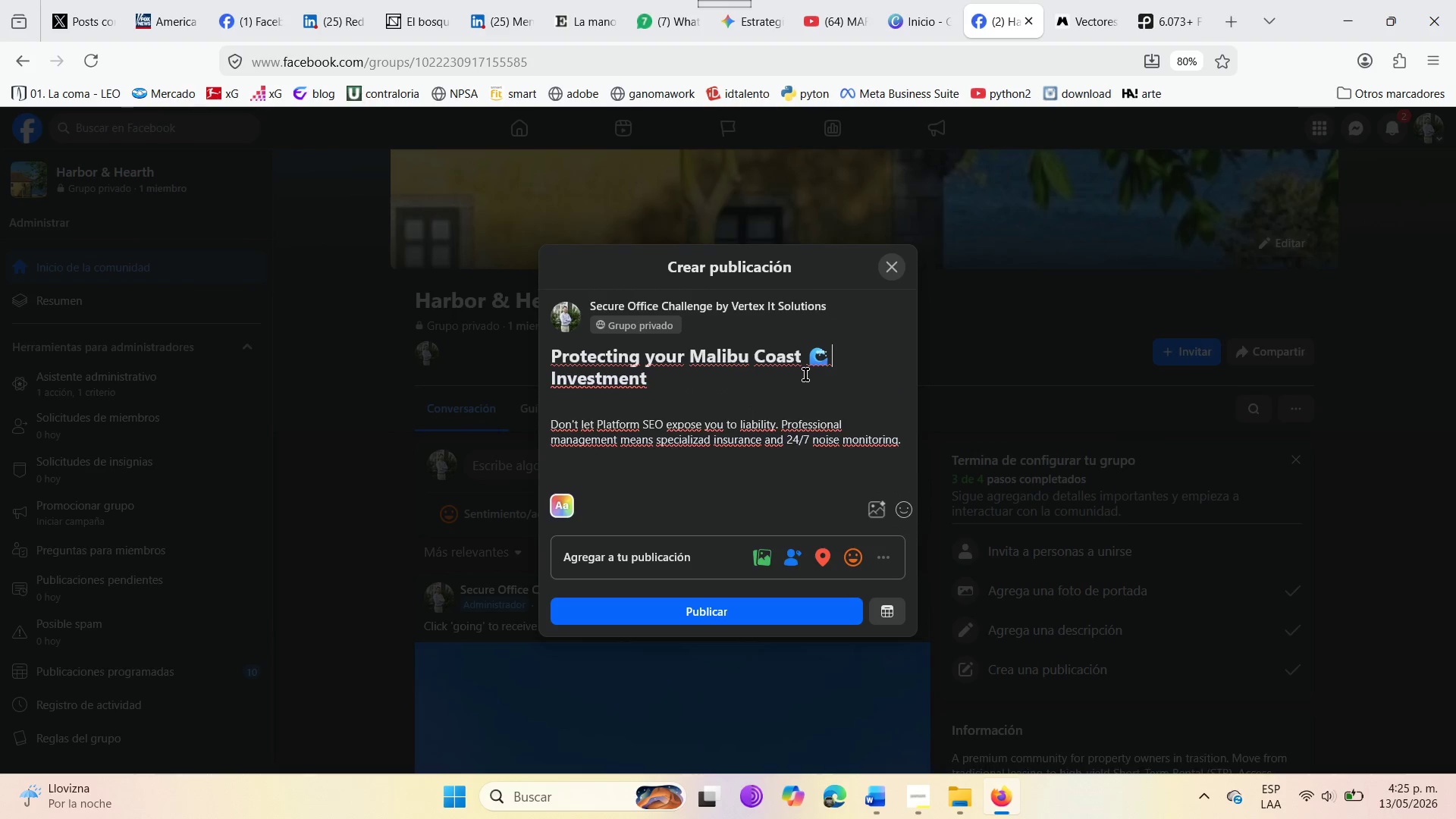 
key(Space)
 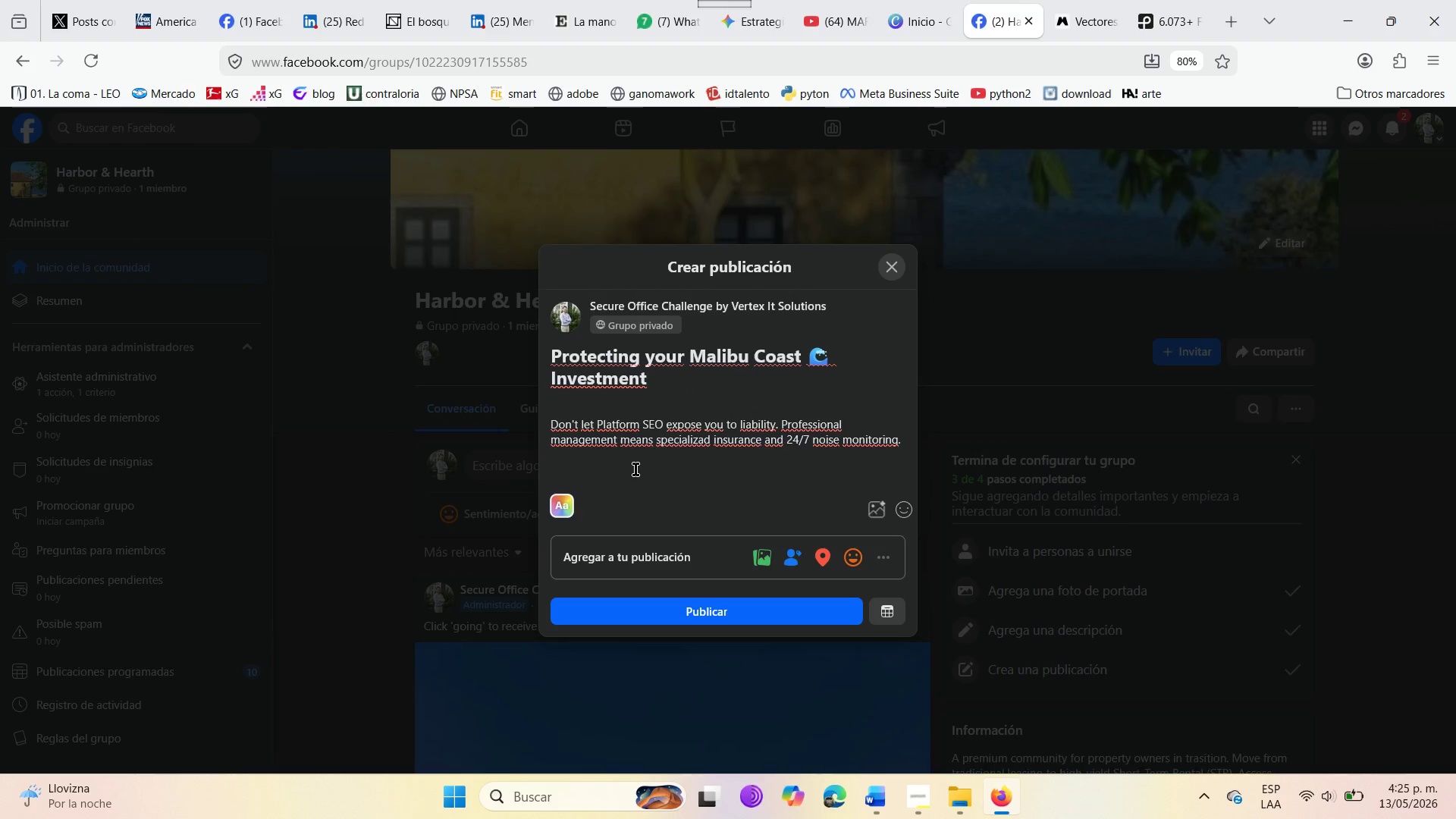 
left_click([635, 469])
 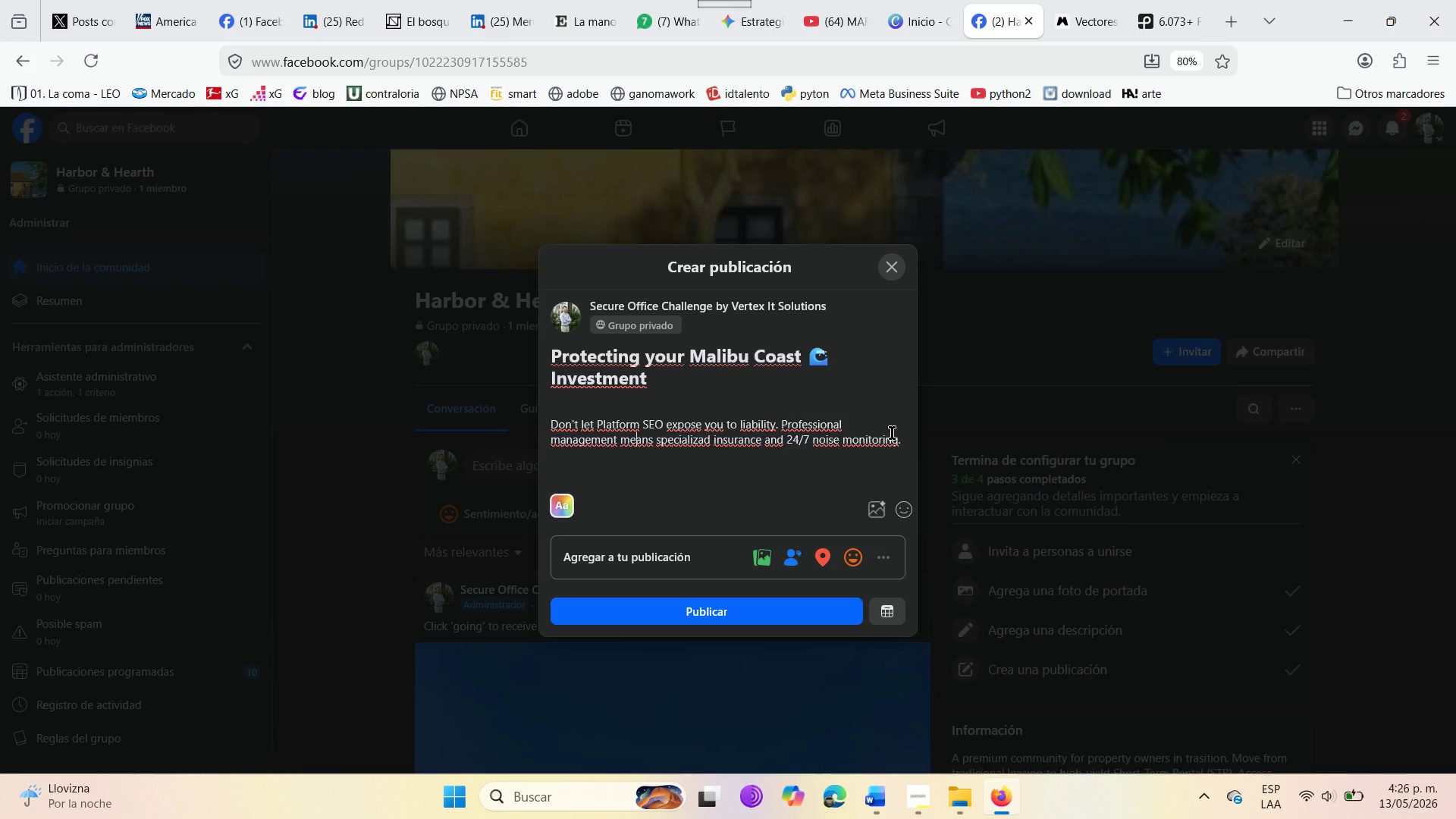 
left_click([902, 443])
 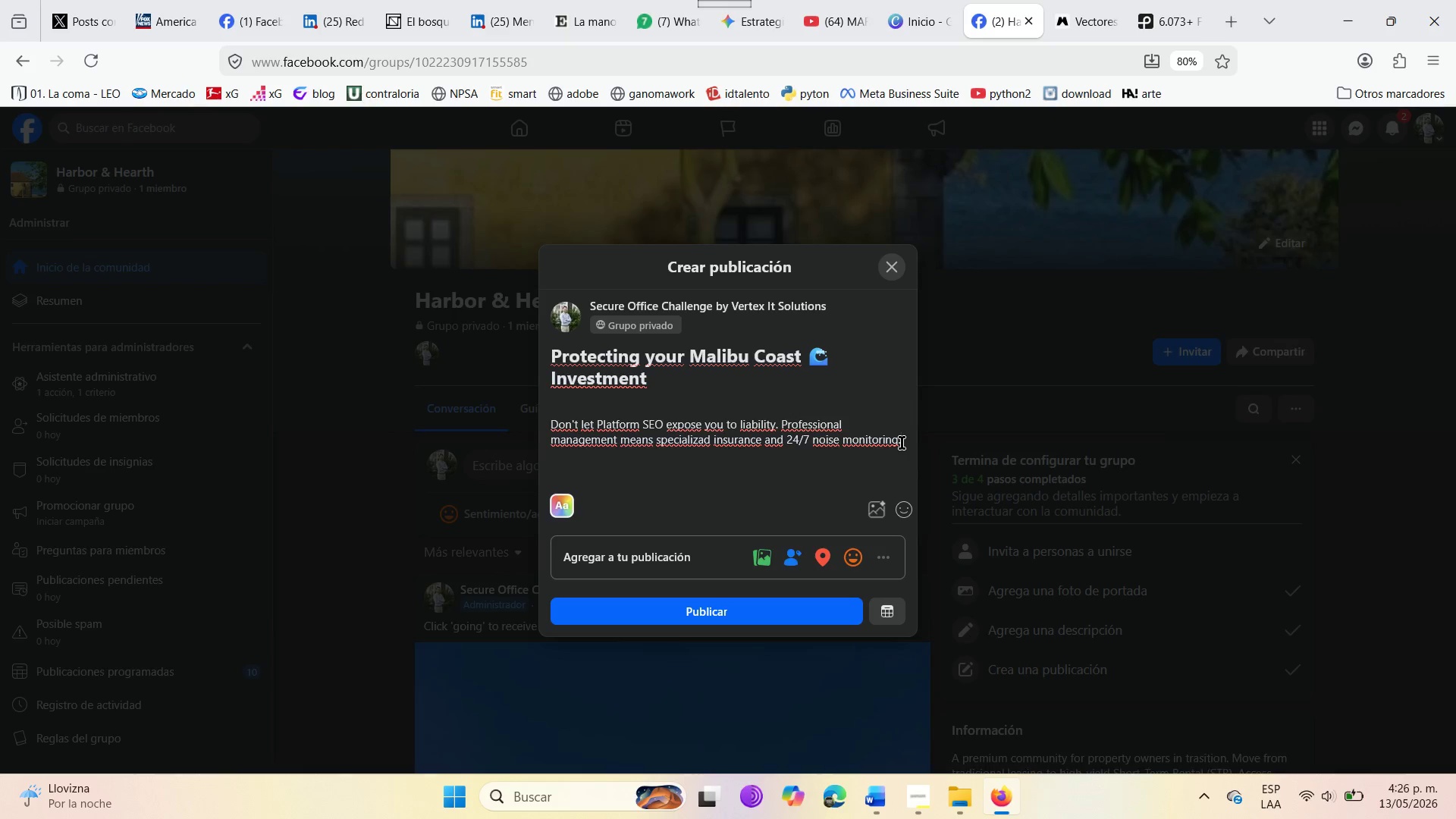 
key(Space)
 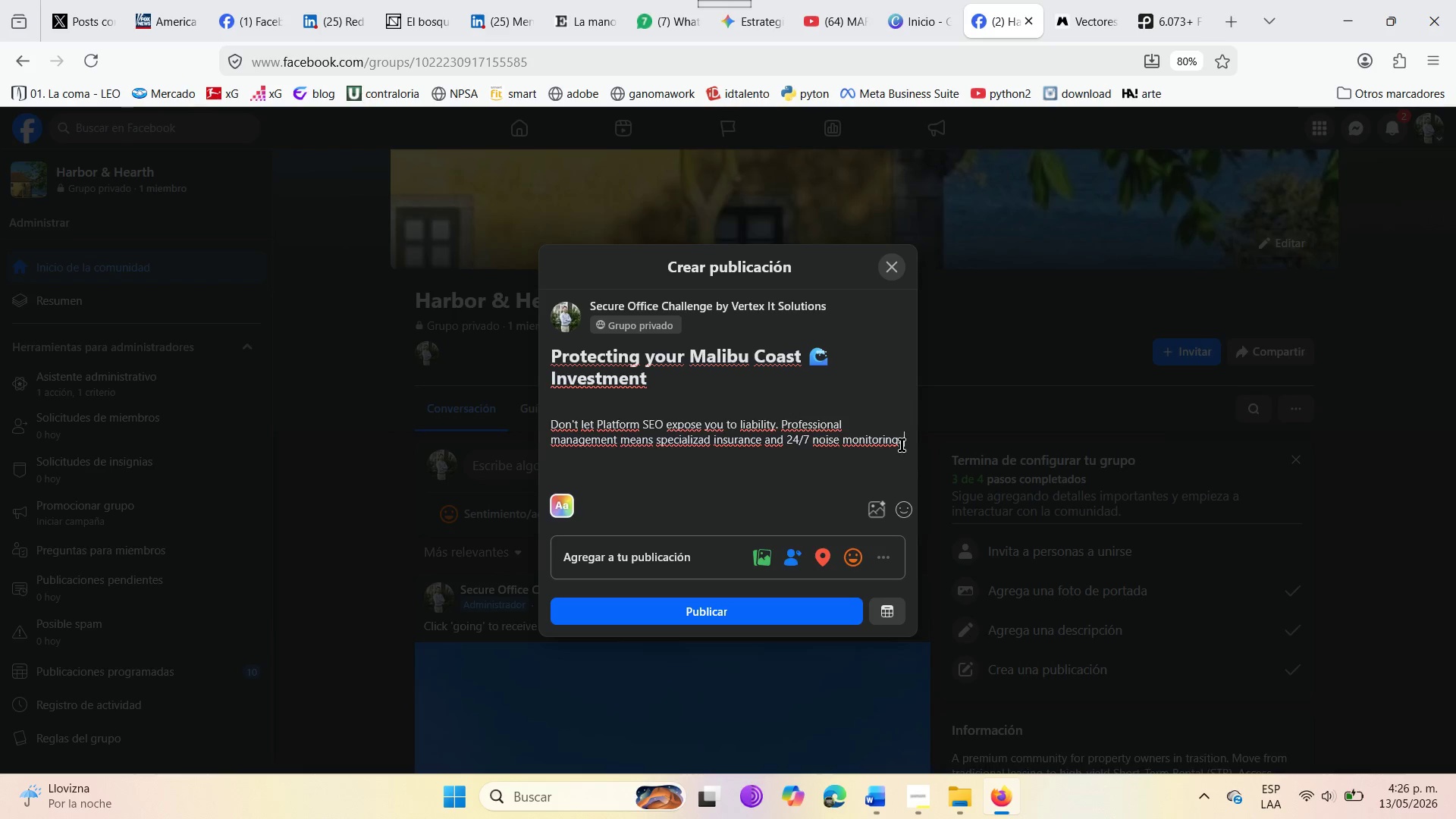 
key(Enter)
 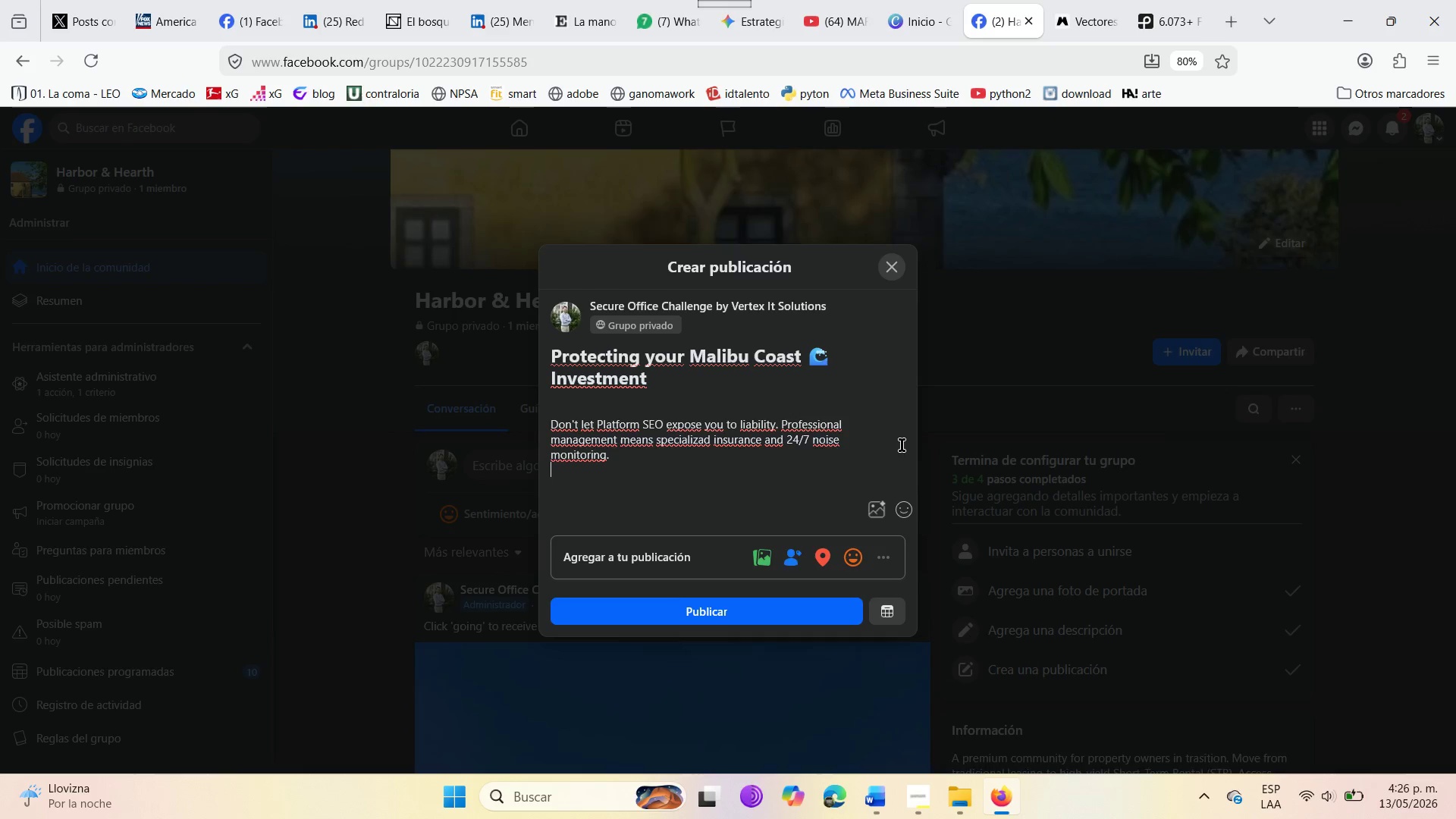 
key(Enter)
 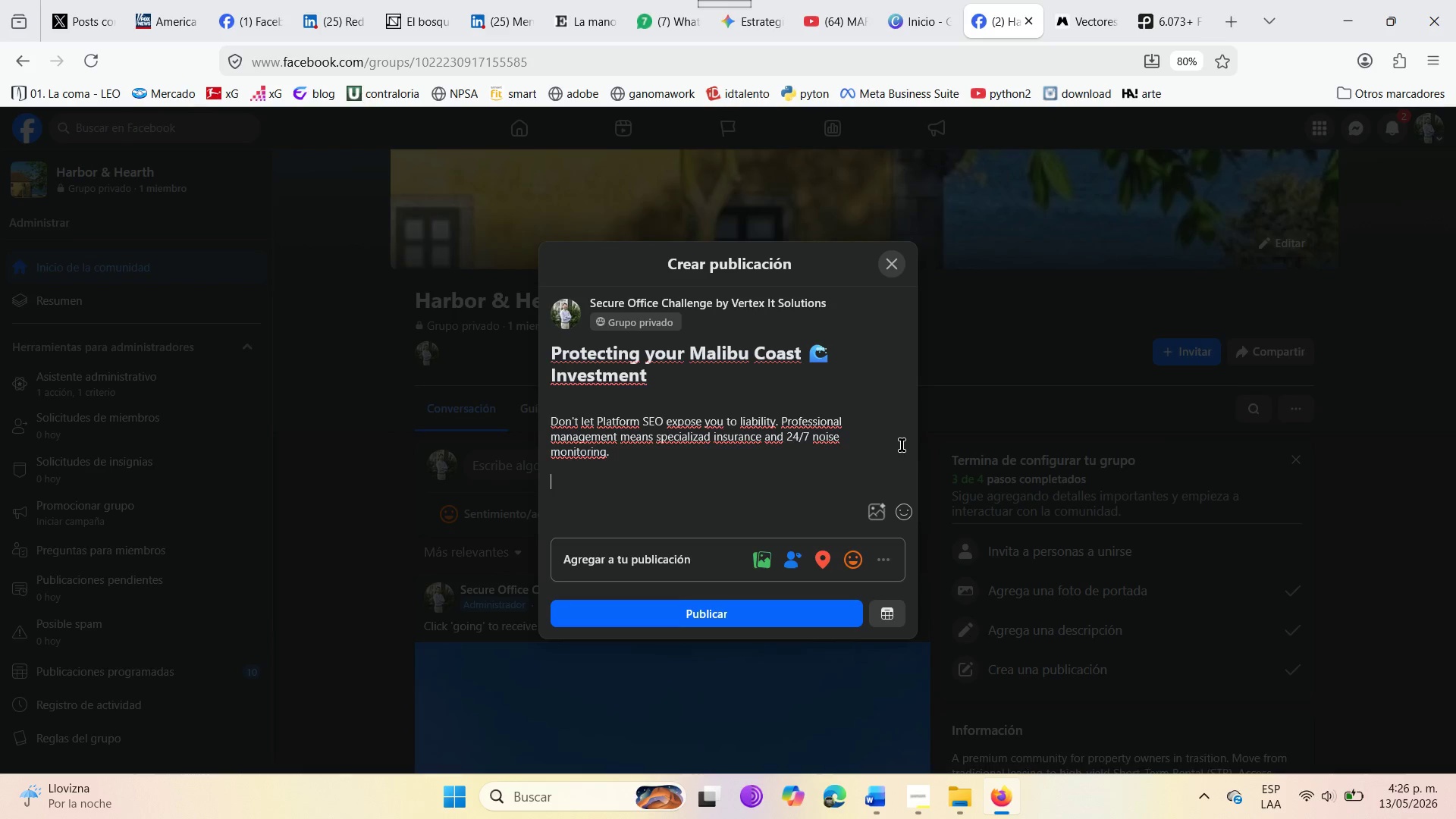 
key(Enter)
 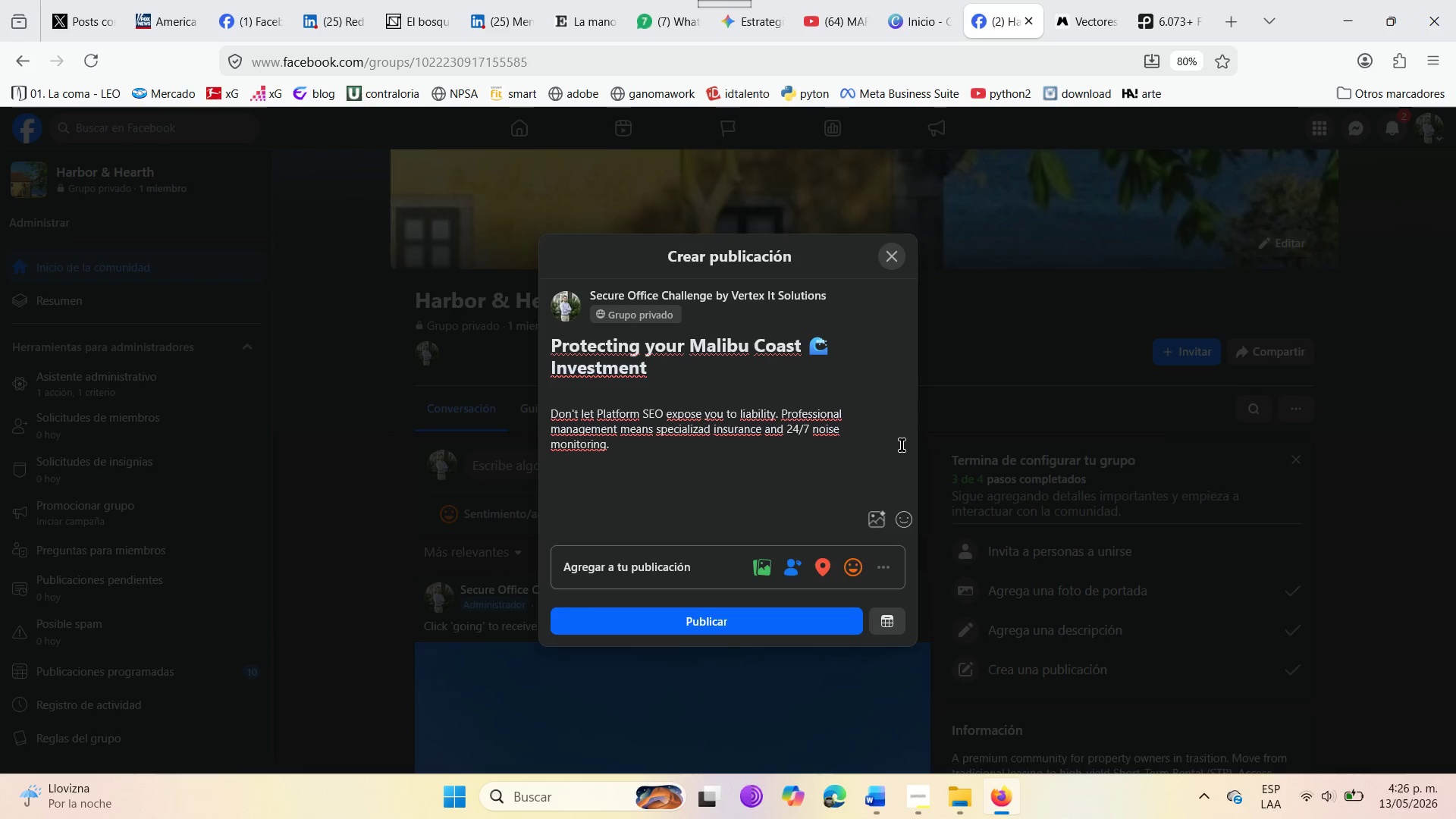 
type(Check out )
key(Backspace)
type(r )
key(Backspace)
key(Backspace)
key(Backspace)
type(r Risk Mitigation gu9ide)
key(Backspace)
key(Backspace)
key(Backspace)
key(Backspace)
type(ide in the )
 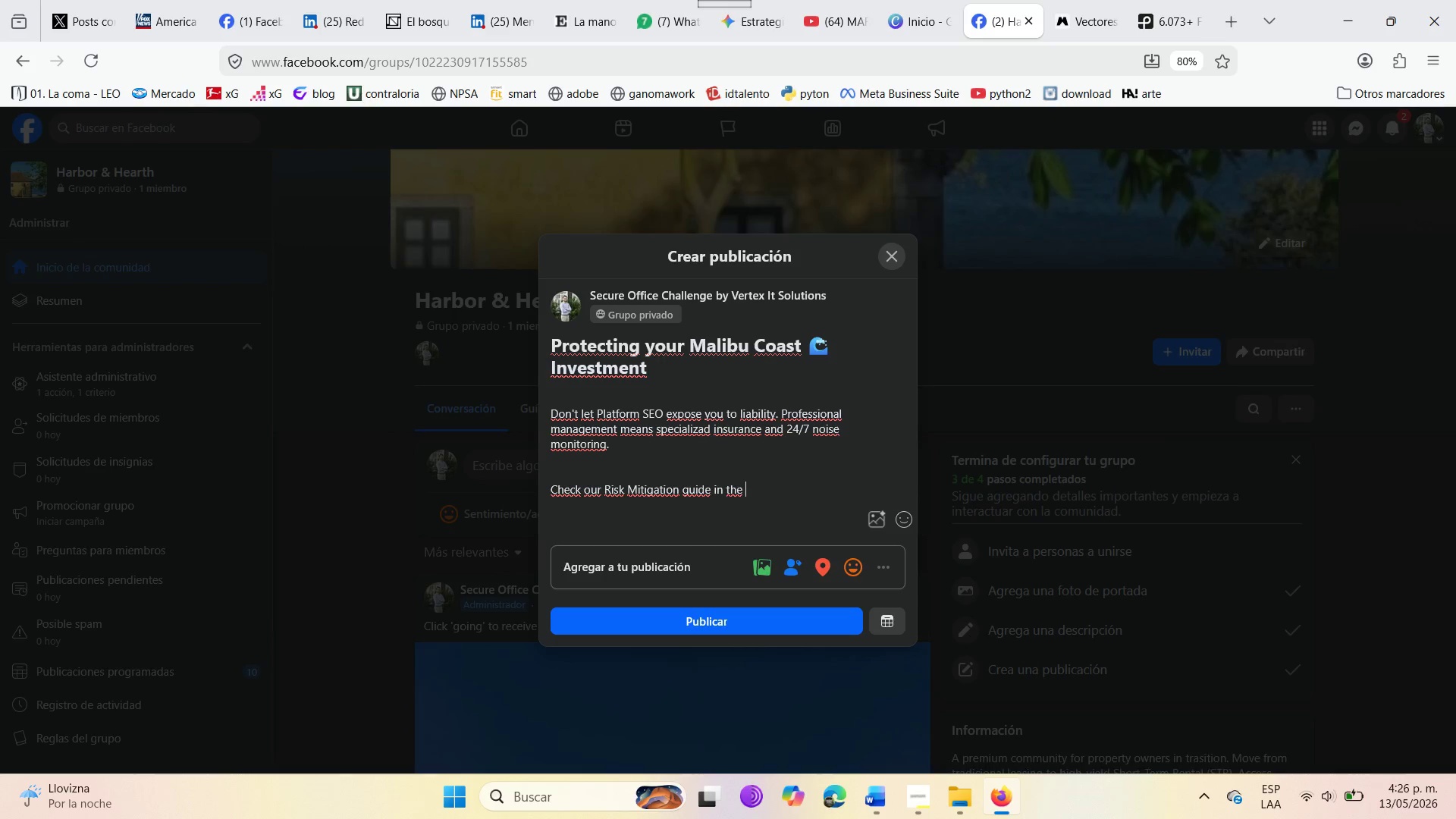 
key(ArrowLeft)
 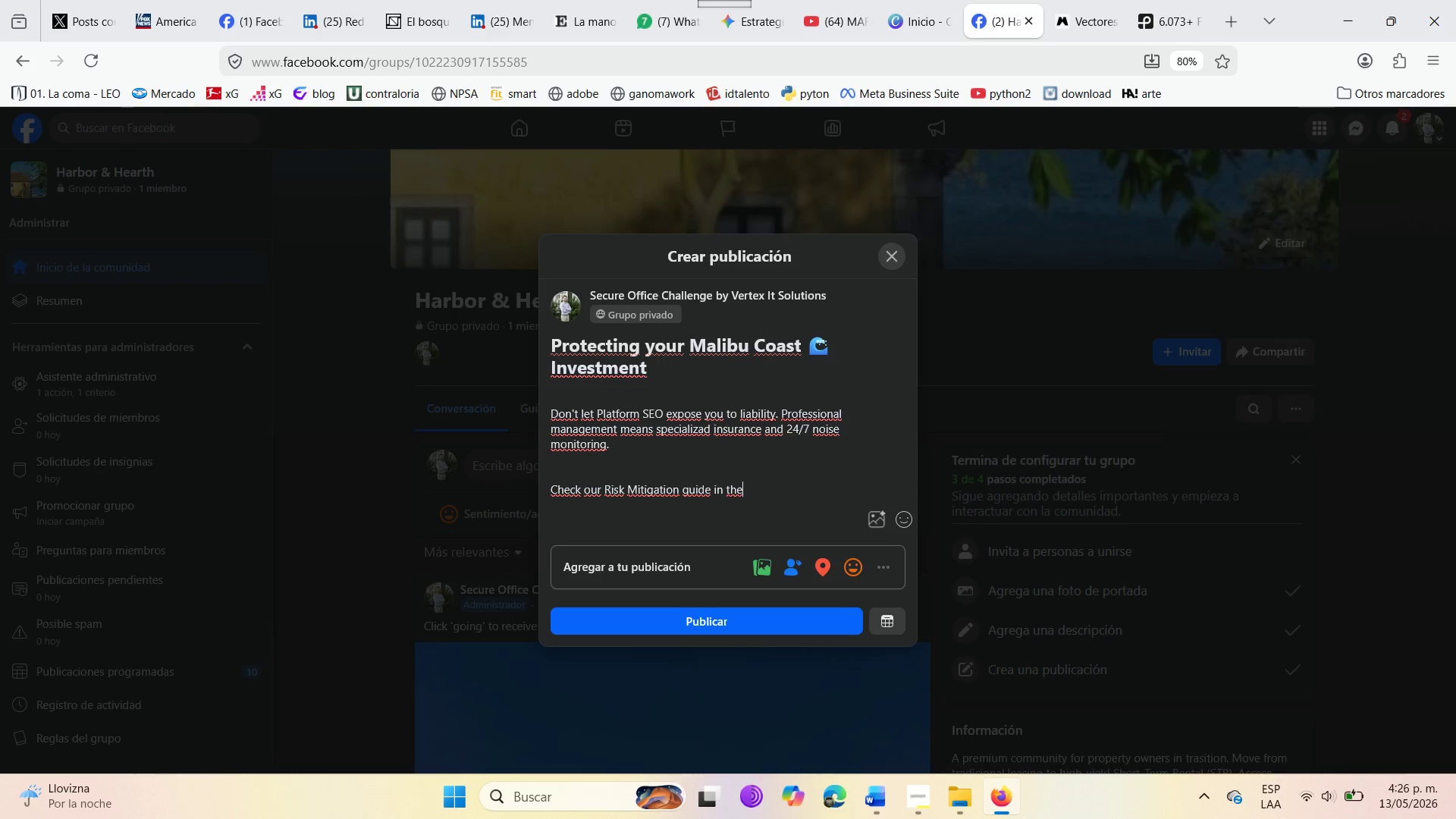 
key(ArrowLeft)
 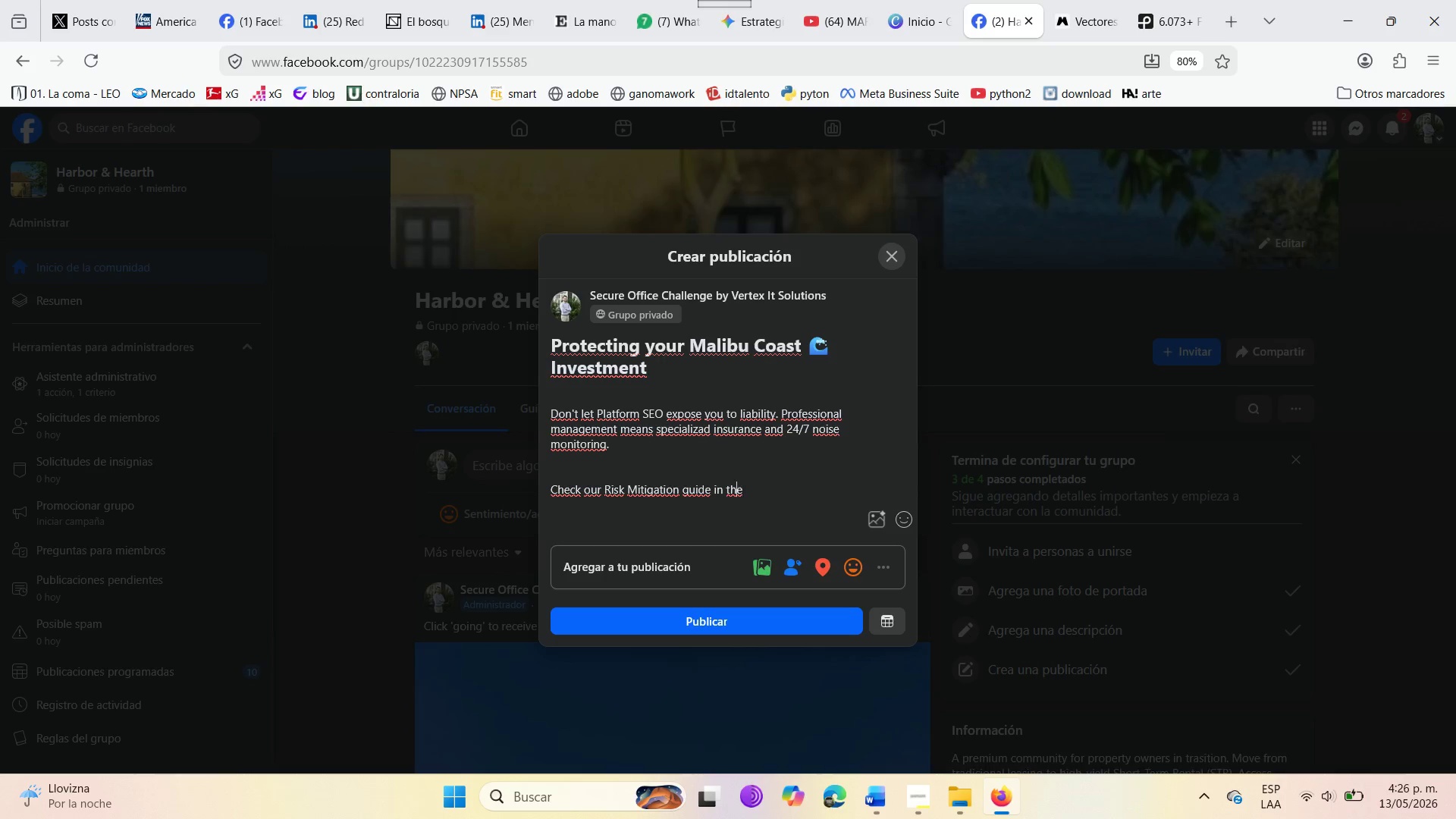 
key(ArrowLeft)
 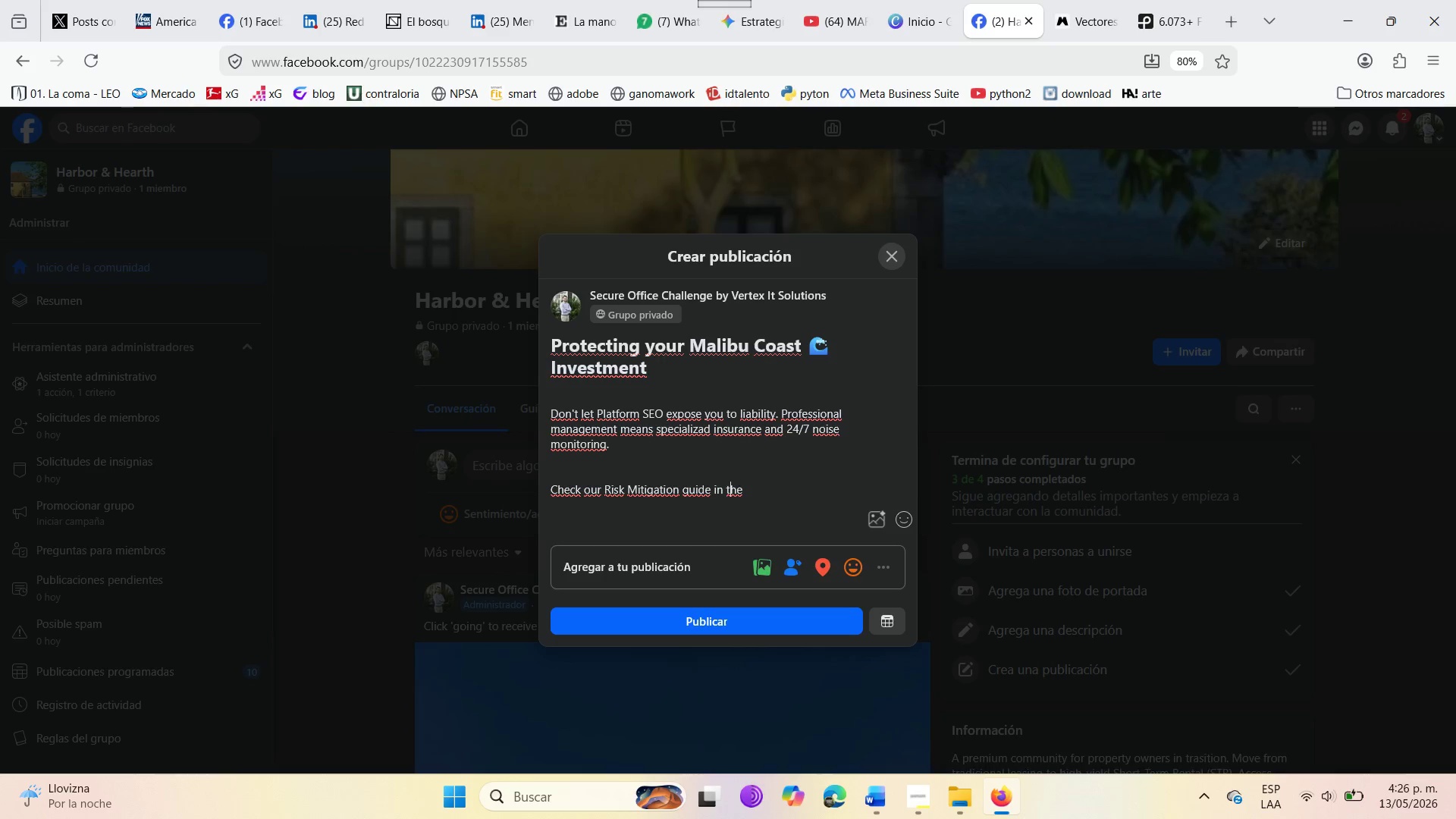 
key(ArrowLeft)
 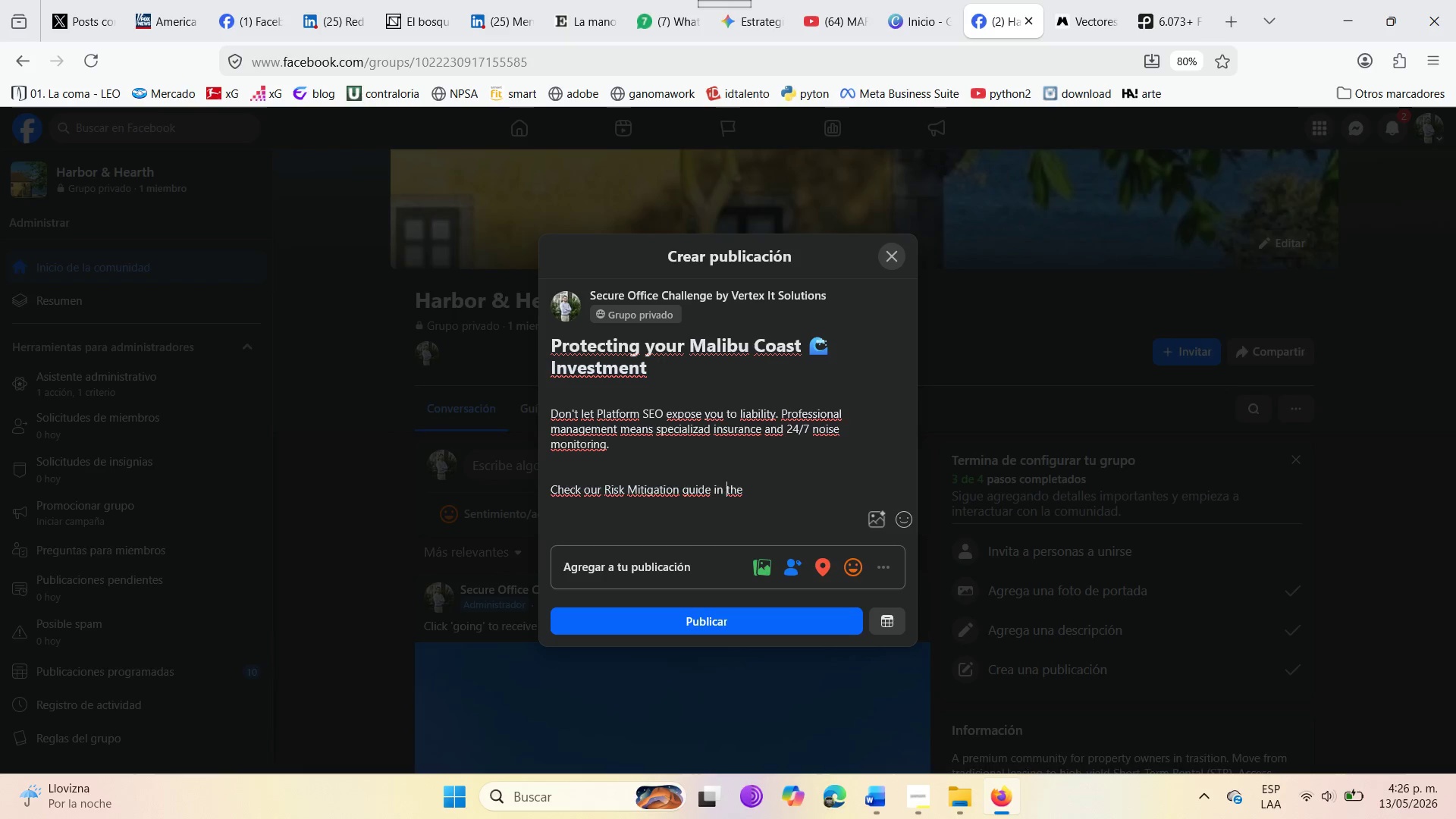 
key(ArrowLeft)
 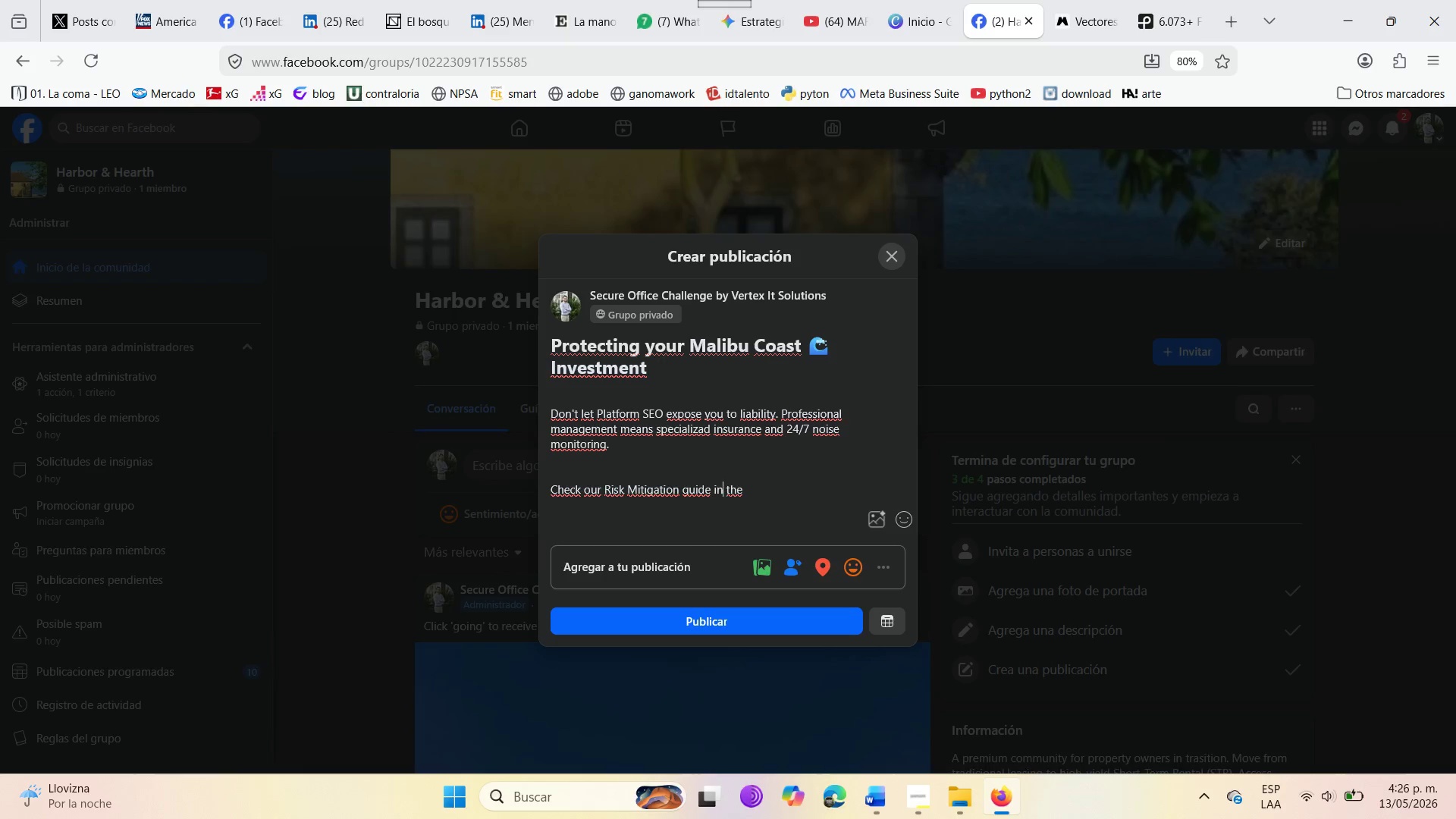 
key(ArrowLeft)
 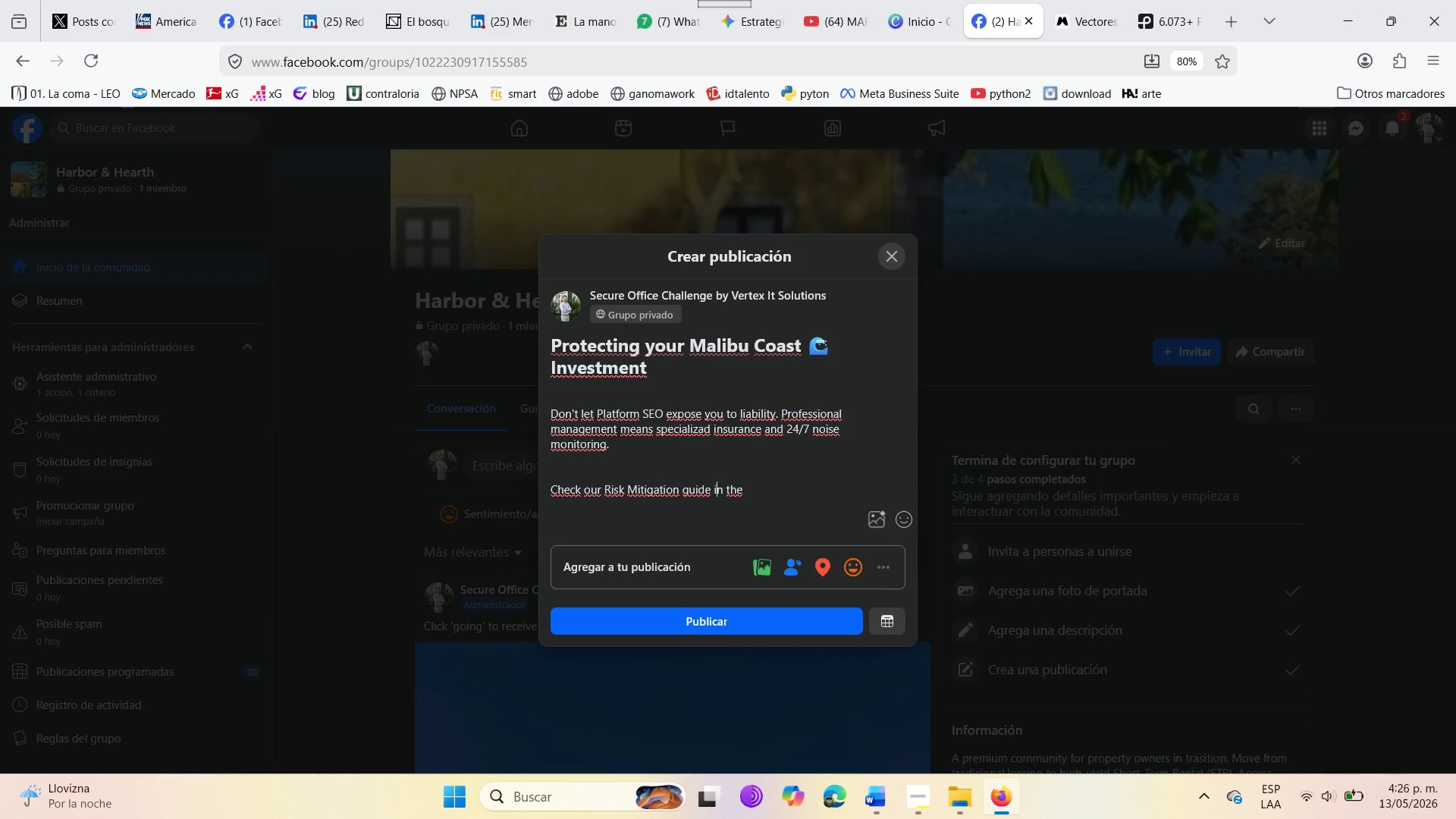 
key(ArrowLeft)
 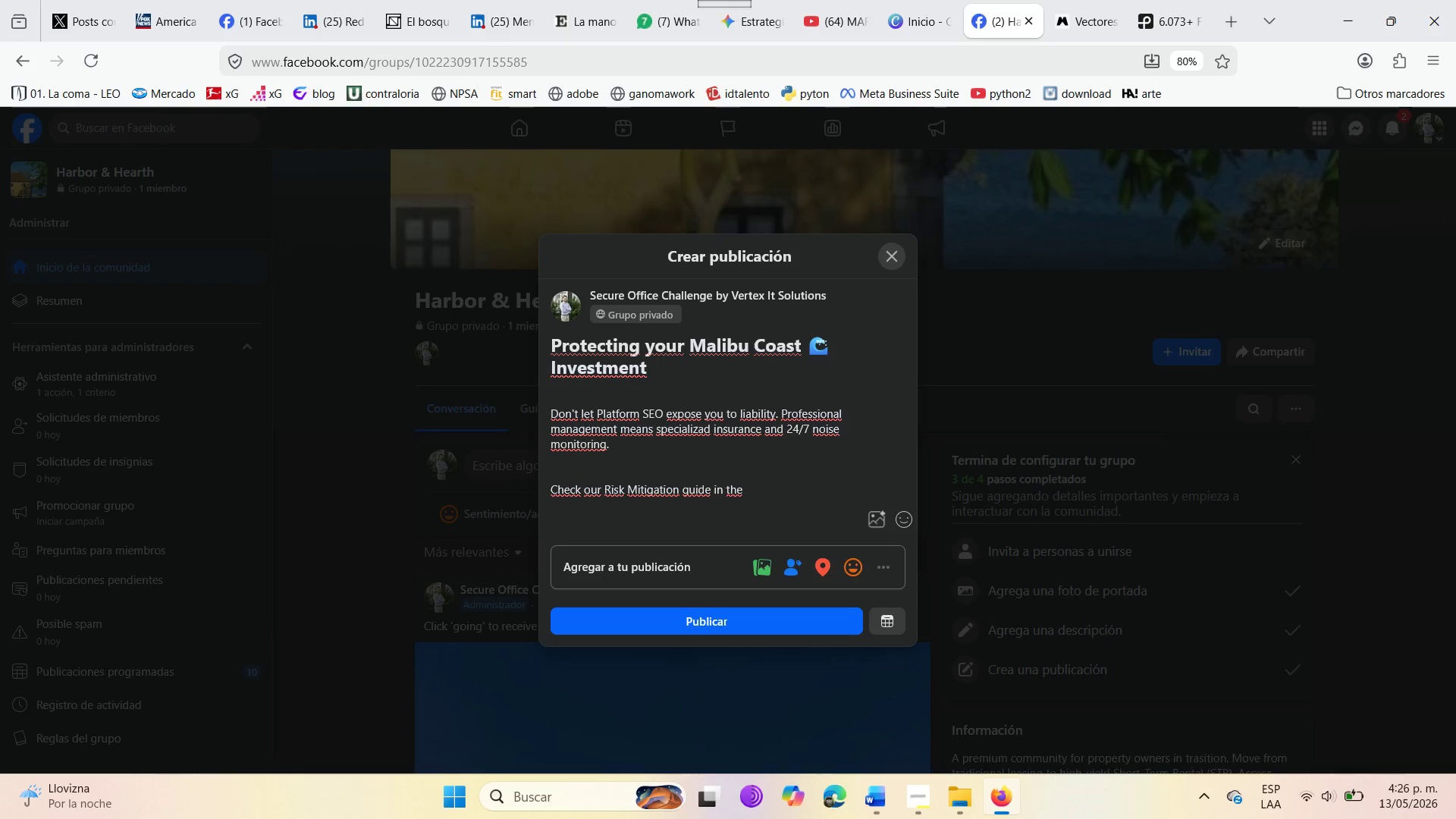 
key(ArrowLeft)
 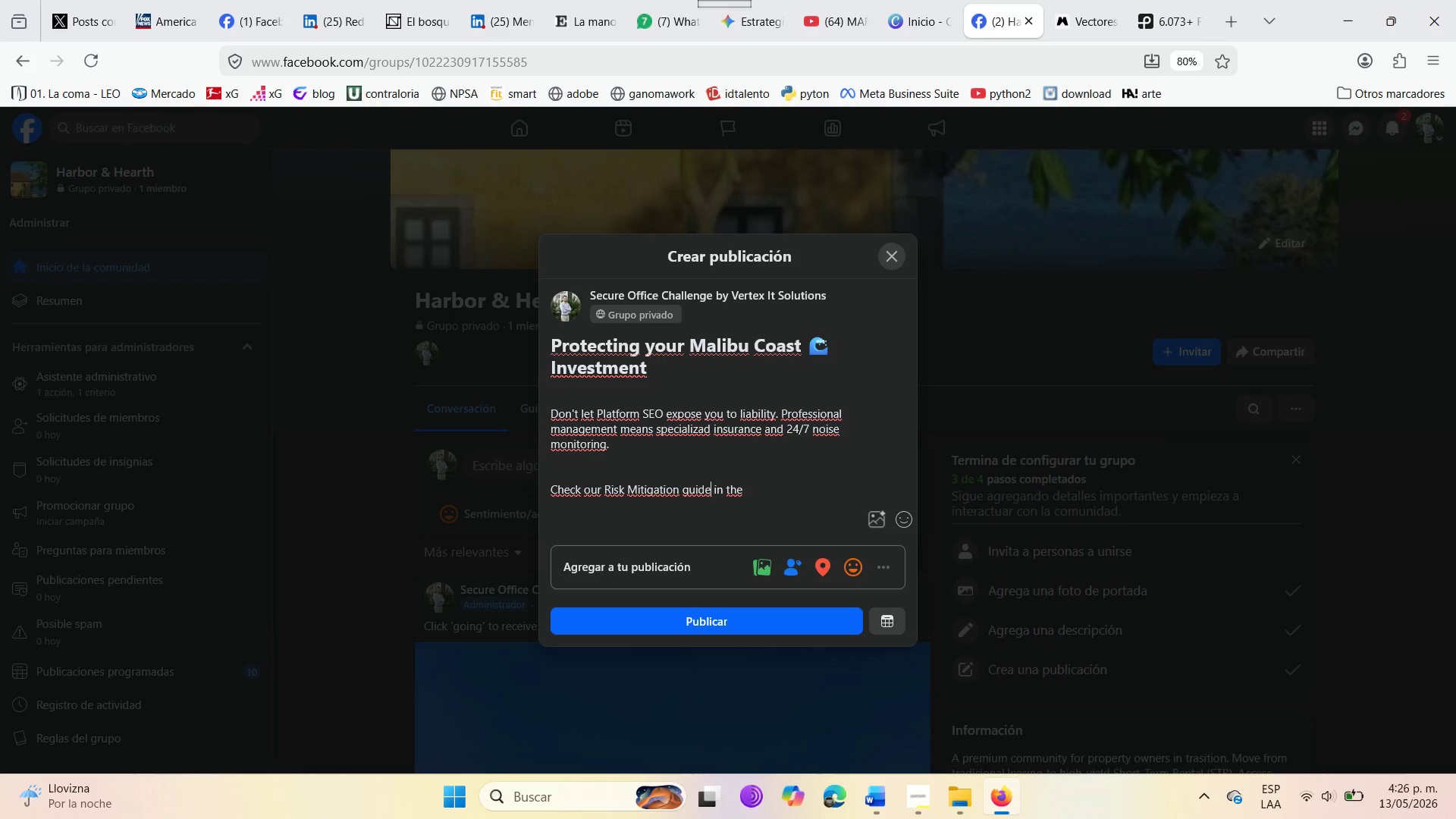 
key(Backspace)
key(Backspace)
key(Backspace)
key(Backspace)
key(Backspace)
type(module )
key(Backspace)
 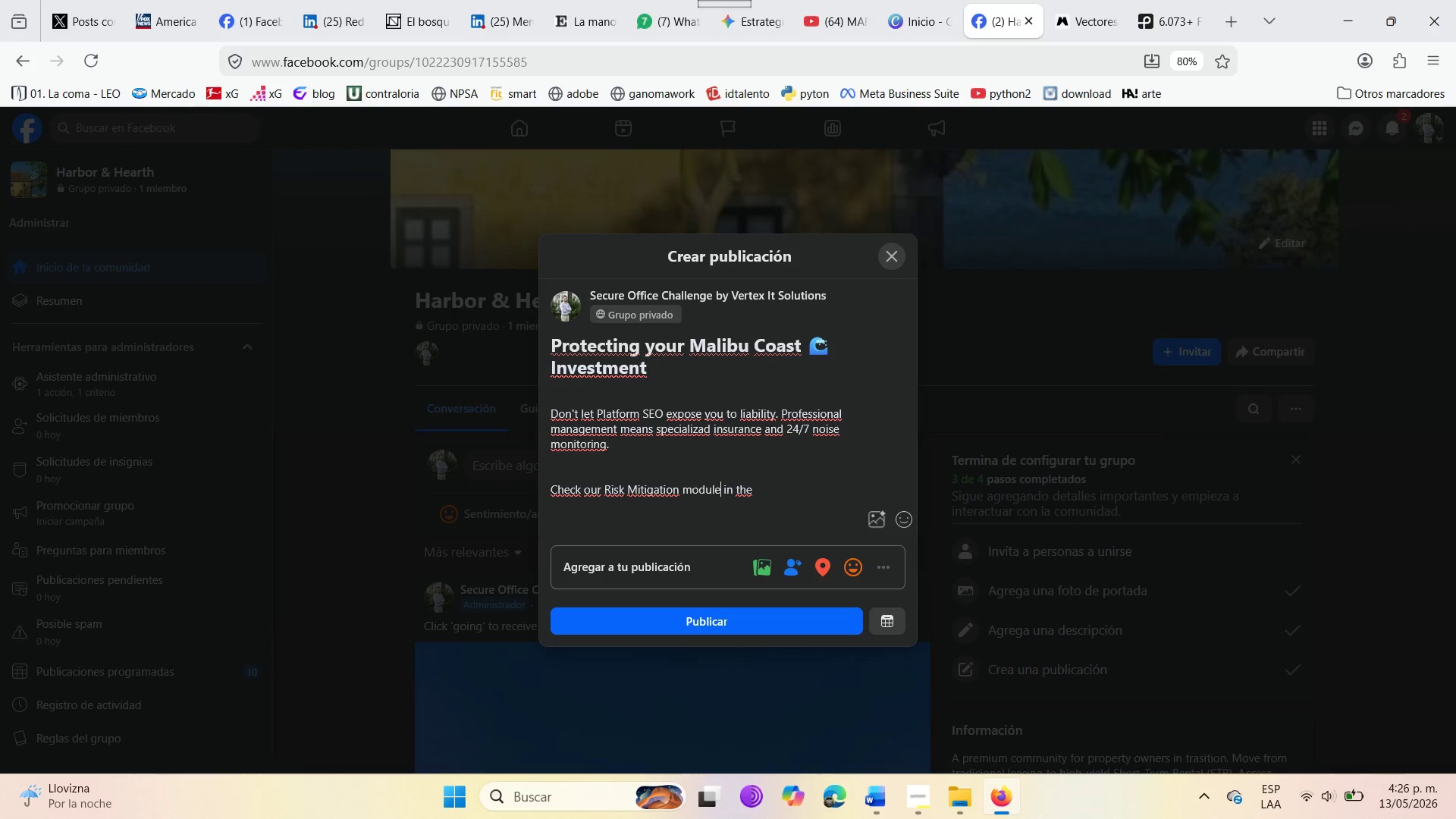 
key(ArrowRight)
 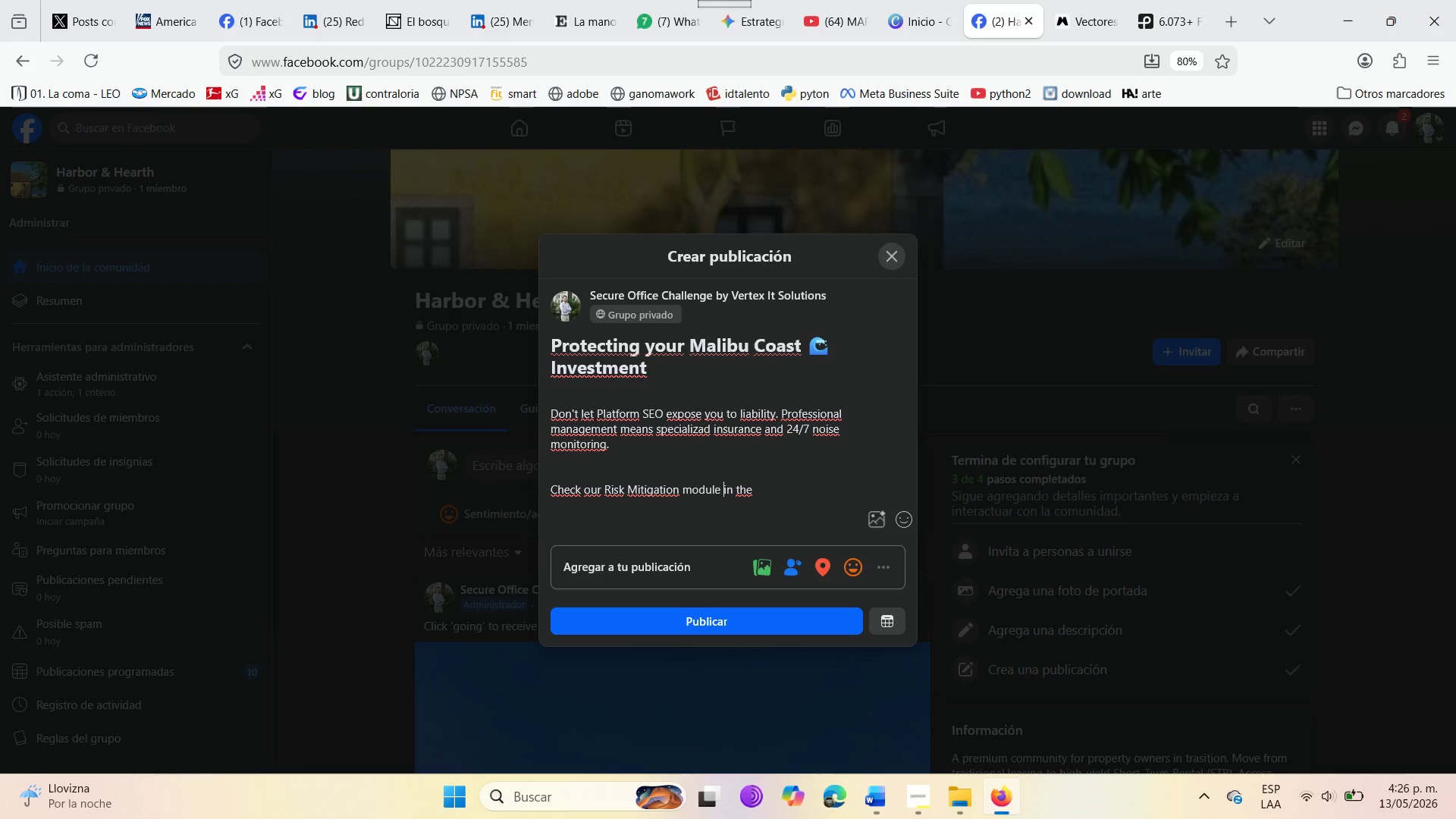 
key(ArrowRight)
 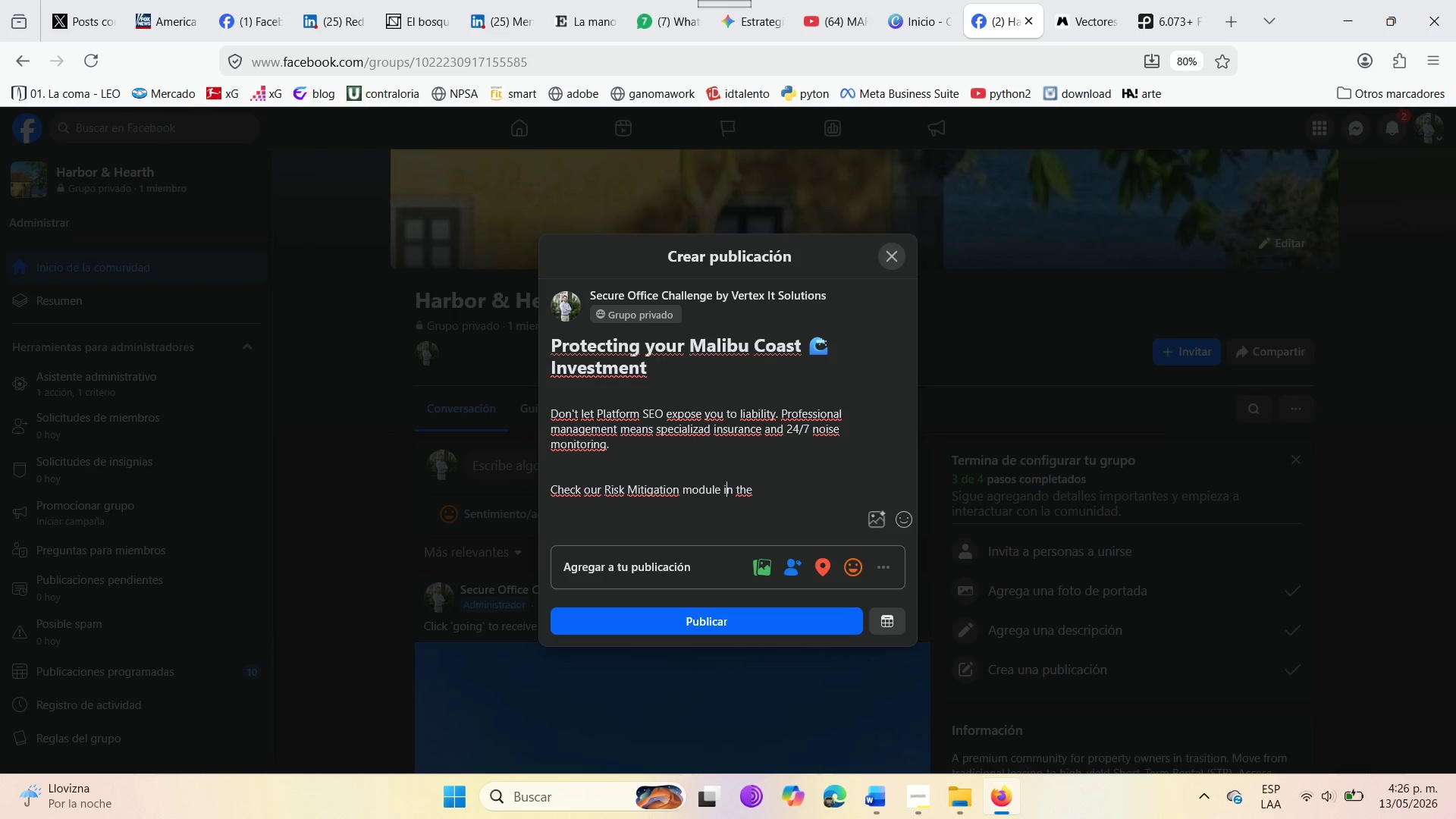 
key(ArrowRight)
 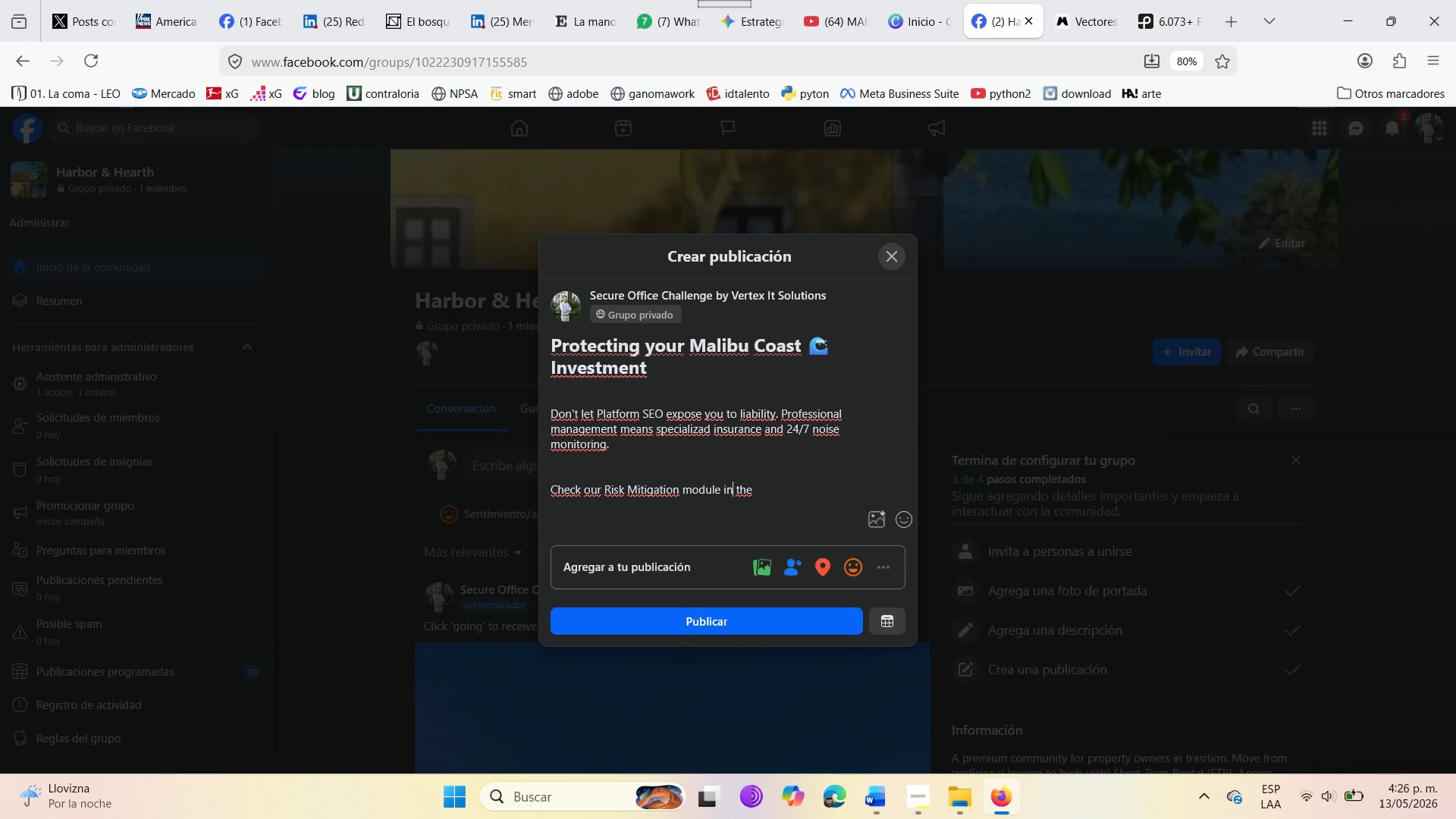 
key(ArrowRight)
 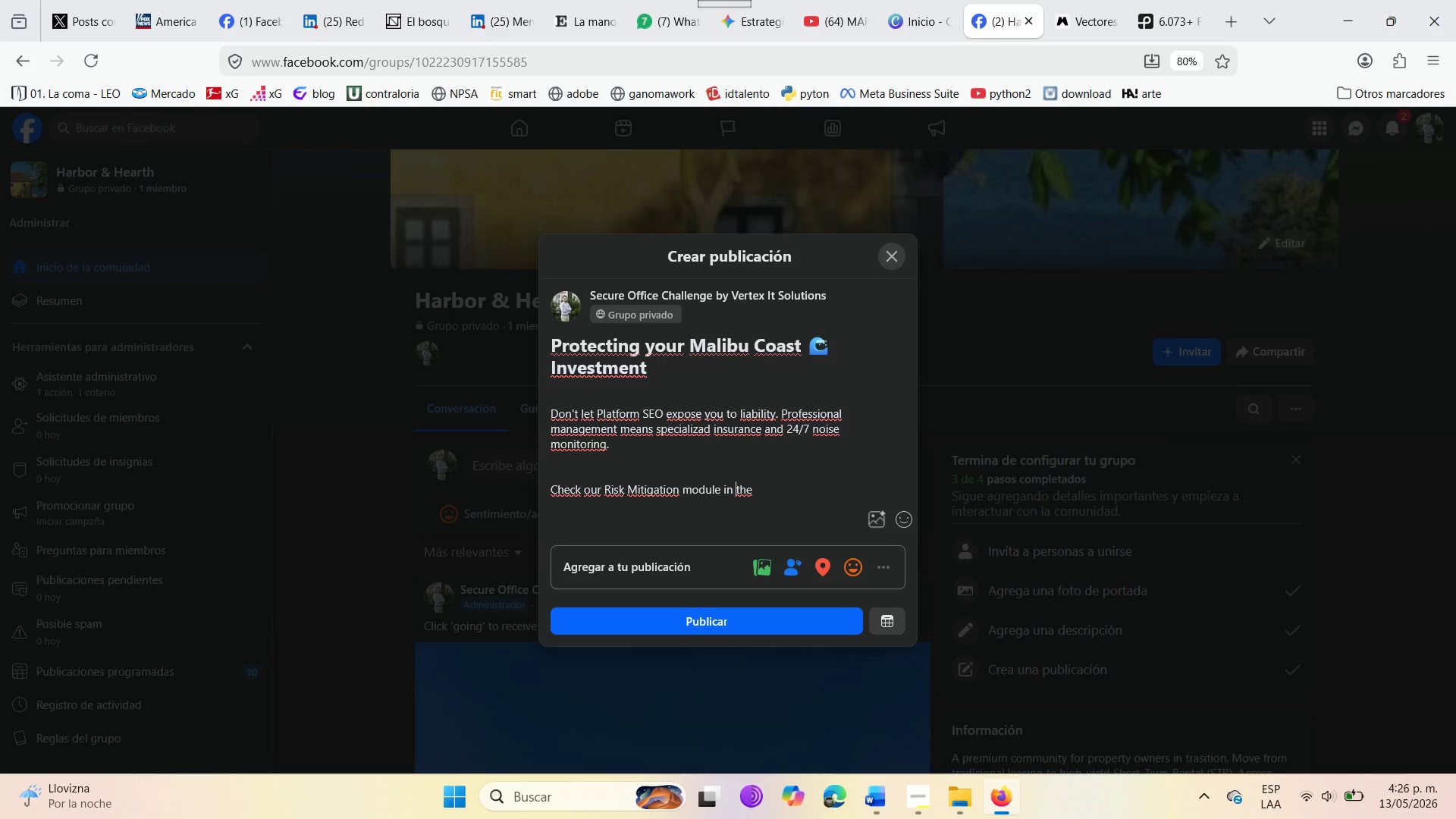 
key(ArrowRight)
 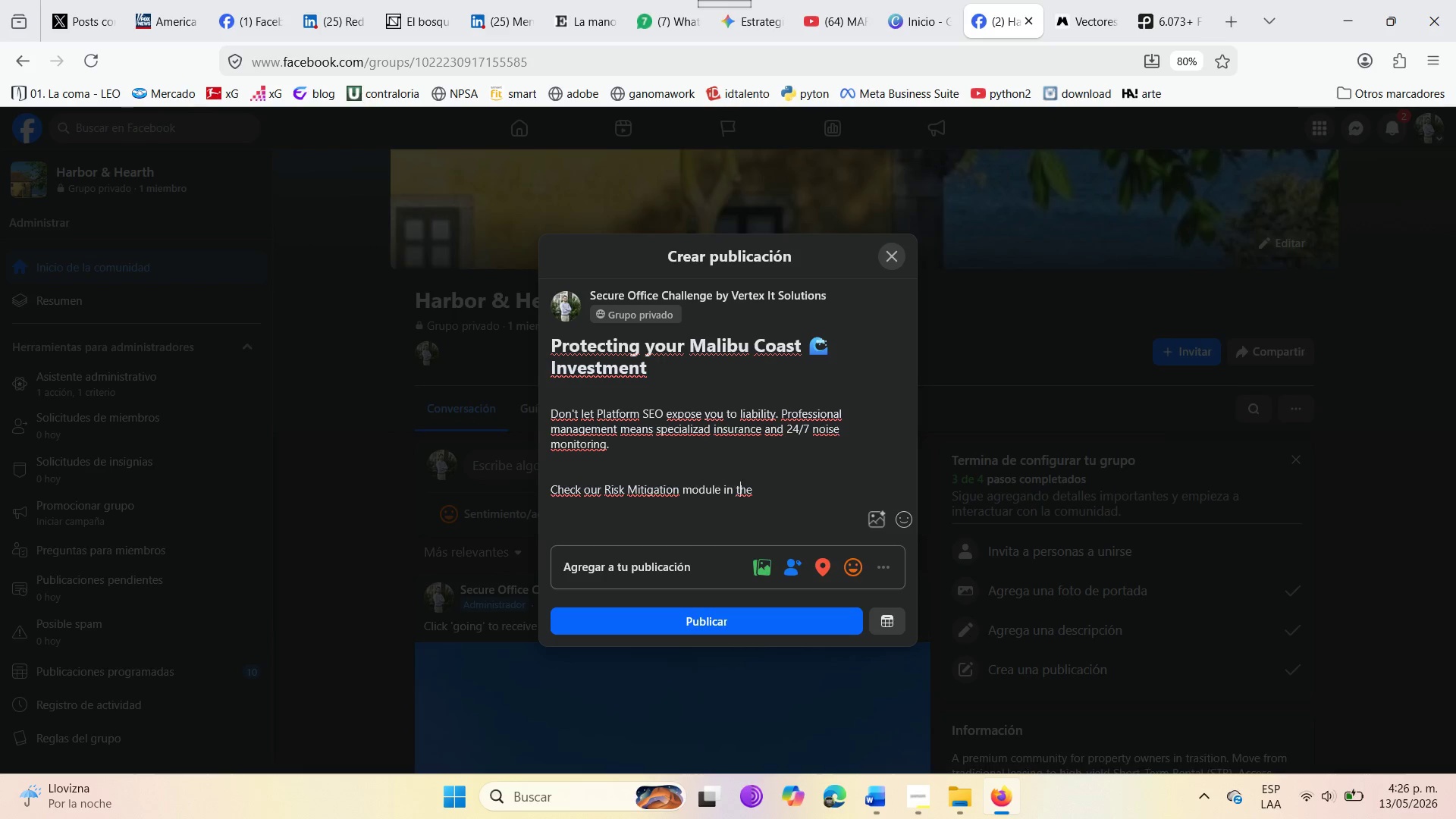 
key(ArrowRight)
 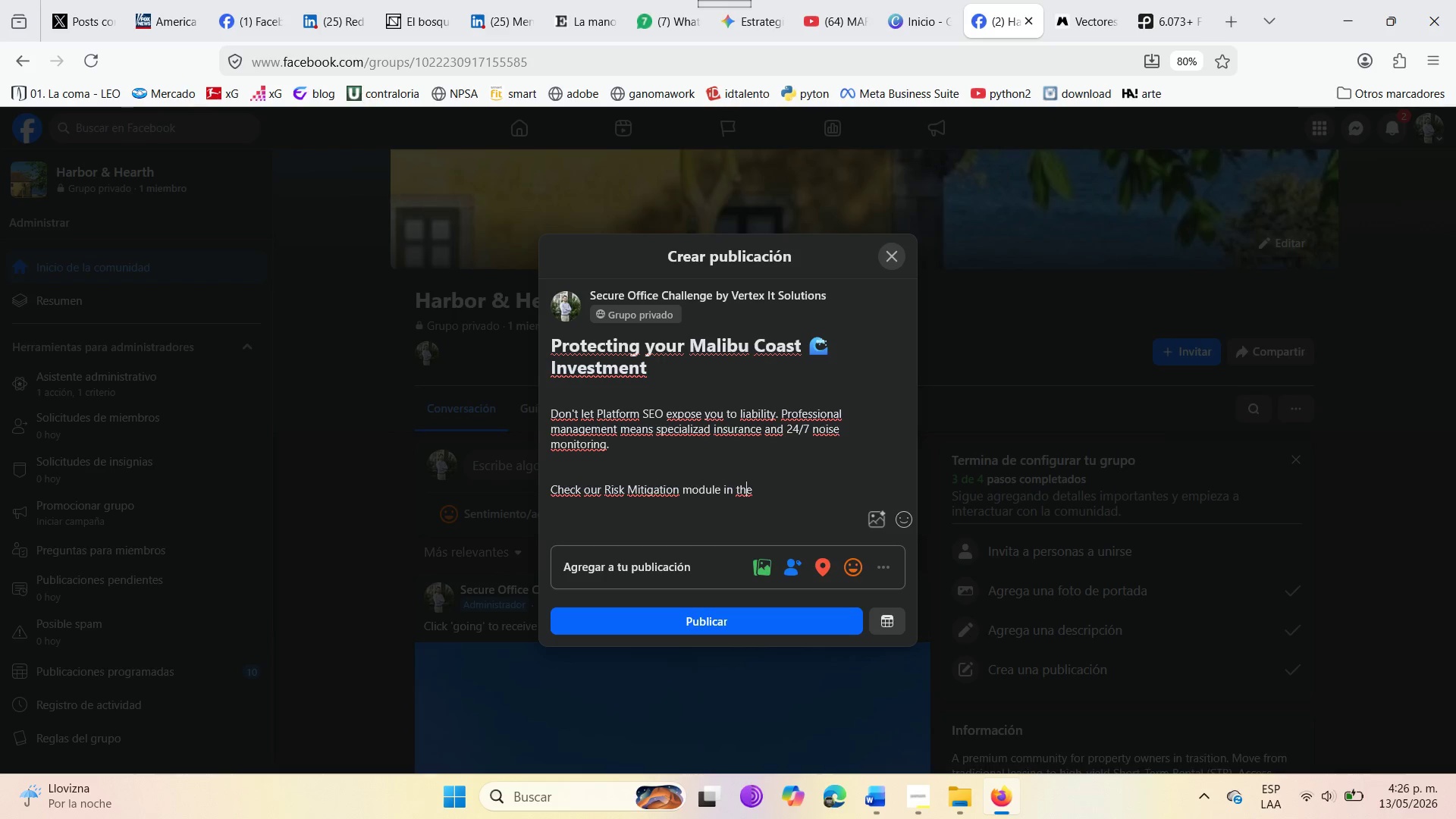 
key(ArrowRight)
 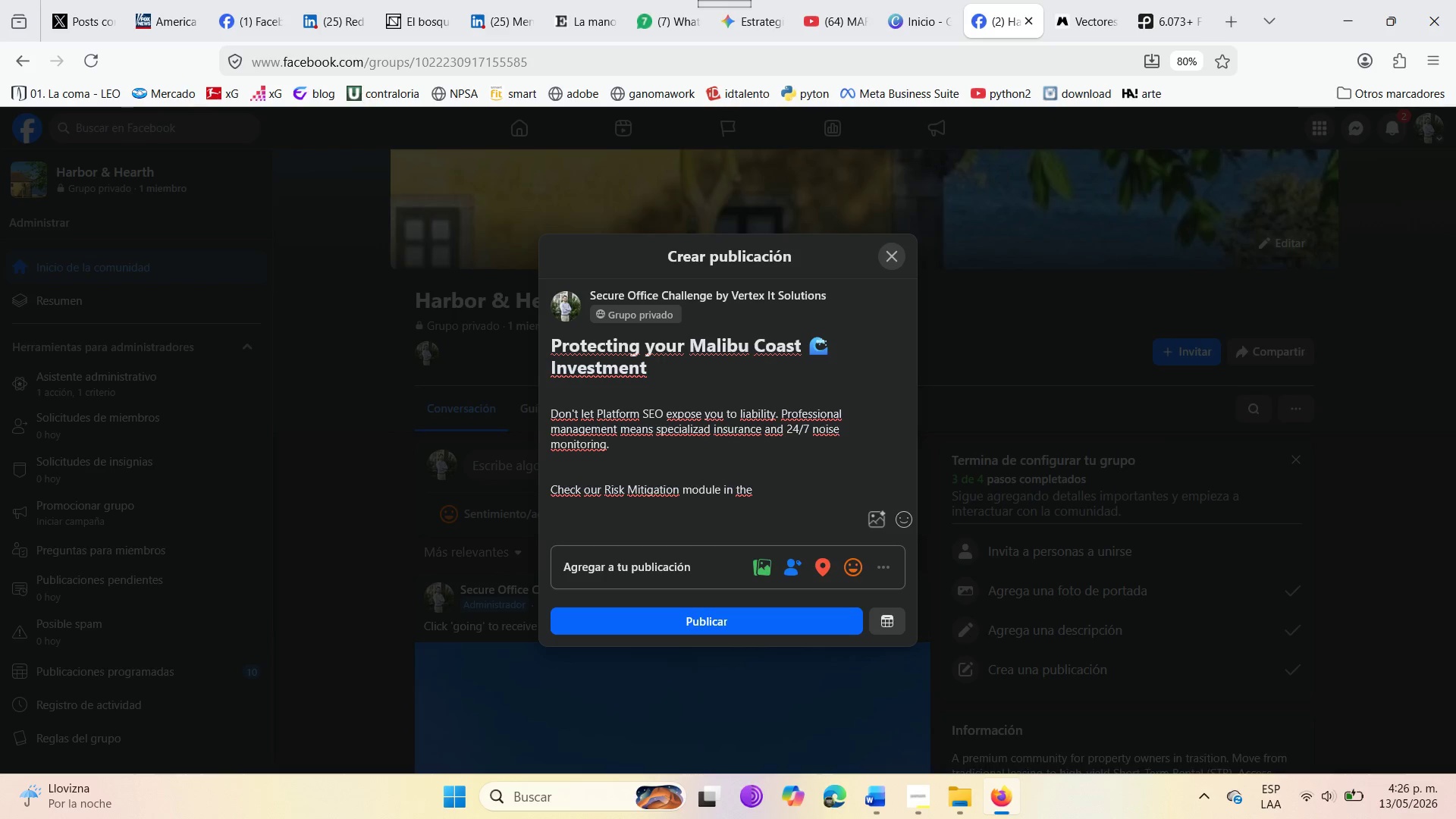 
type( group )
key(Backspace)
type(. )
 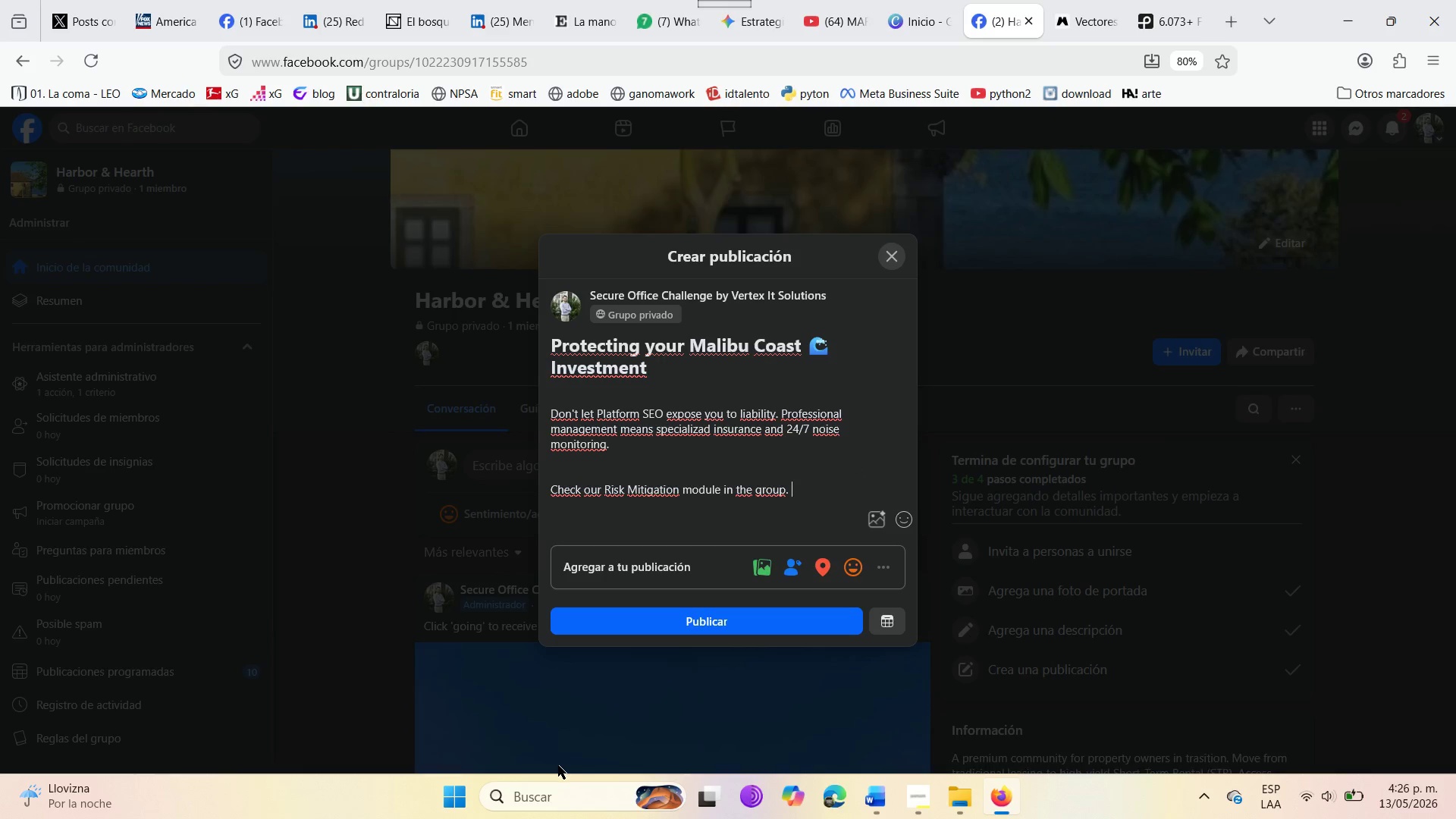 
wait(16.65)
 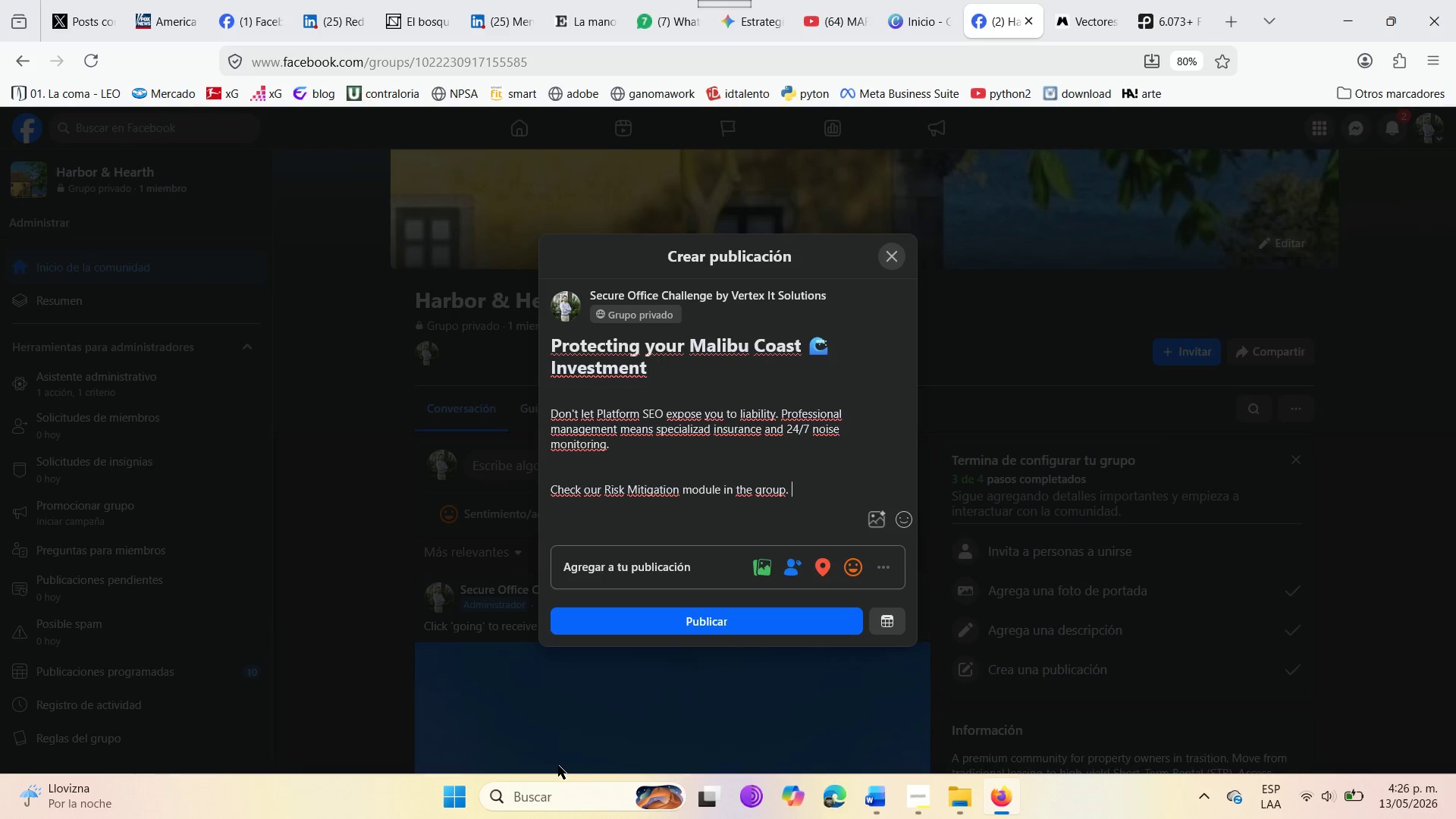 
mouse_move([894, 548])
 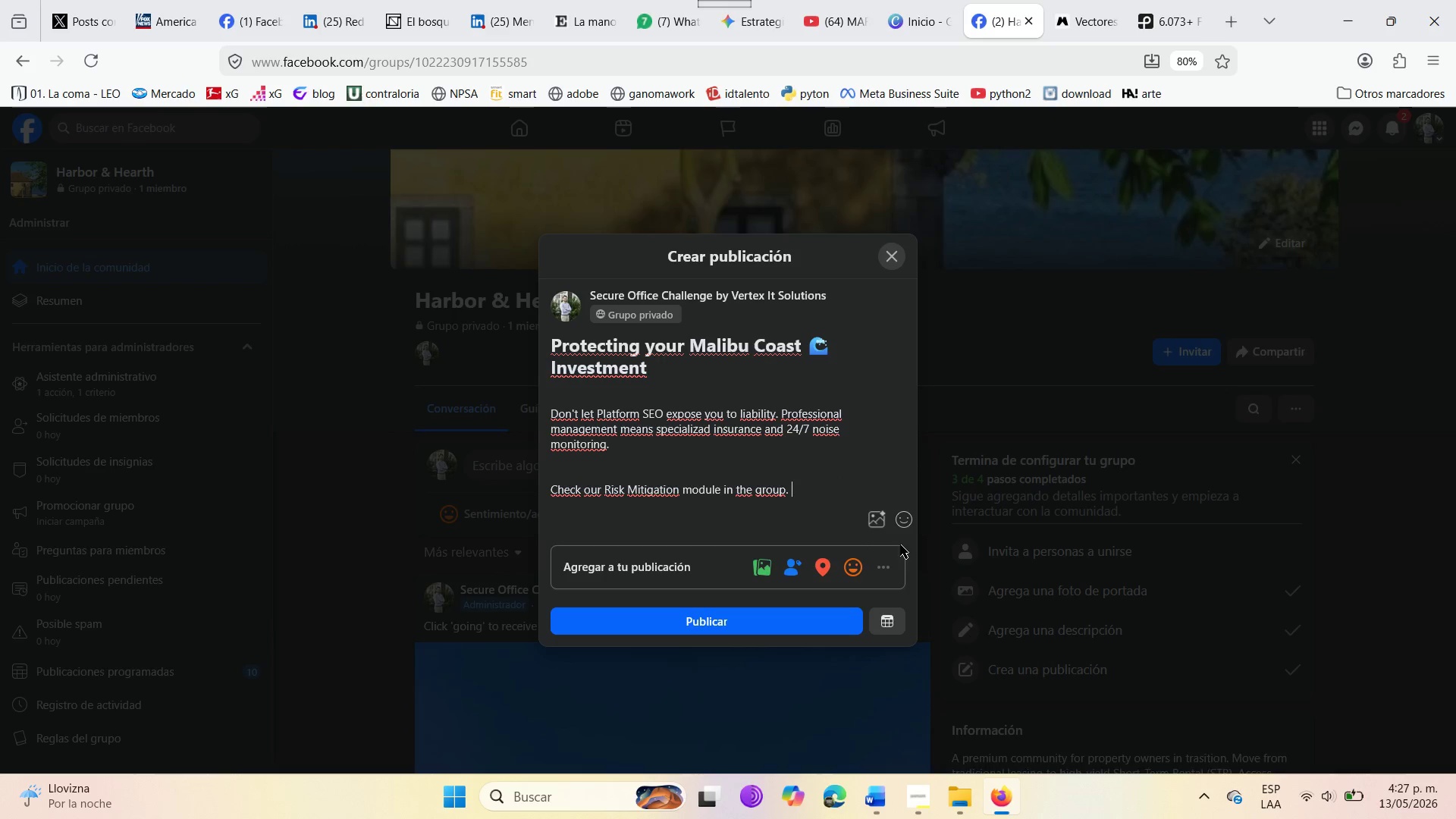 
mouse_move([880, 518])
 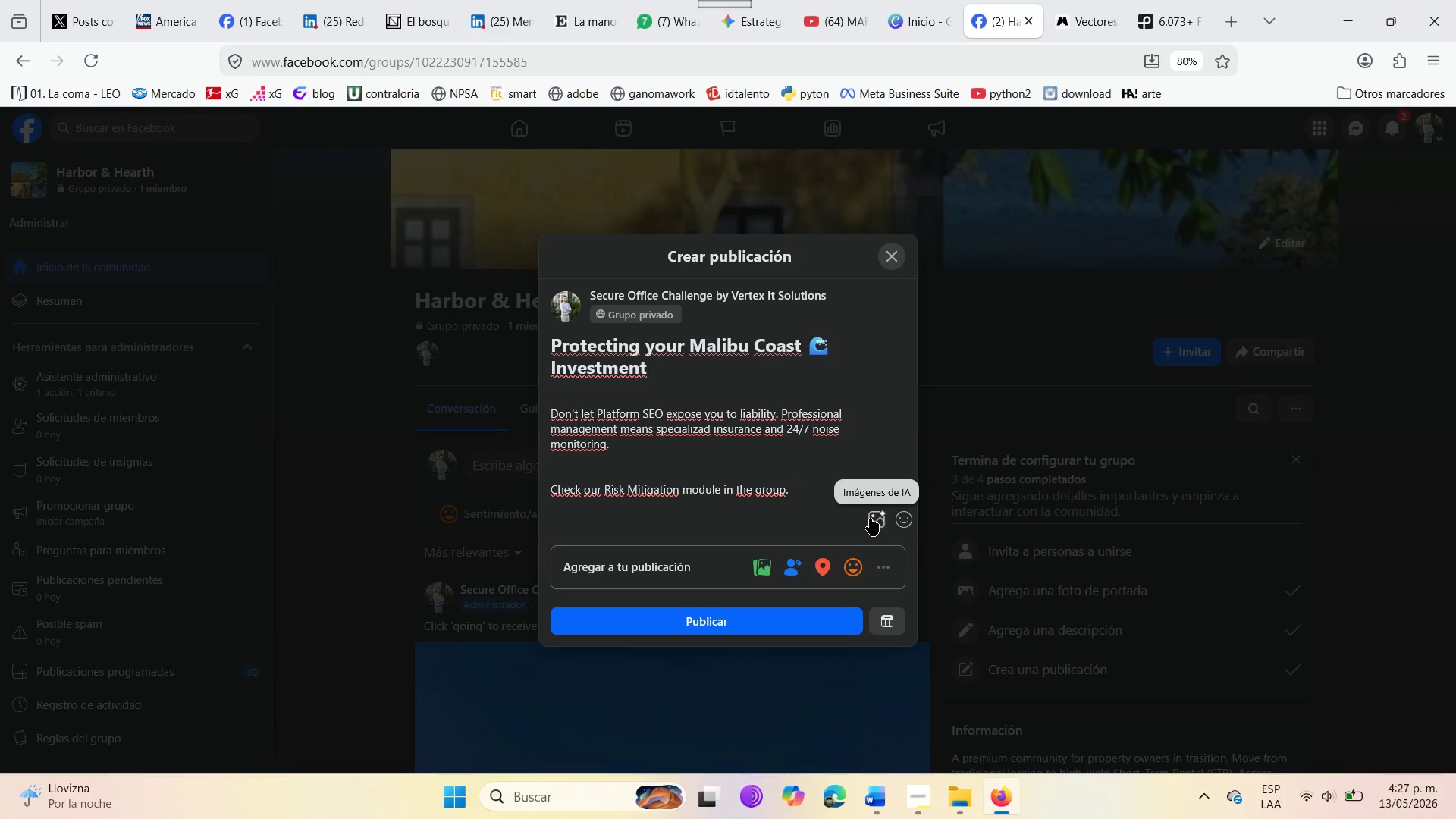 
left_click([870, 518])
 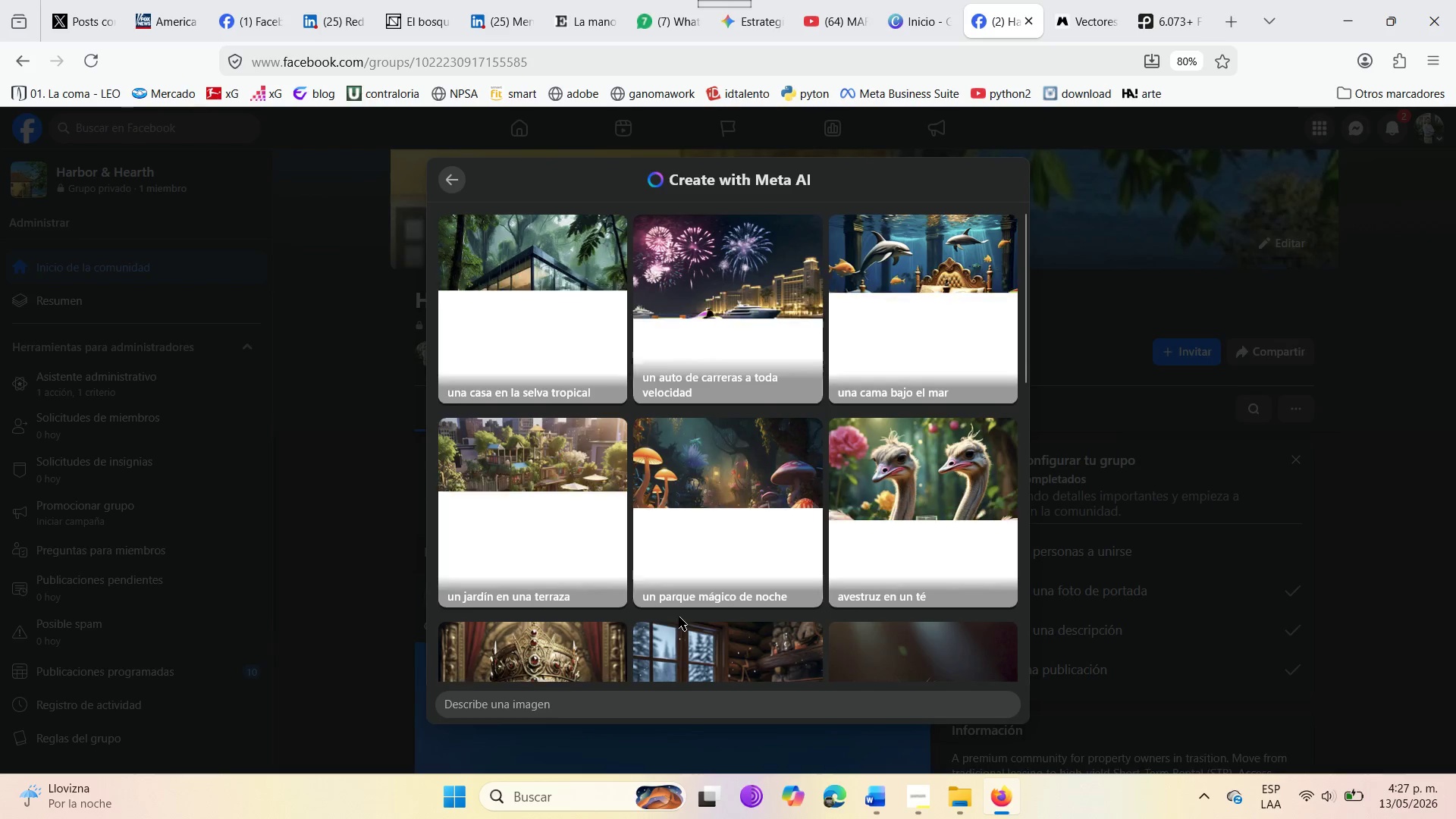 
scroll: coordinate [660, 501], scroll_direction: down, amount: 3.0
 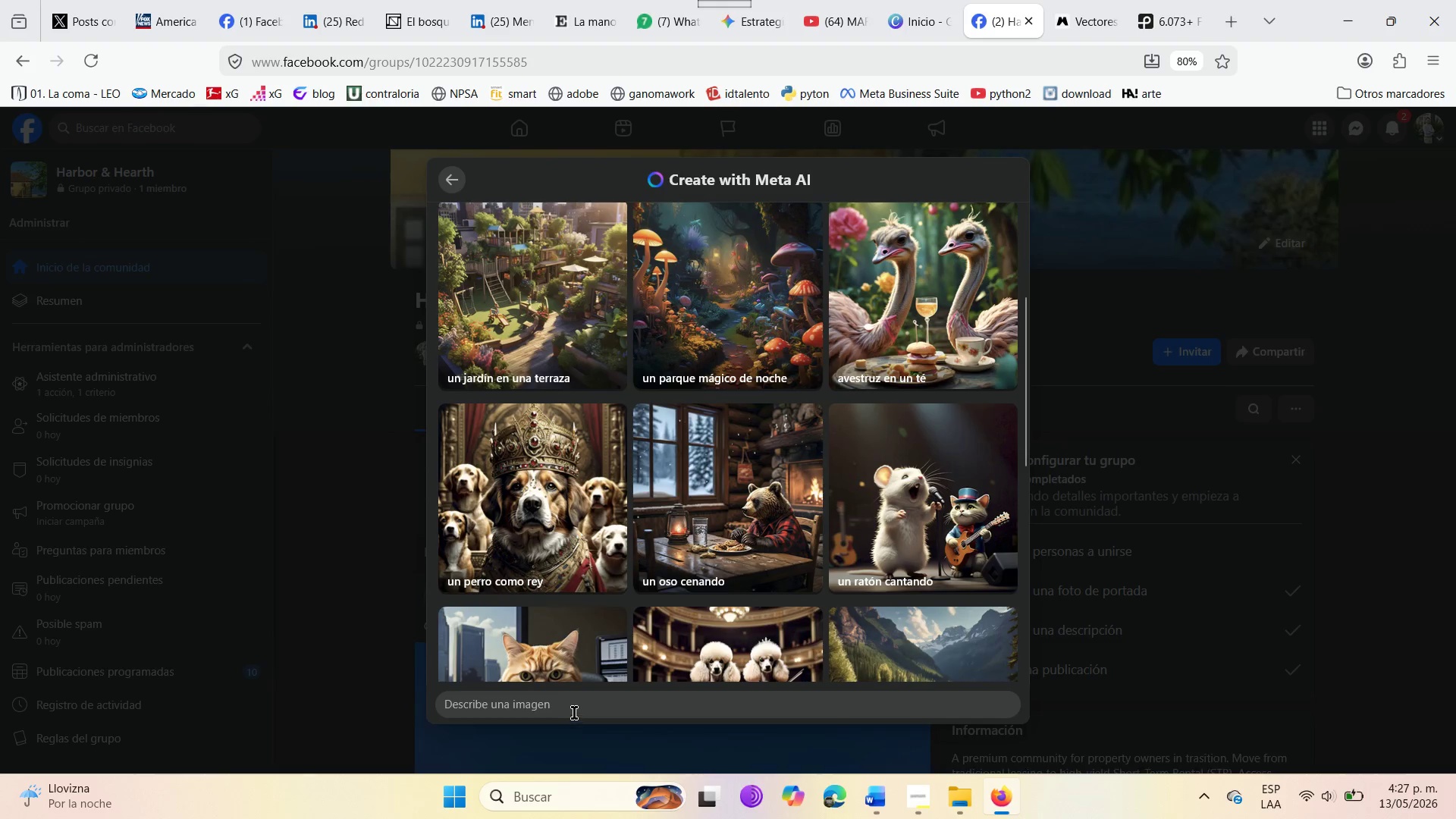 
left_click([574, 713])
 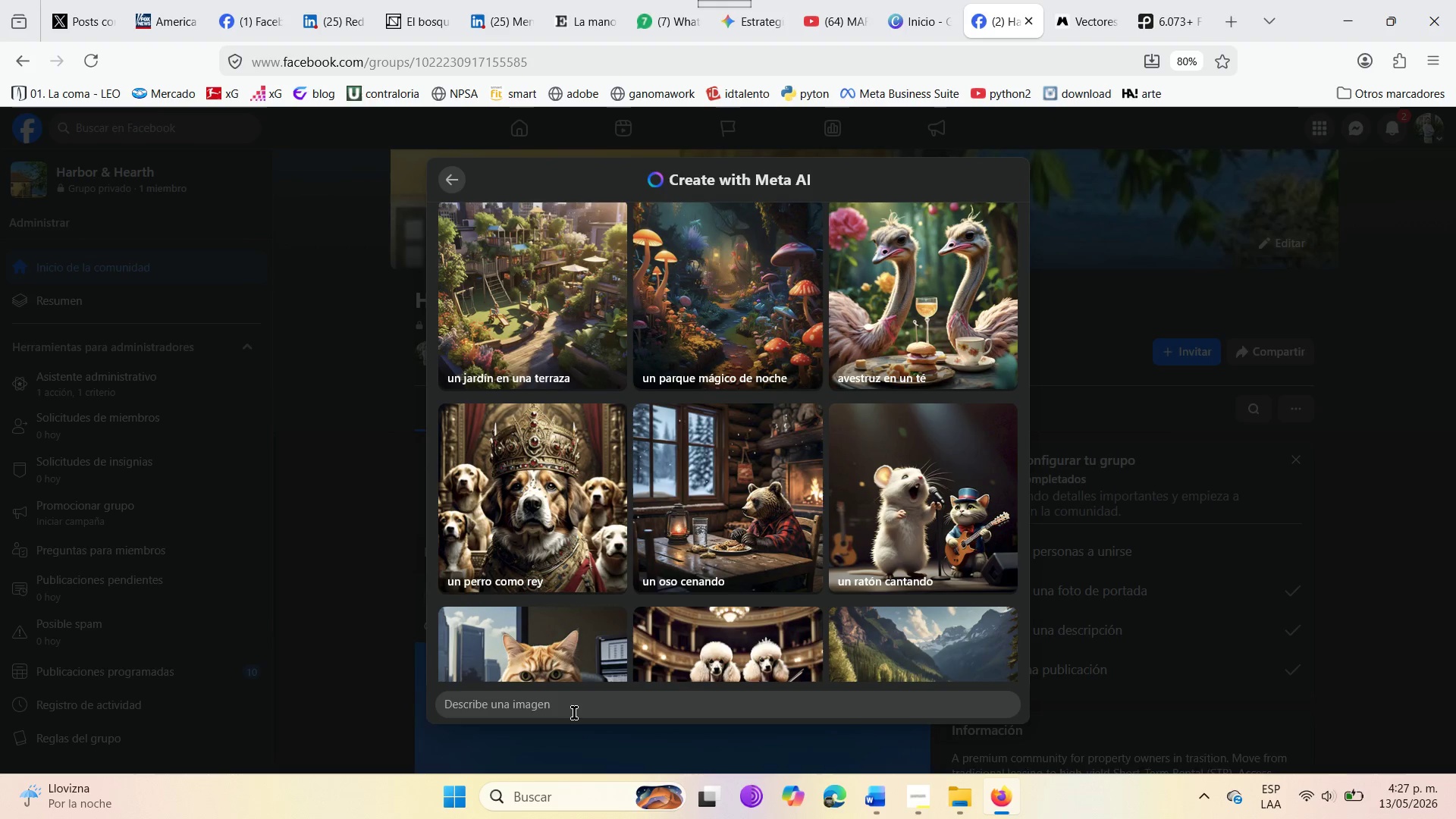 
type(a sle)
 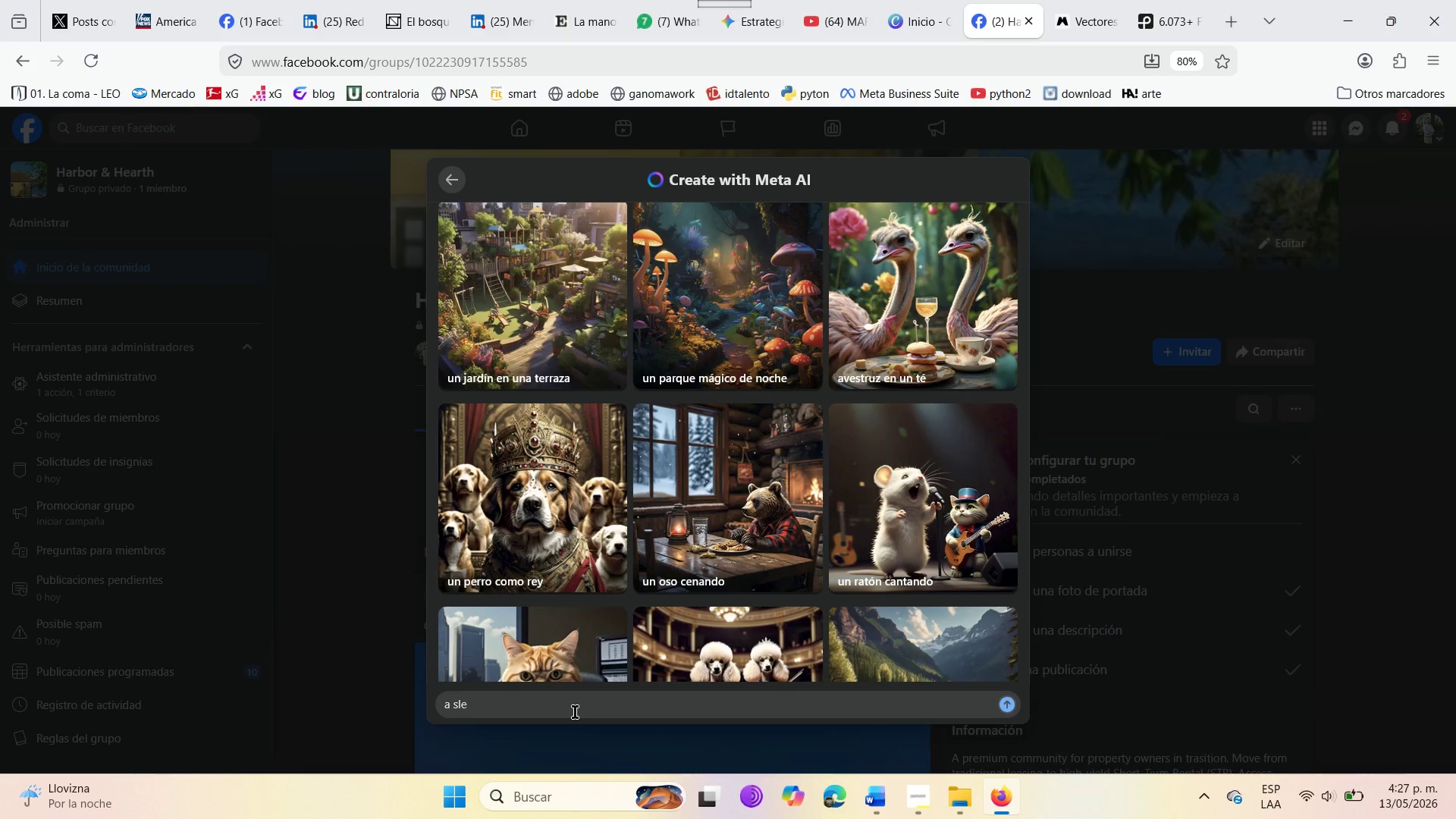 
type(ek )
 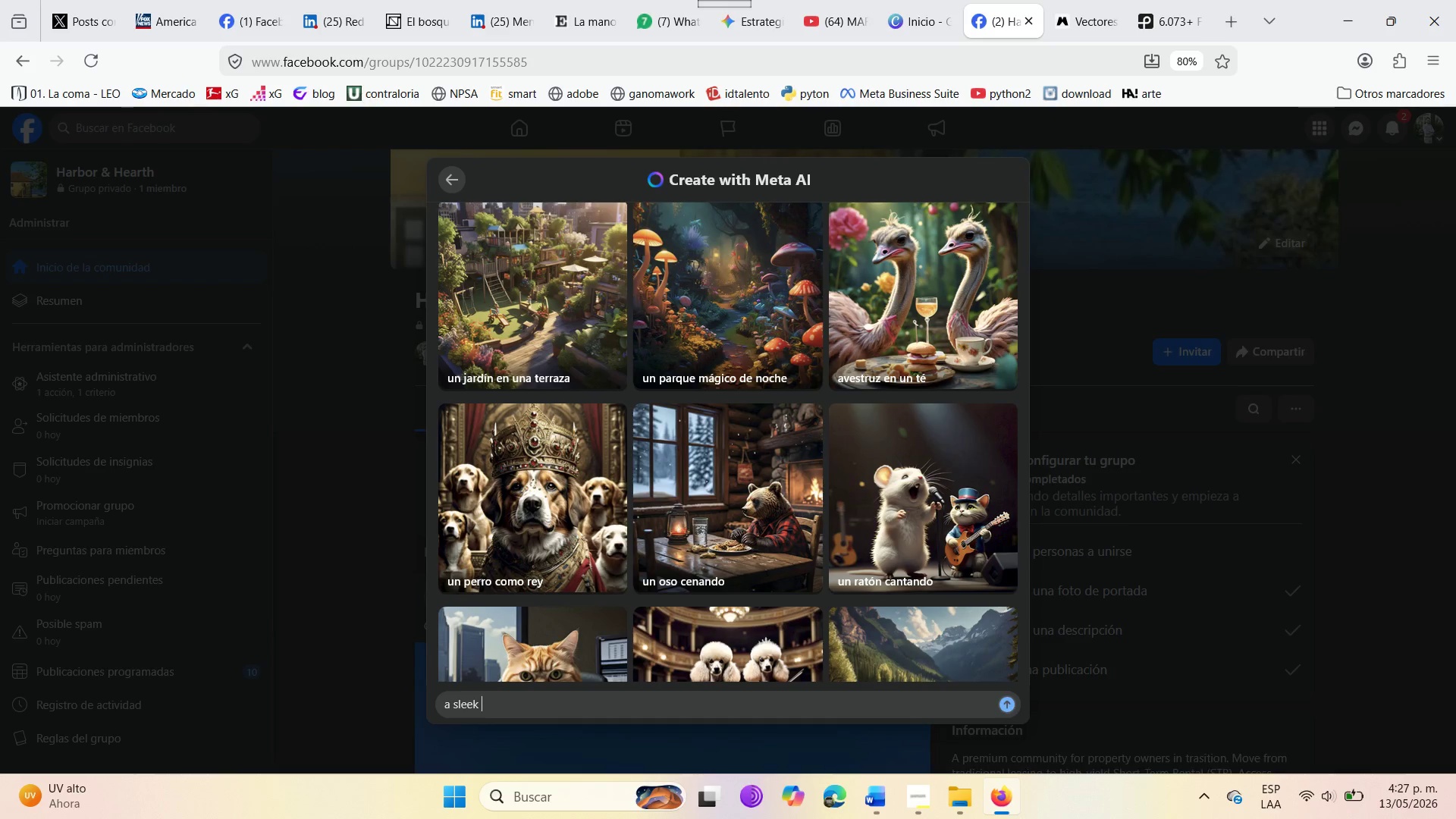 
wait(20.17)
 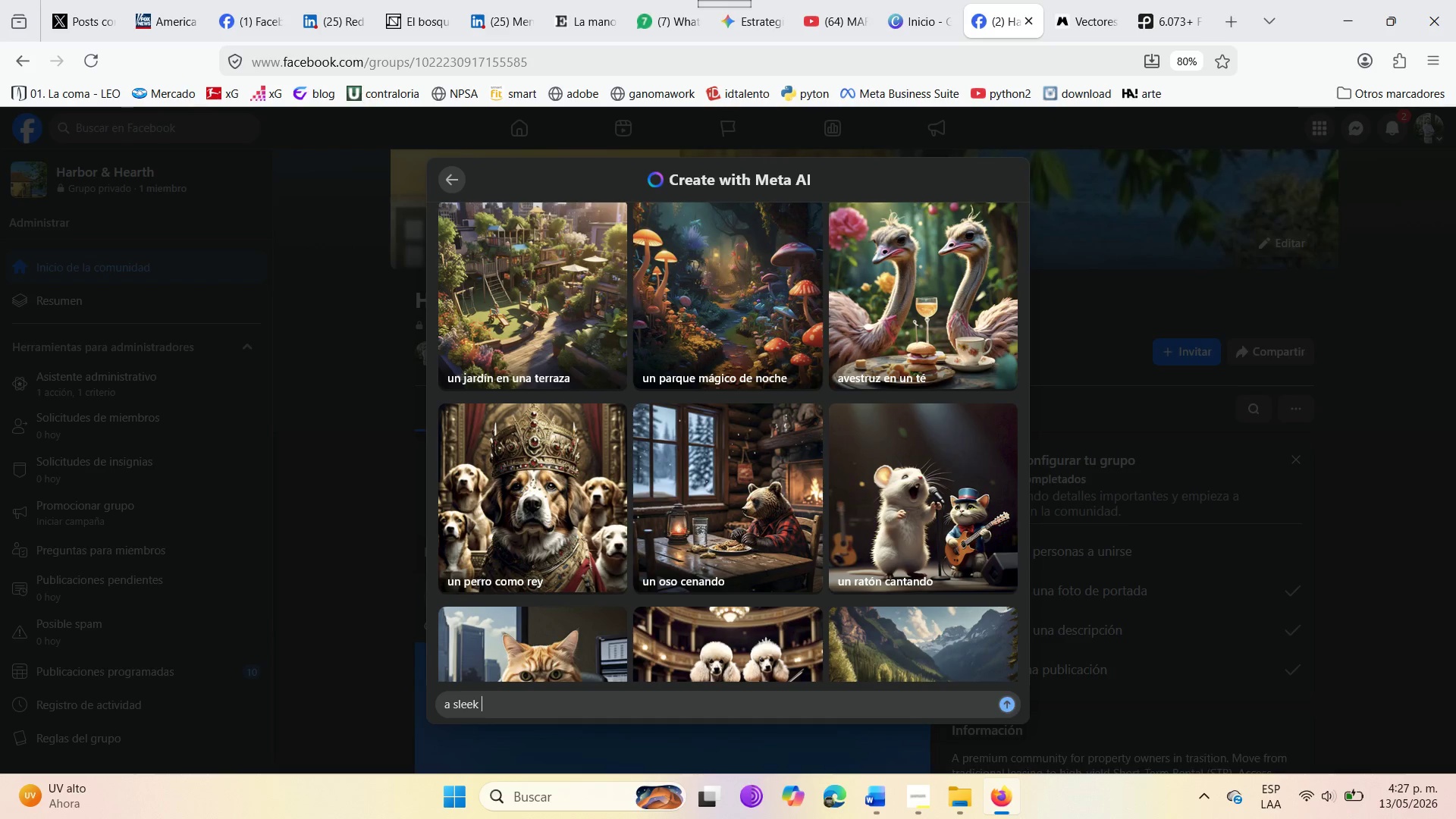 
type(, modern )
 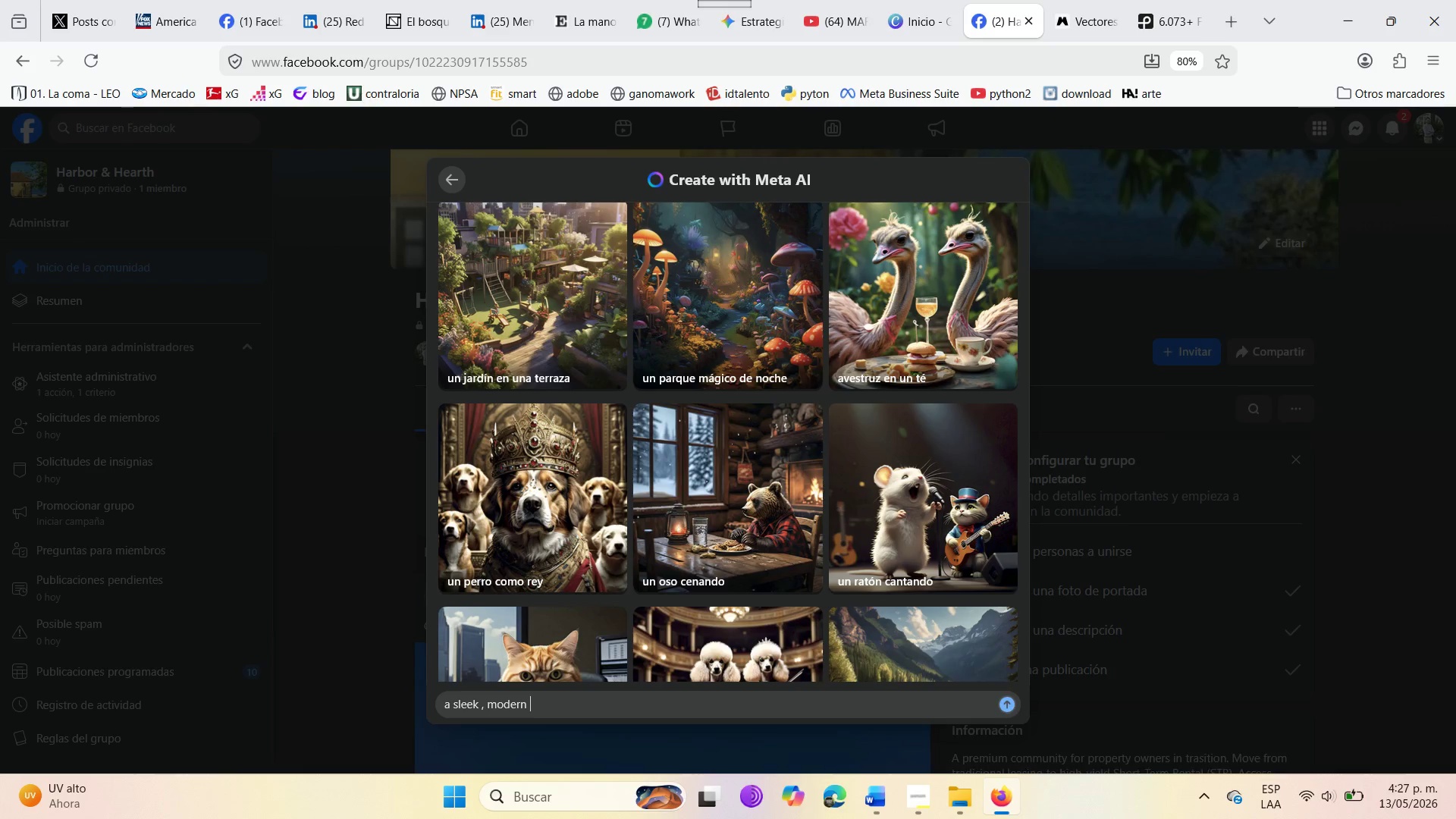 
type(decibel )
key(Backspace)
type(-monitoring )
 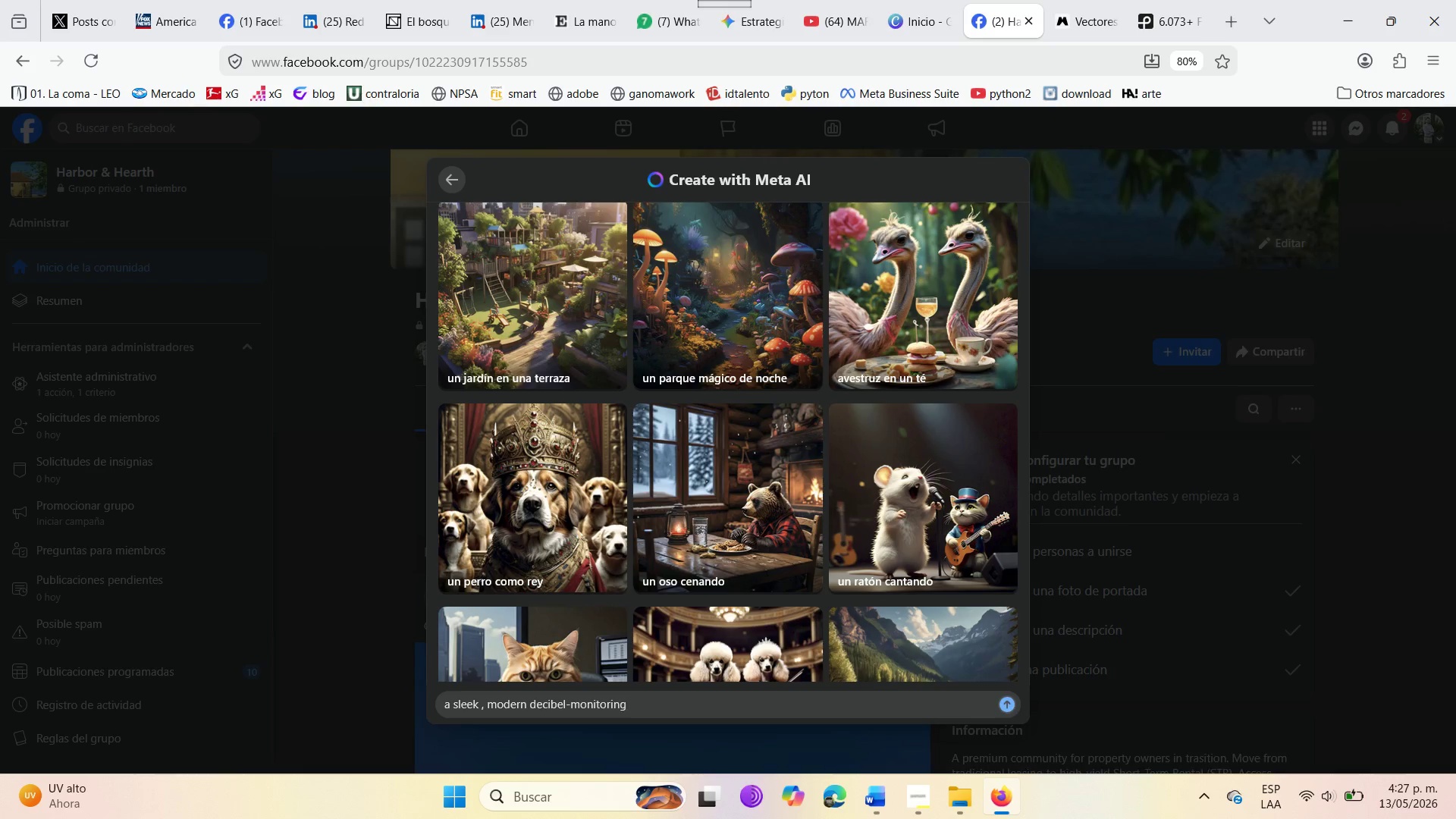 
type(device discree)
 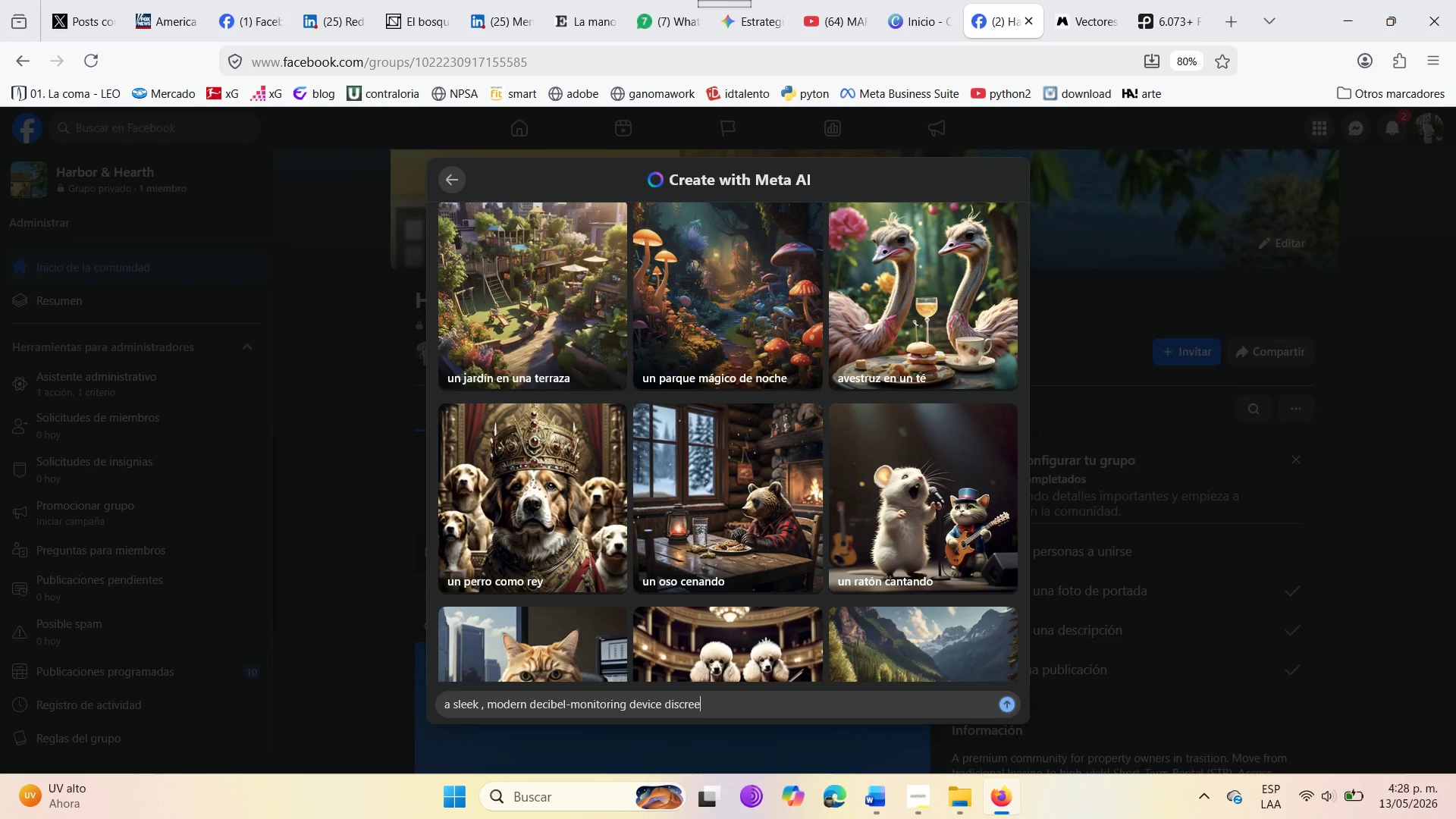 
type(tly installed on a designer shelf )
 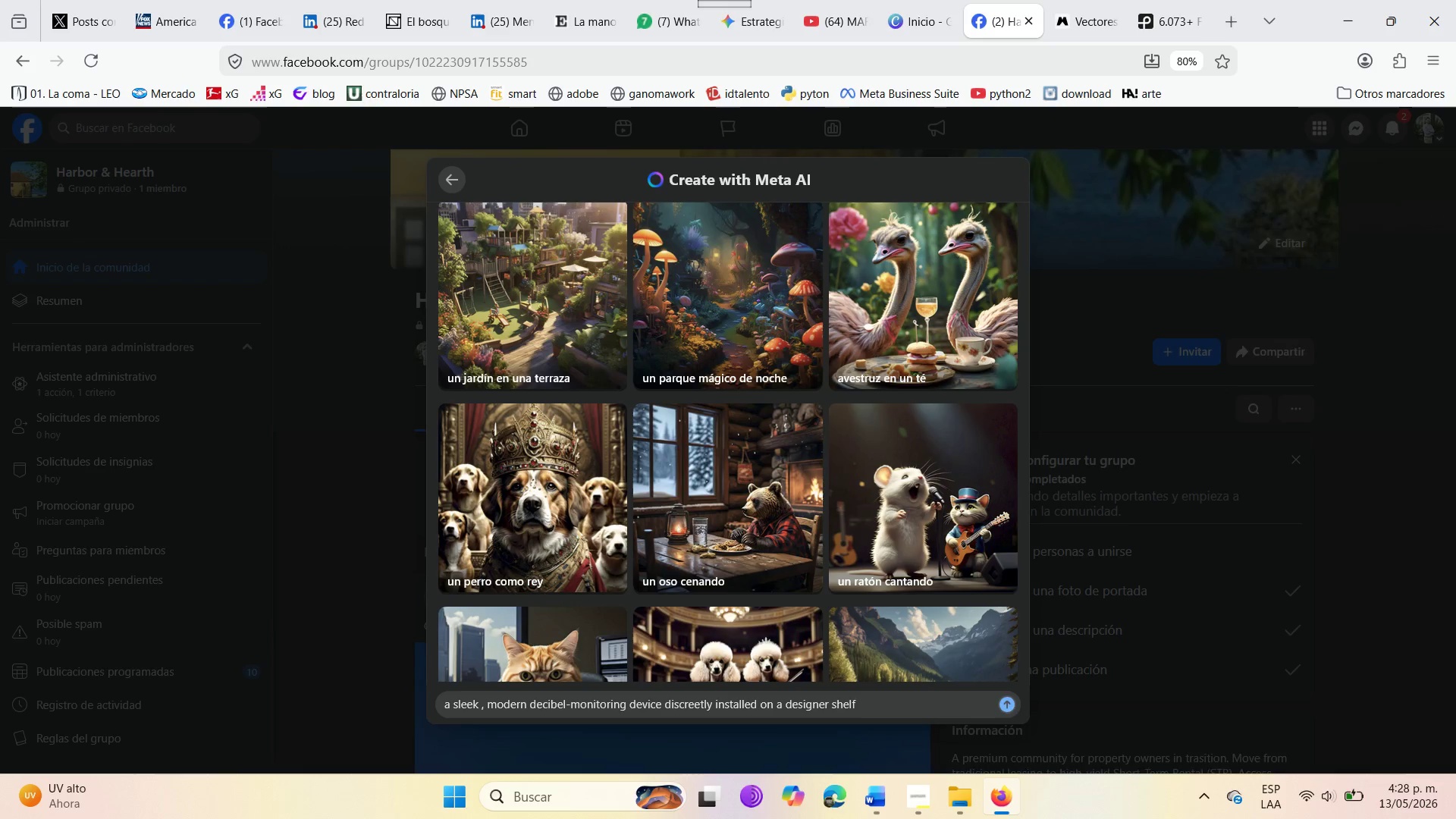 
type(unb)
key(Backspace)
key(Backspace)
key(Backspace)
type(in a downto)
 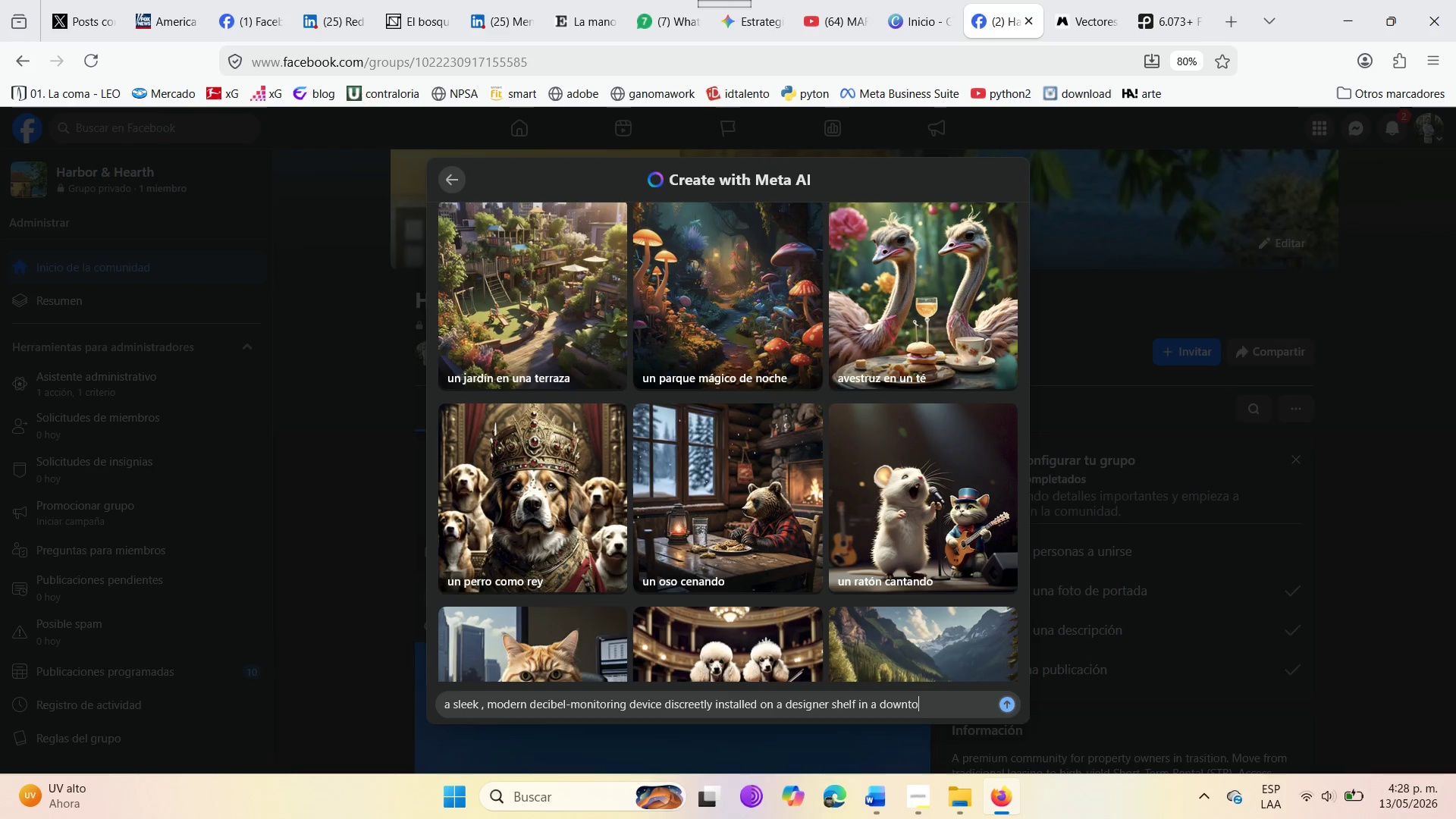 
type(wn loft )
key(Backspace)
type(. )
 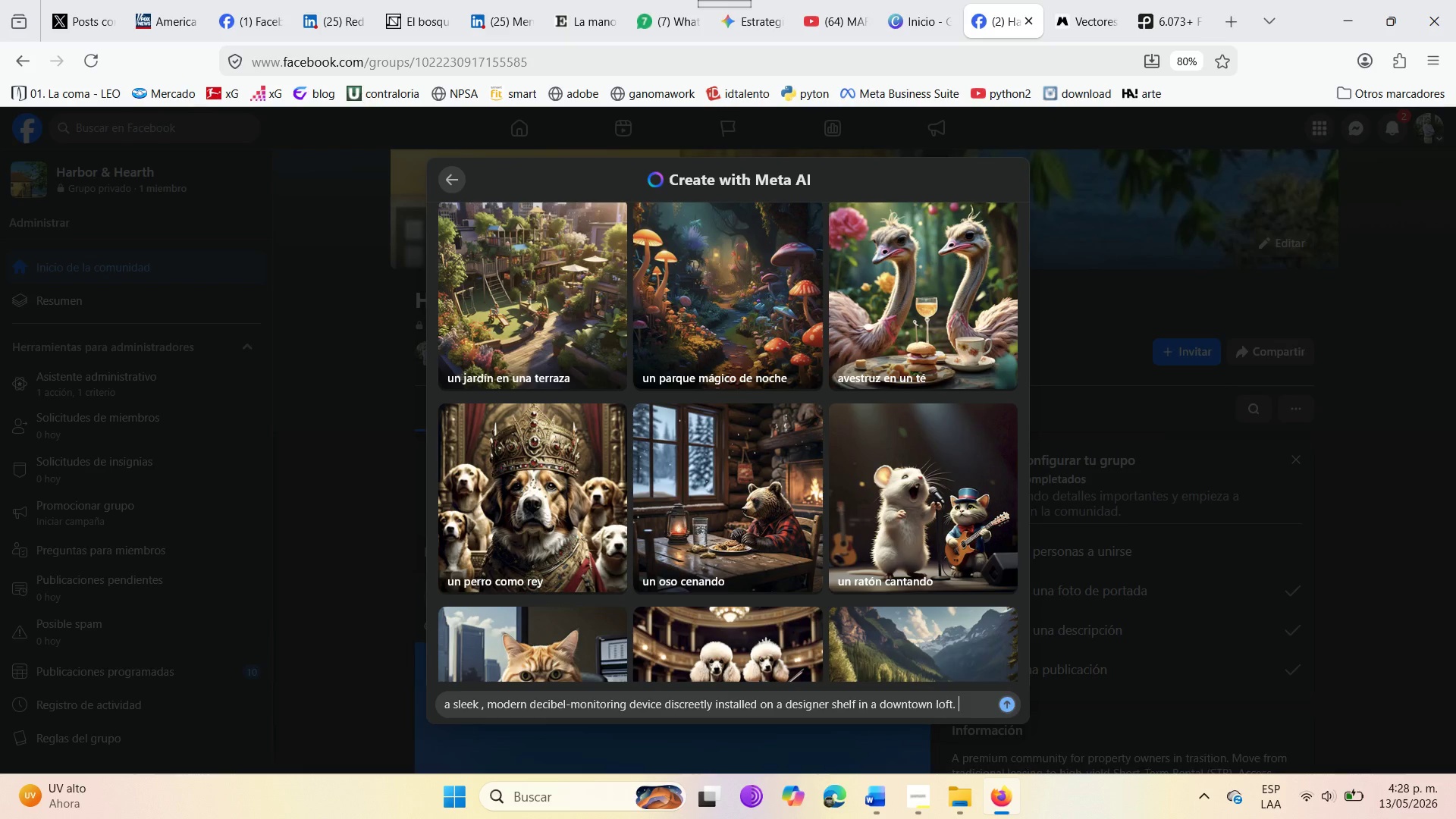 
wait(6.06)
 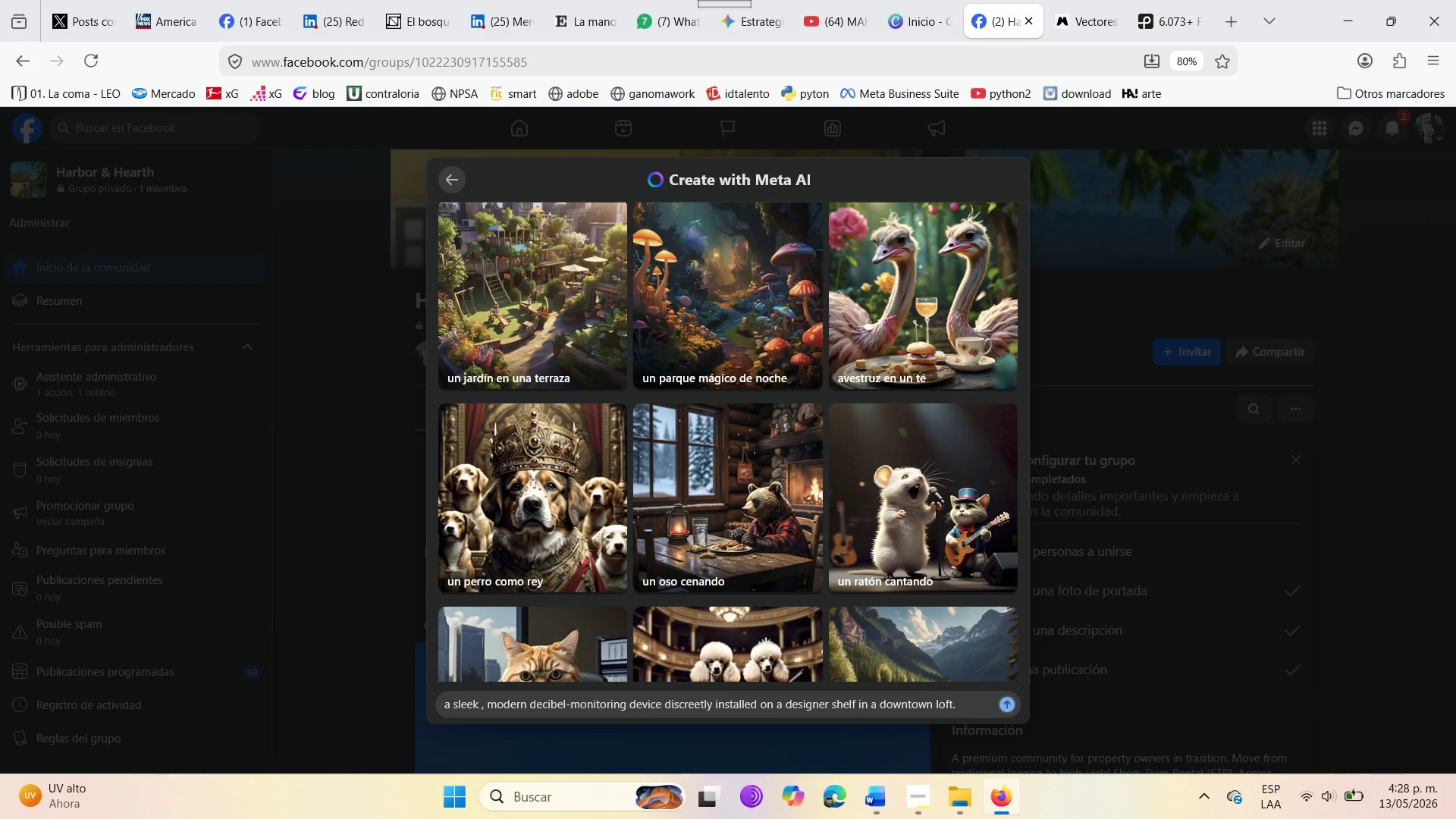 
type(The focus is on device[s )
 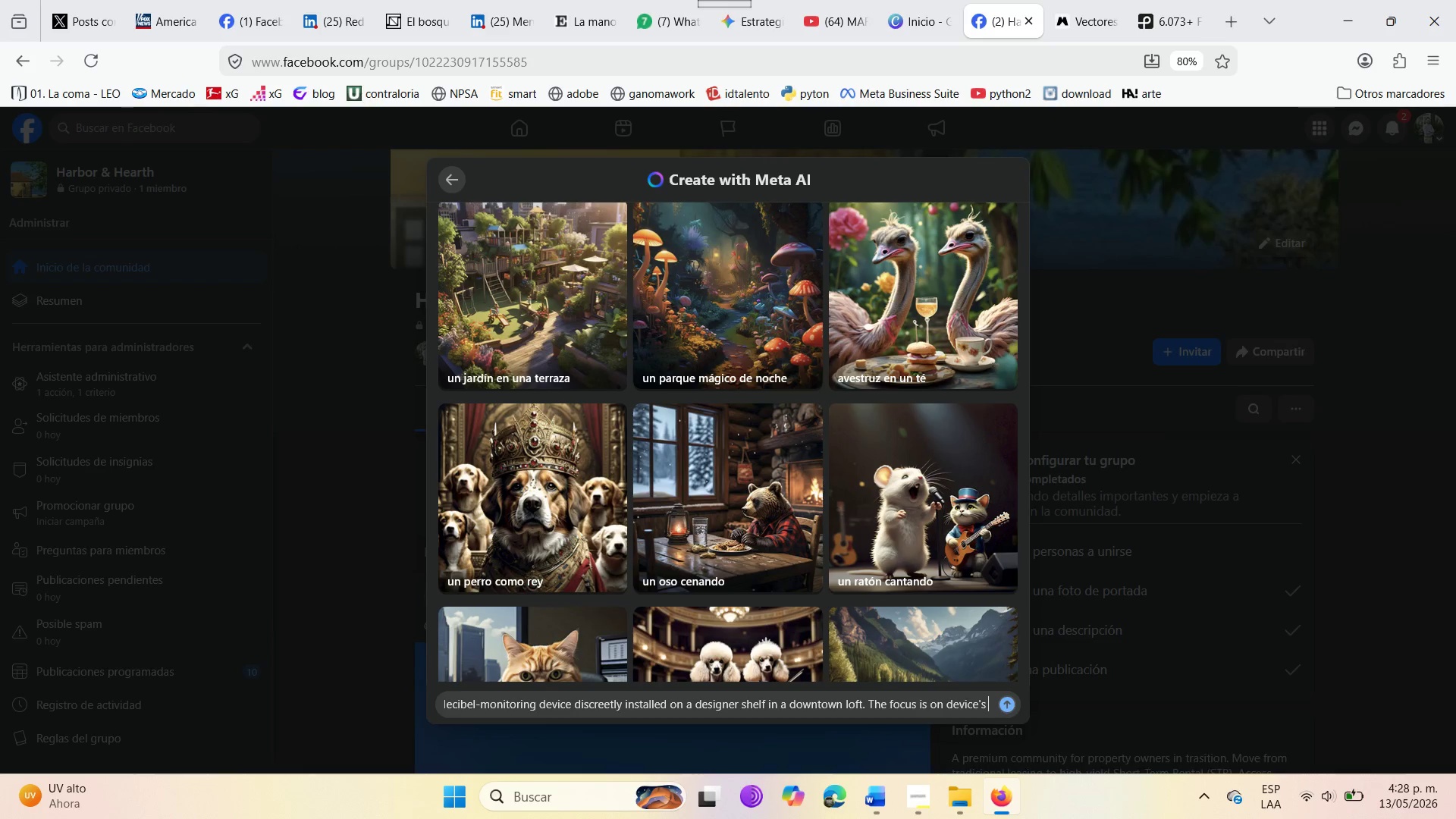 
type(blue LED light )
key(Backspace)
 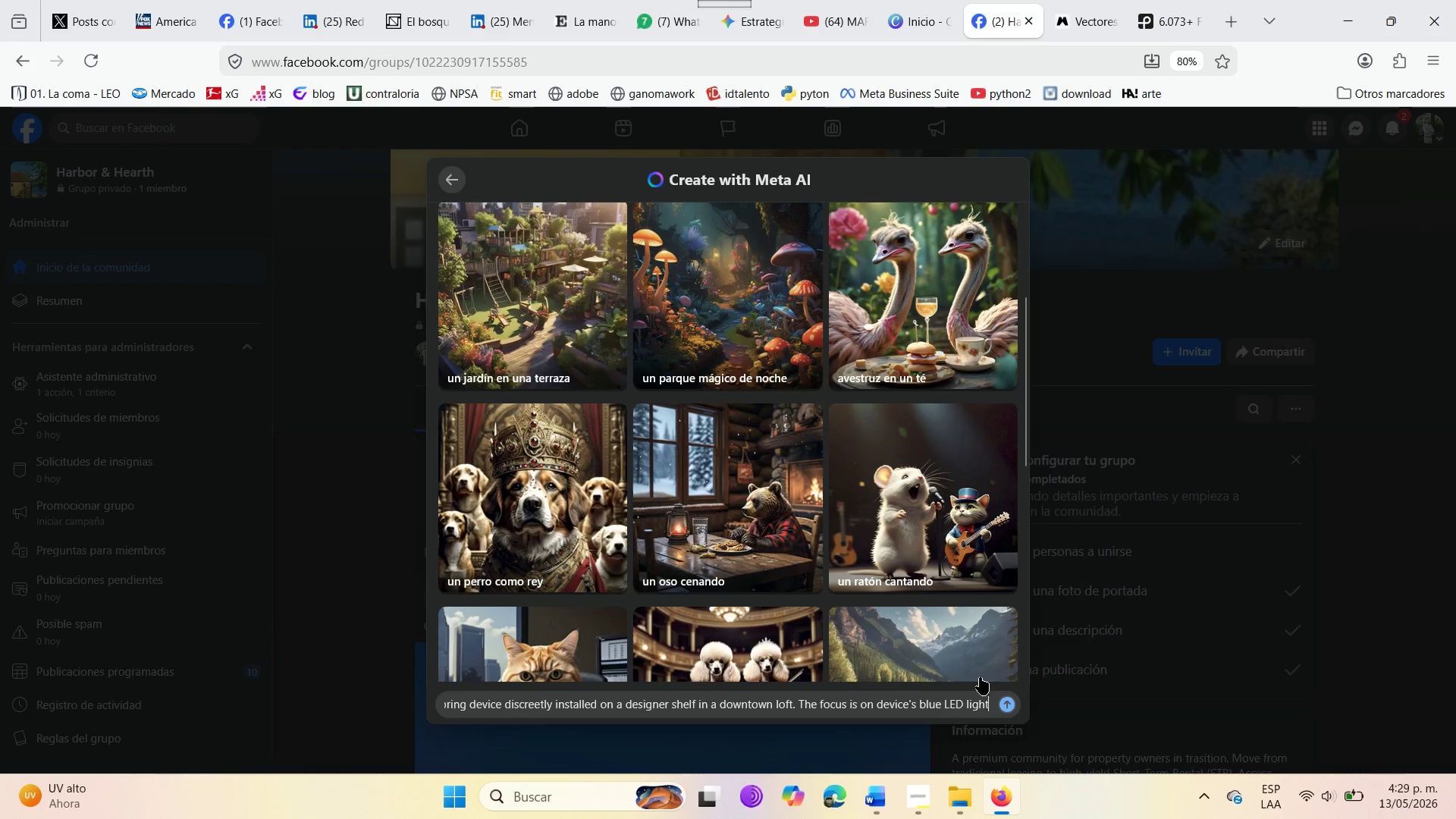 
left_click([1001, 711])
 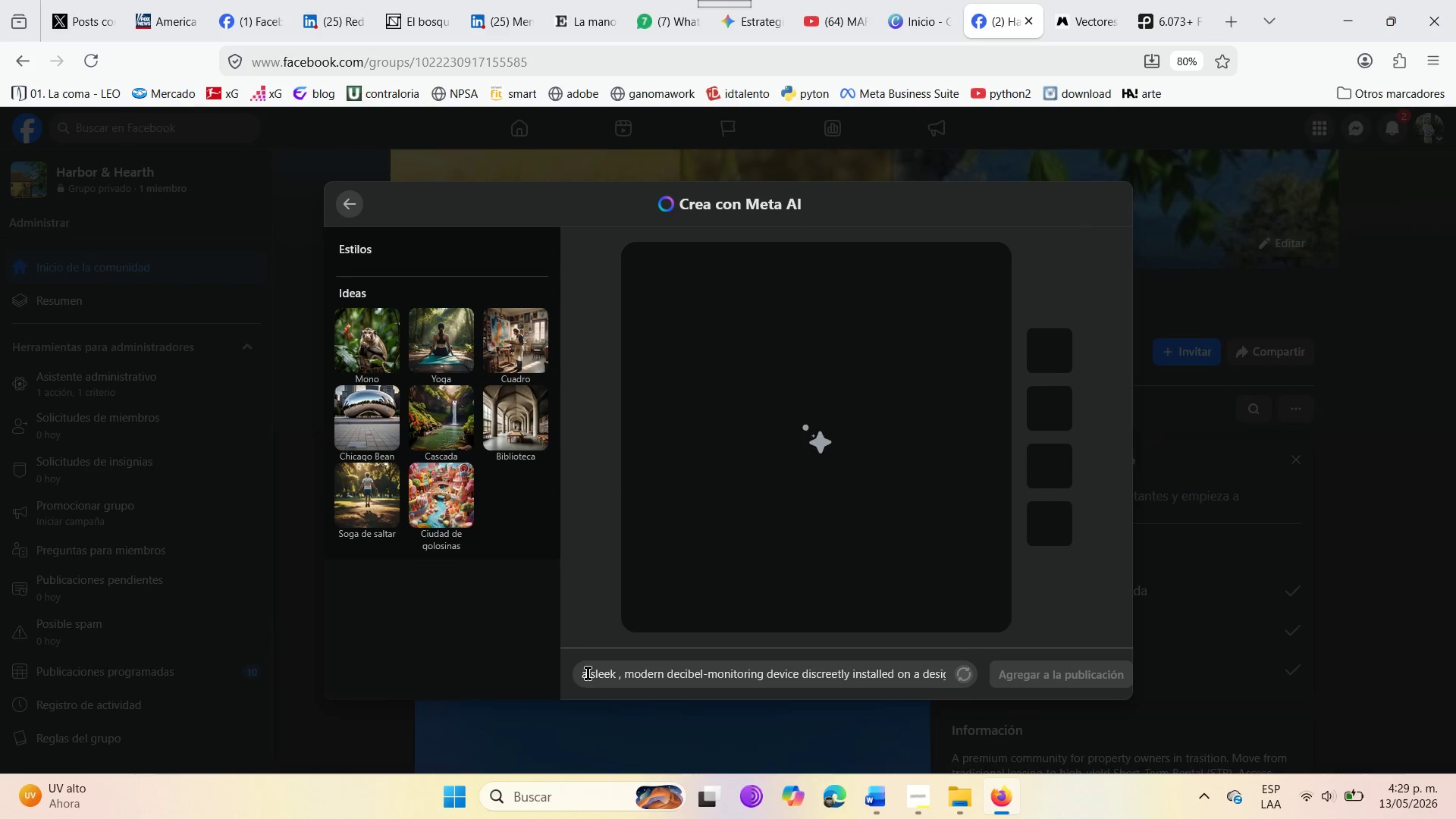 
wait(6.08)
 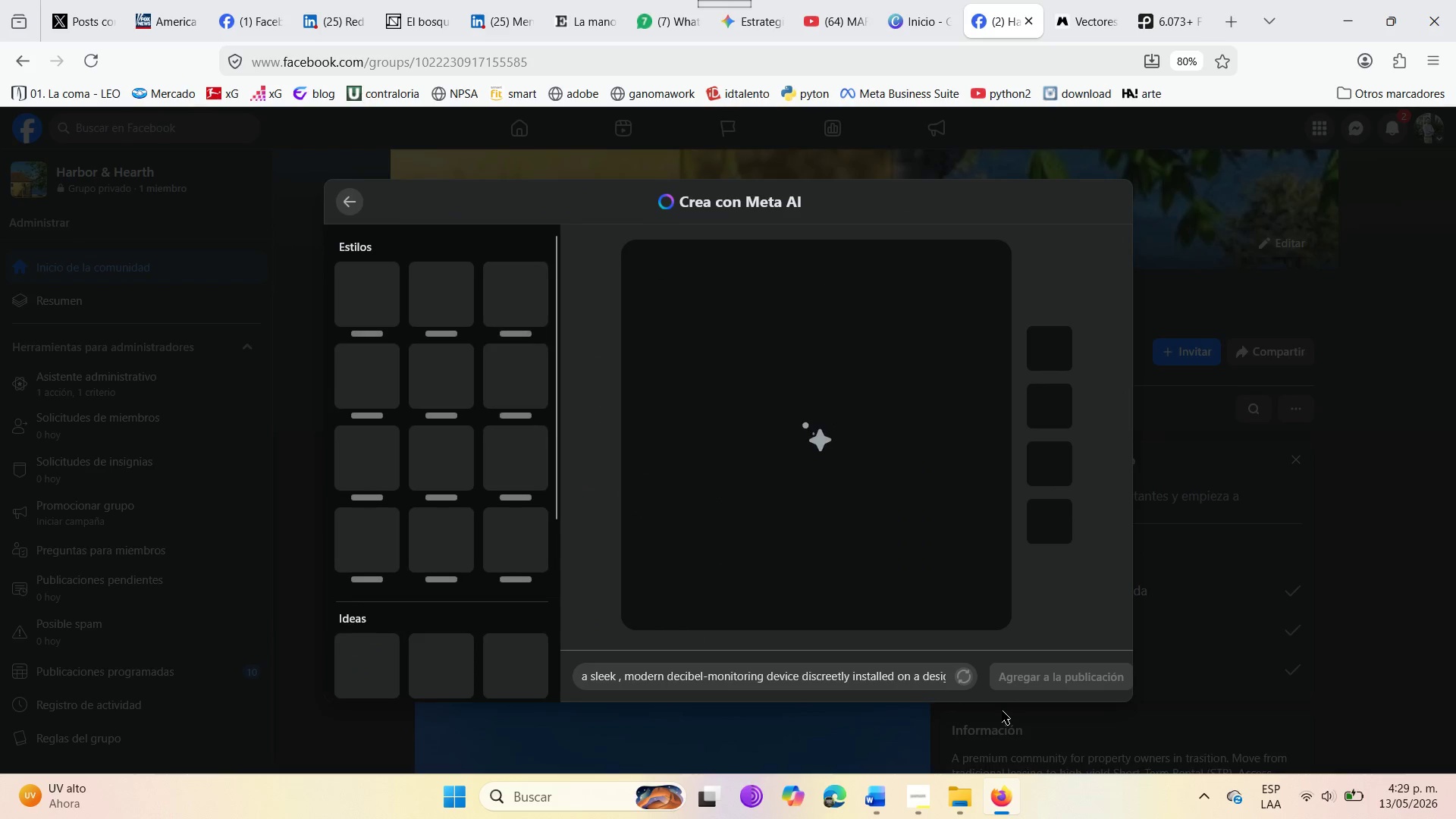 
left_click_drag(start_coordinate=[582, 676], to_coordinate=[964, 689])
 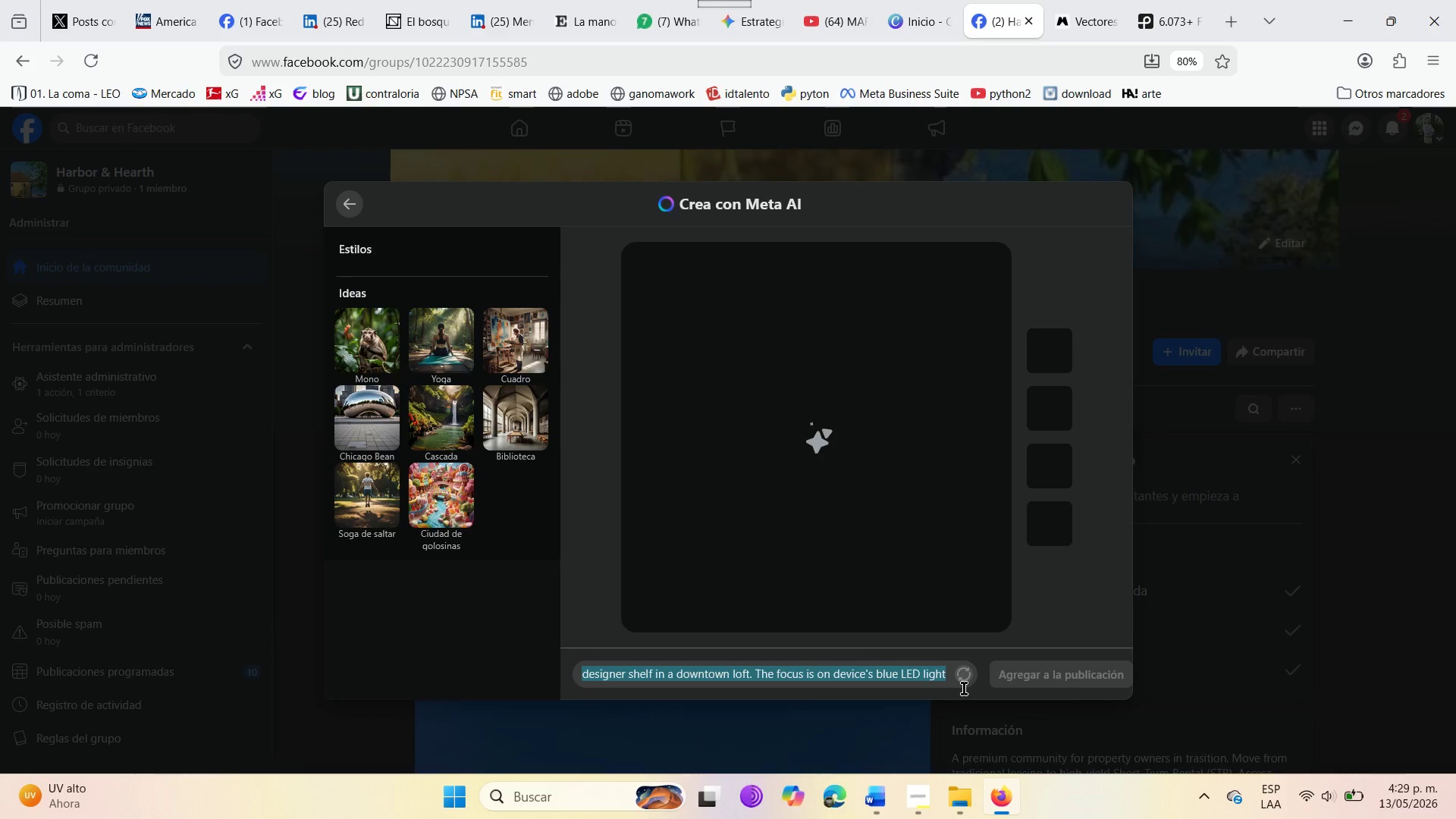 
key(Control+C)
 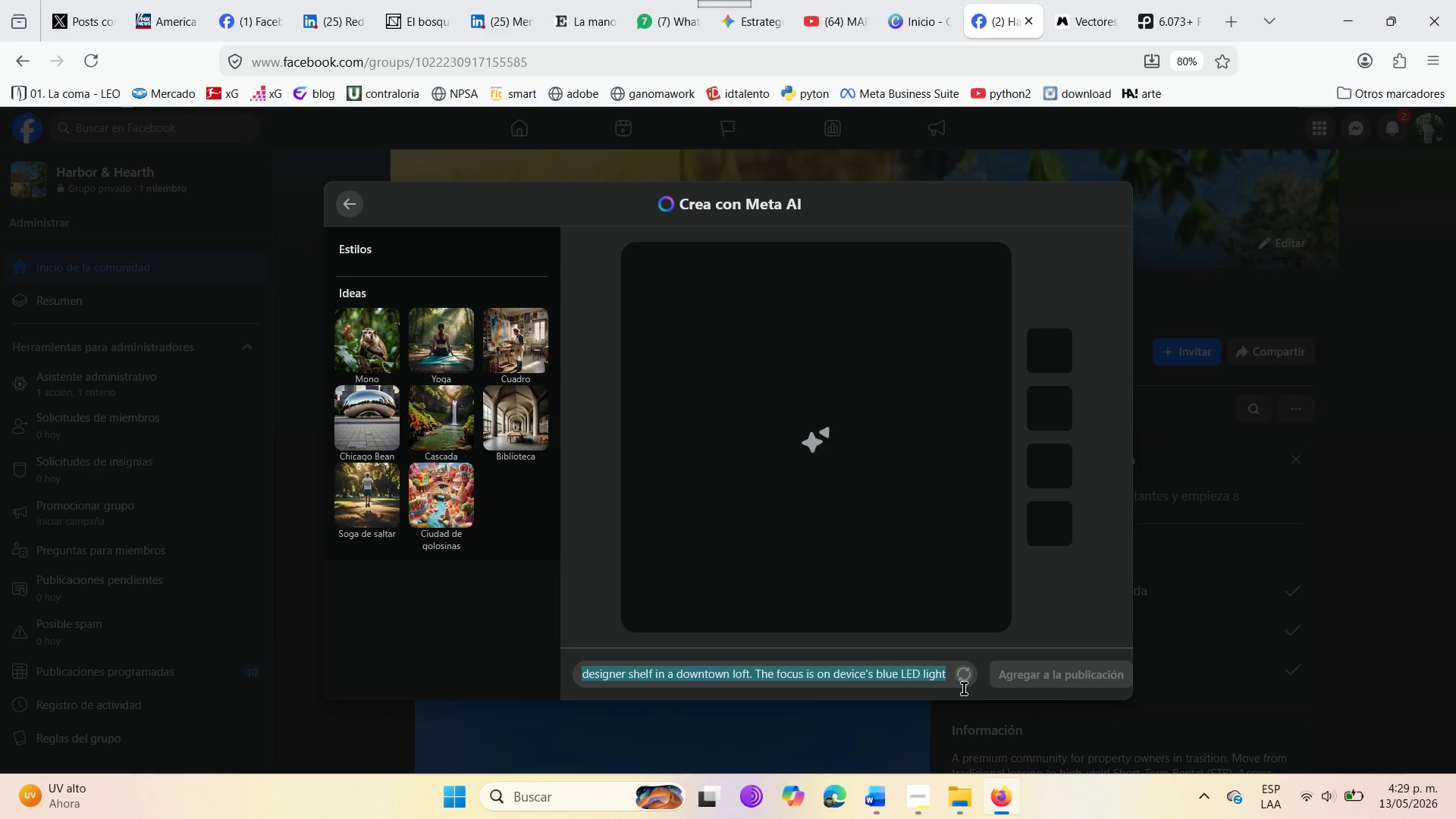 
mouse_move([959, 553])
 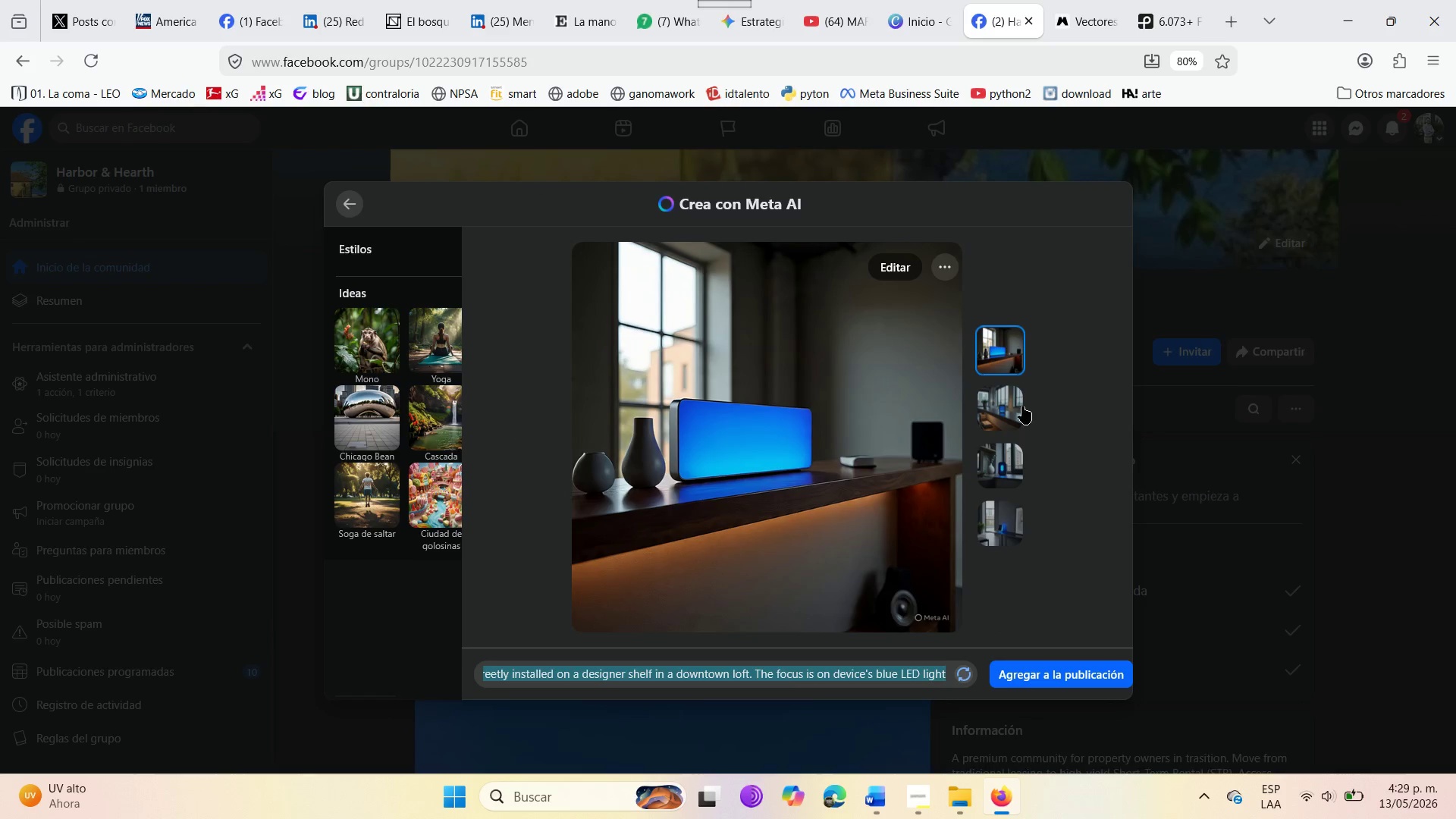 
left_click([1015, 407])
 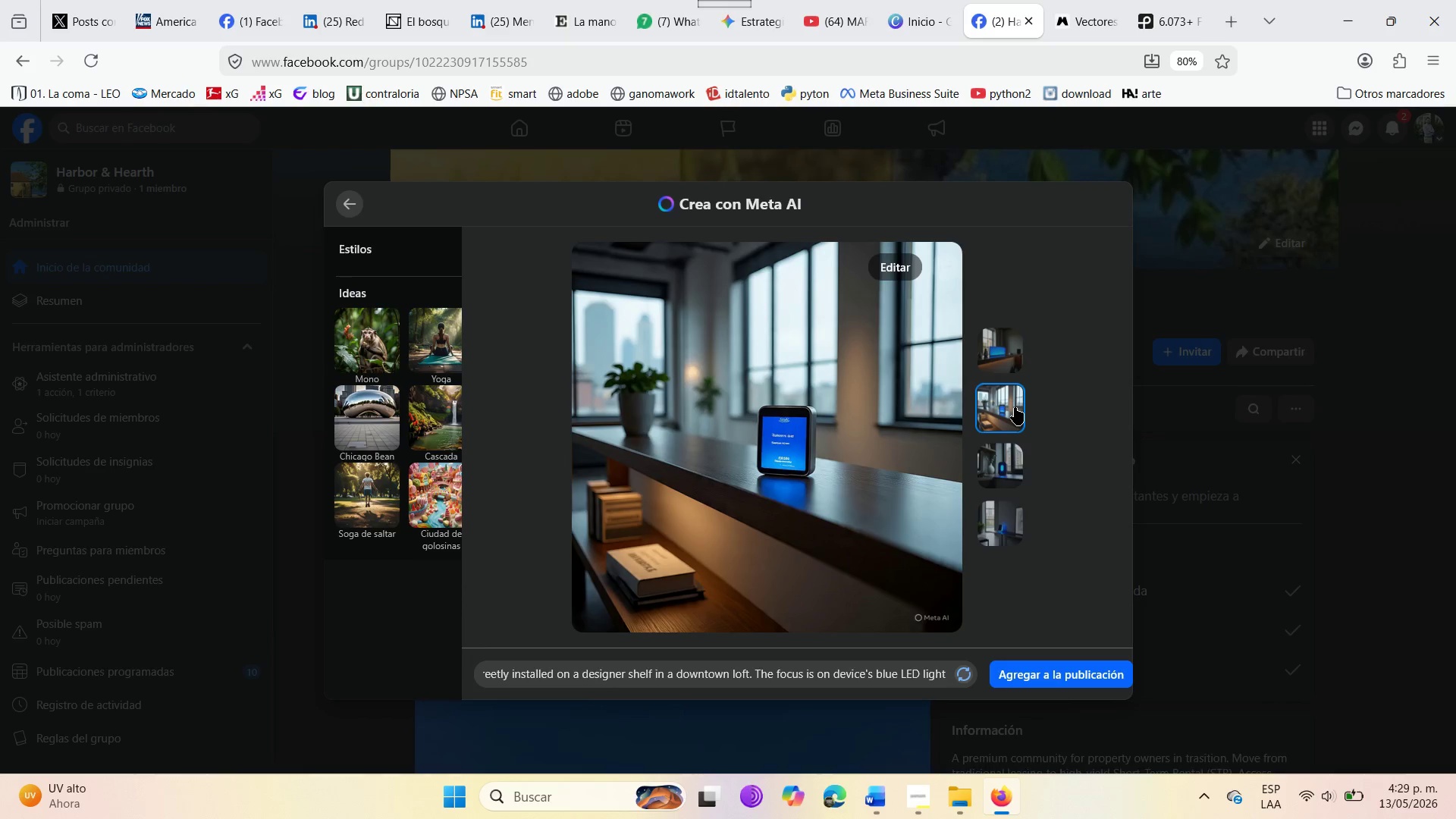 
left_click([985, 460])
 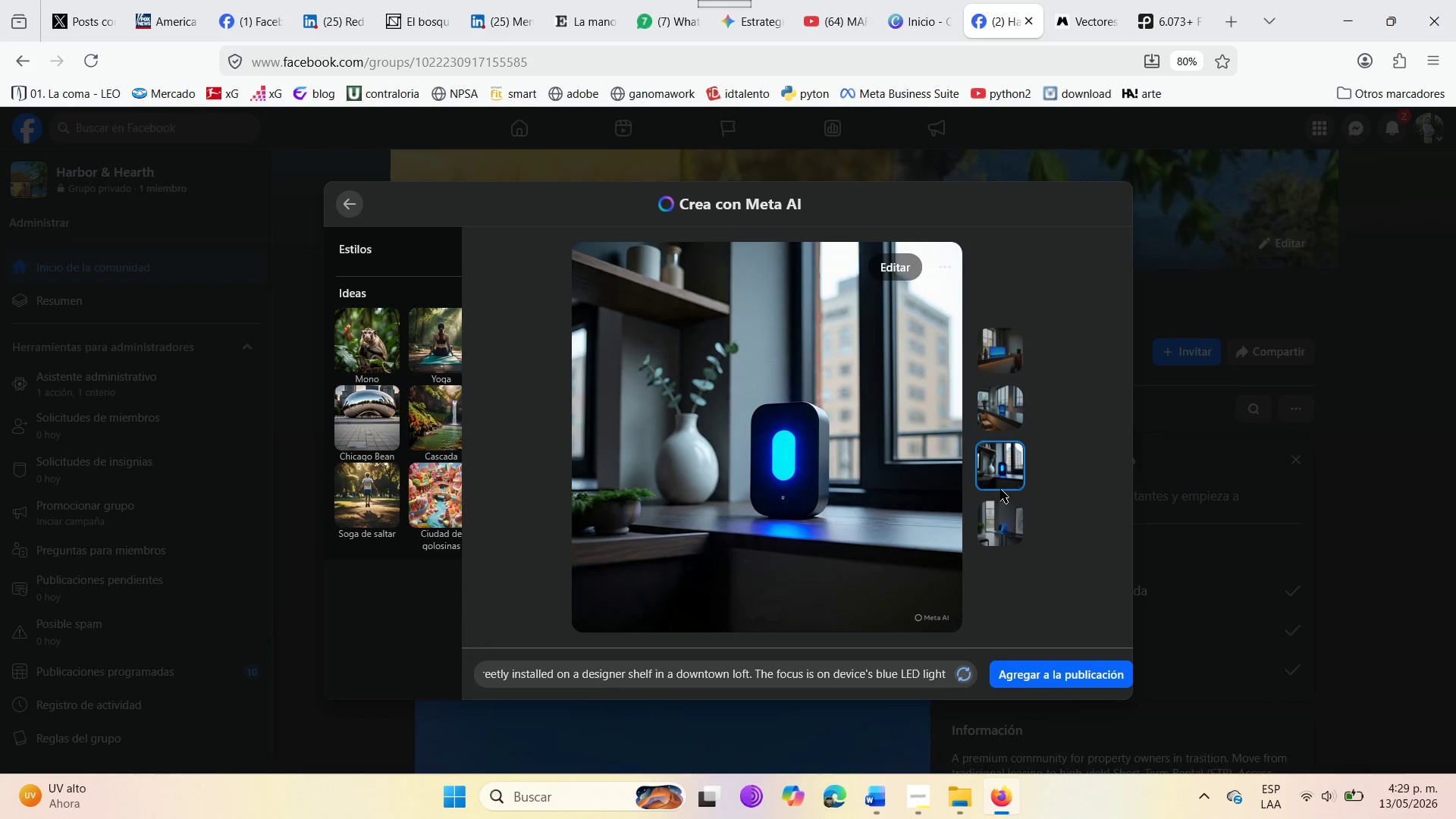 
left_click([1000, 507])
 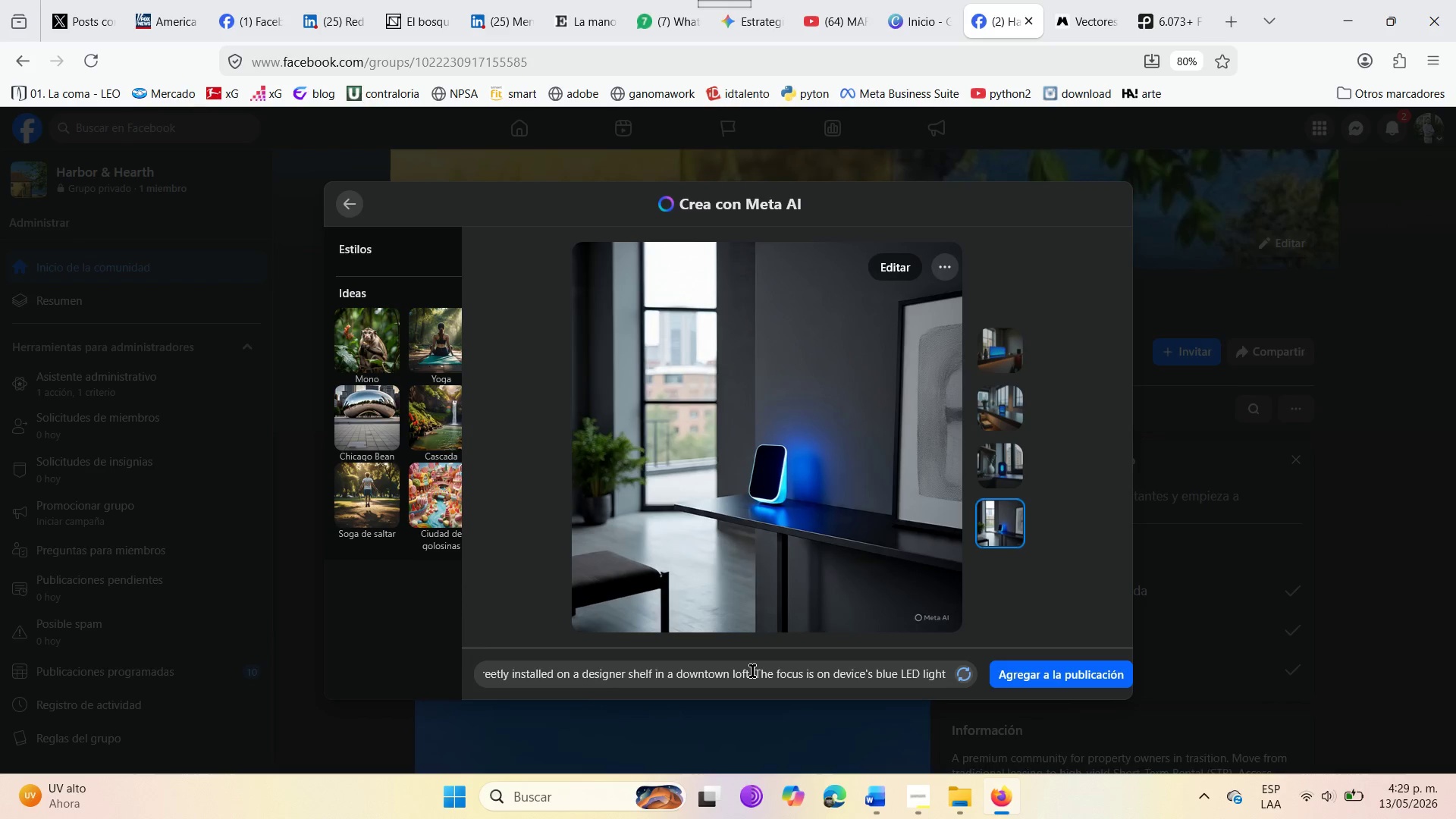 
wait(6.67)
 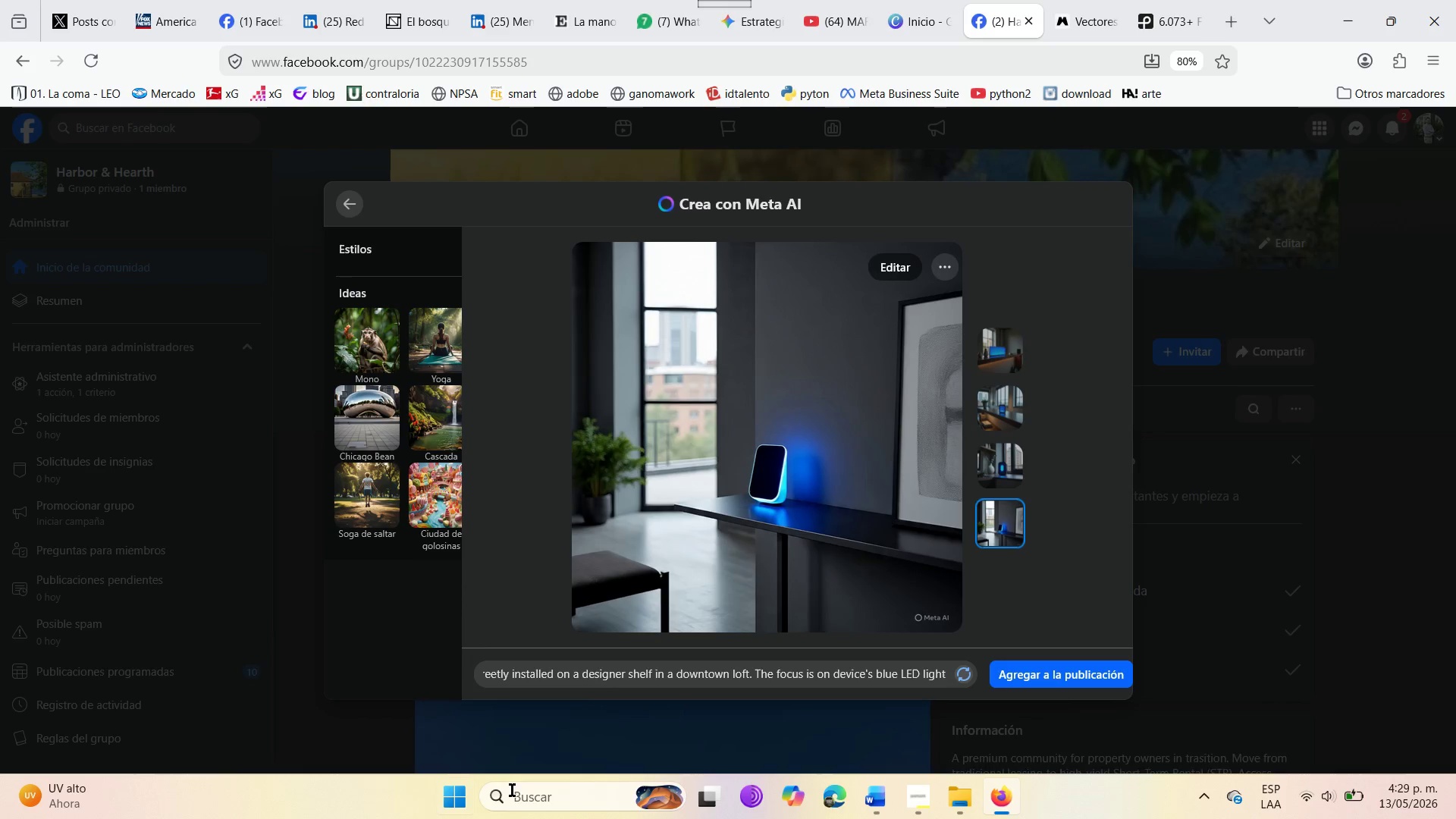 
left_click([728, 671])
 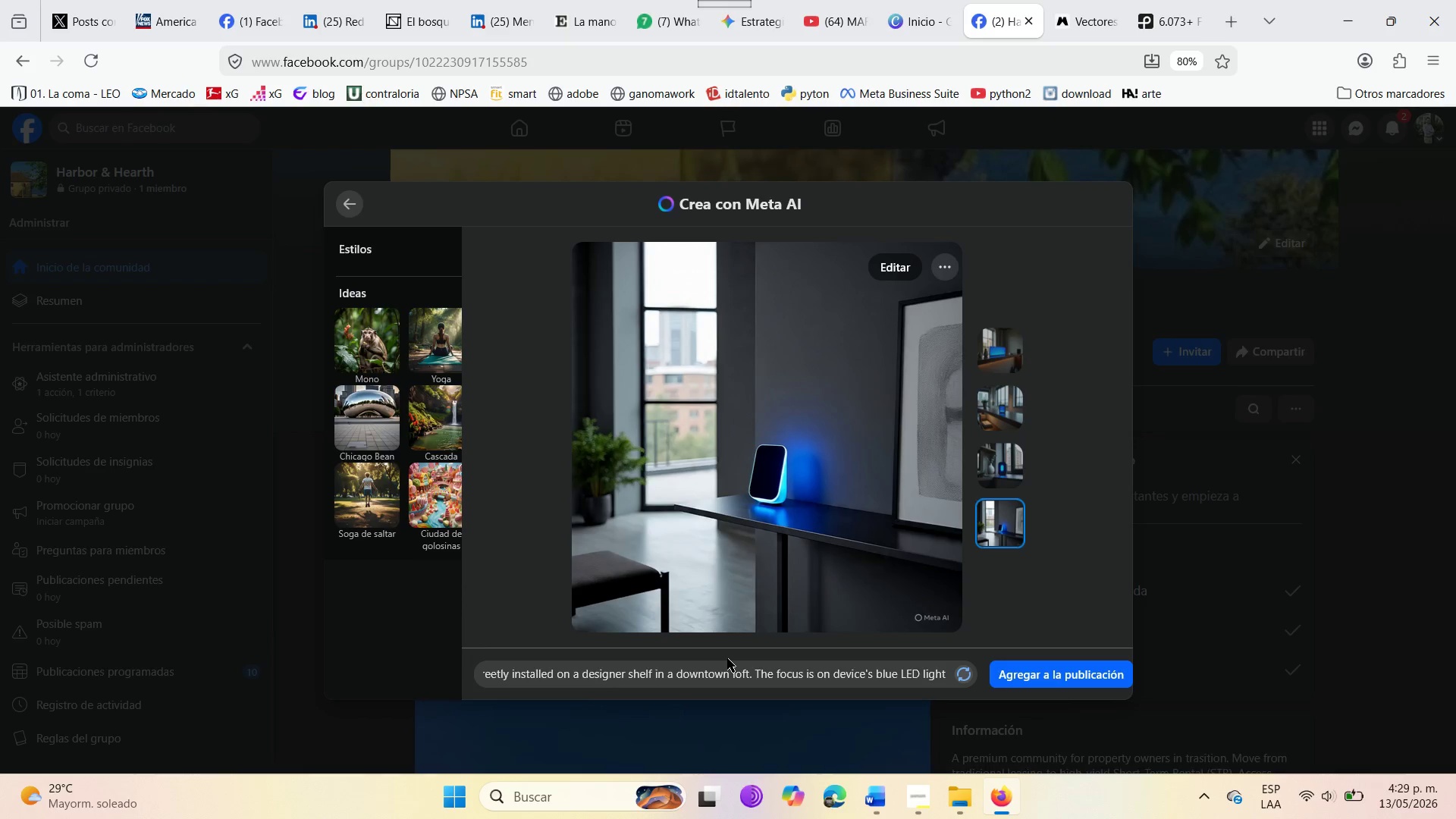 
key(Backspace)
key(Backspace)
key(Backspace)
key(Backspace)
key(Backspace)
key(Backspace)
key(Backspace)
key(Backspace)
type(malibu home )
key(Backspace)
 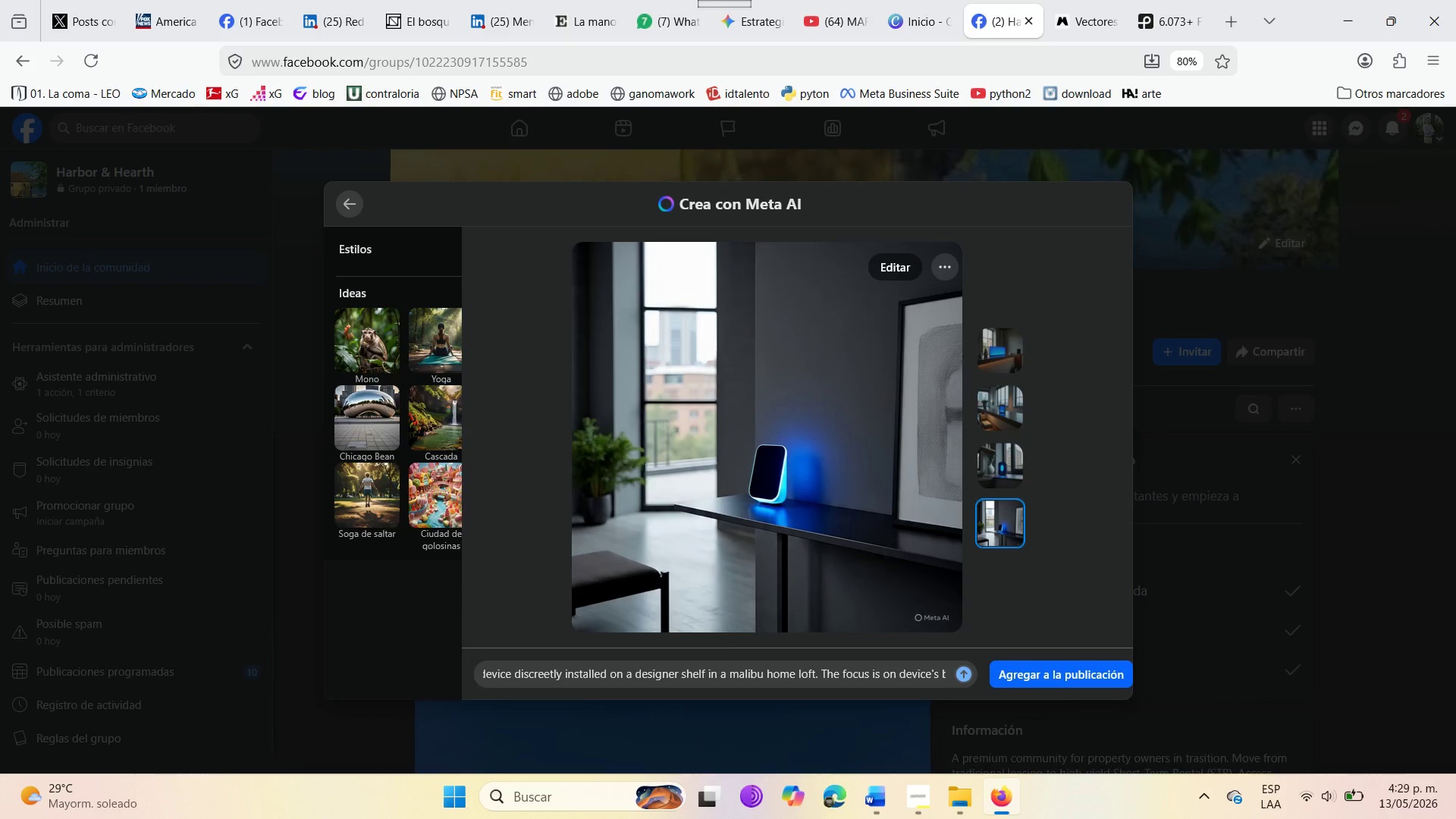 
key(ArrowRight)
 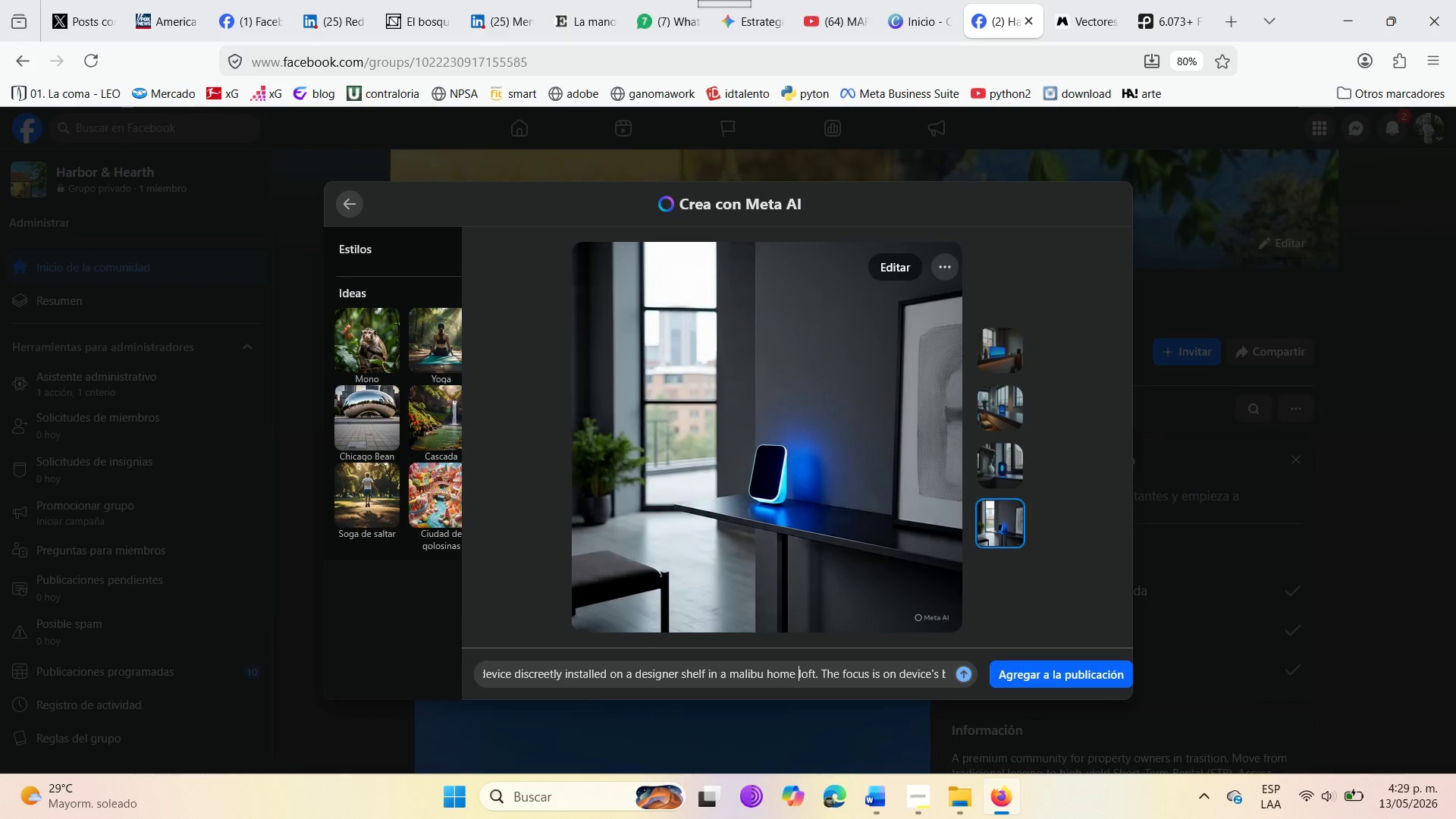 
key(ArrowRight)
 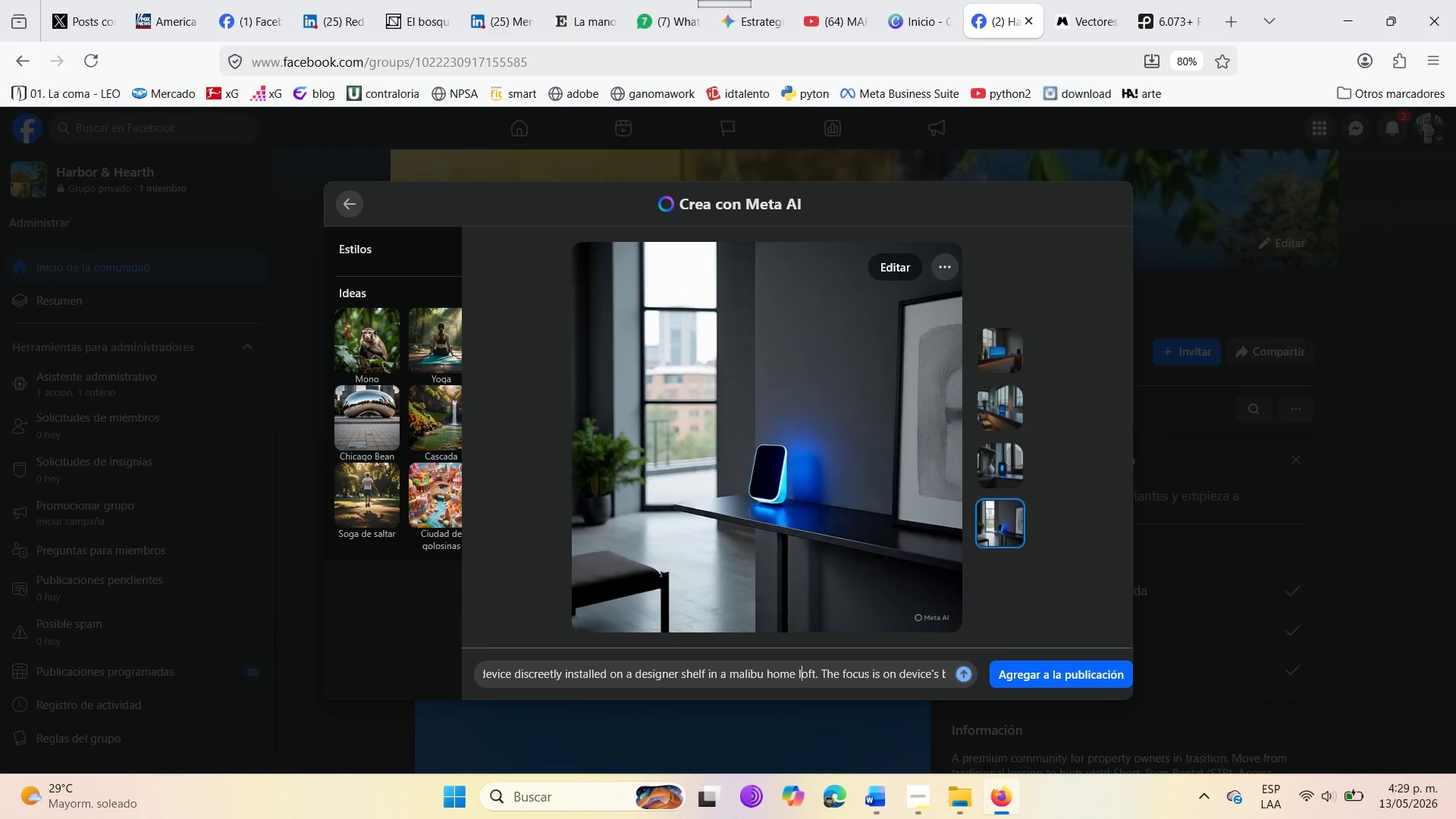 
key(ArrowRight)
 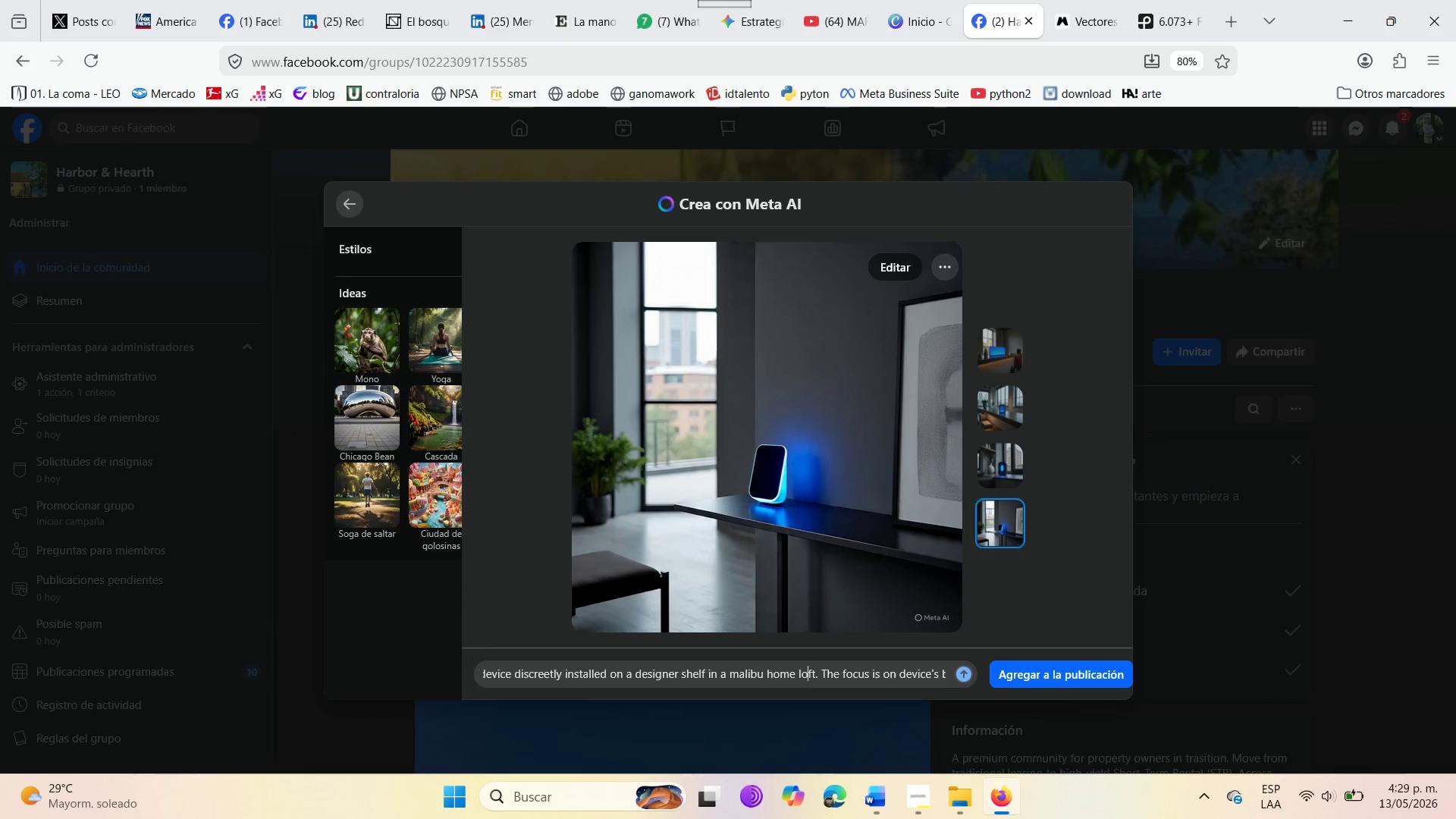 
key(ArrowRight)
 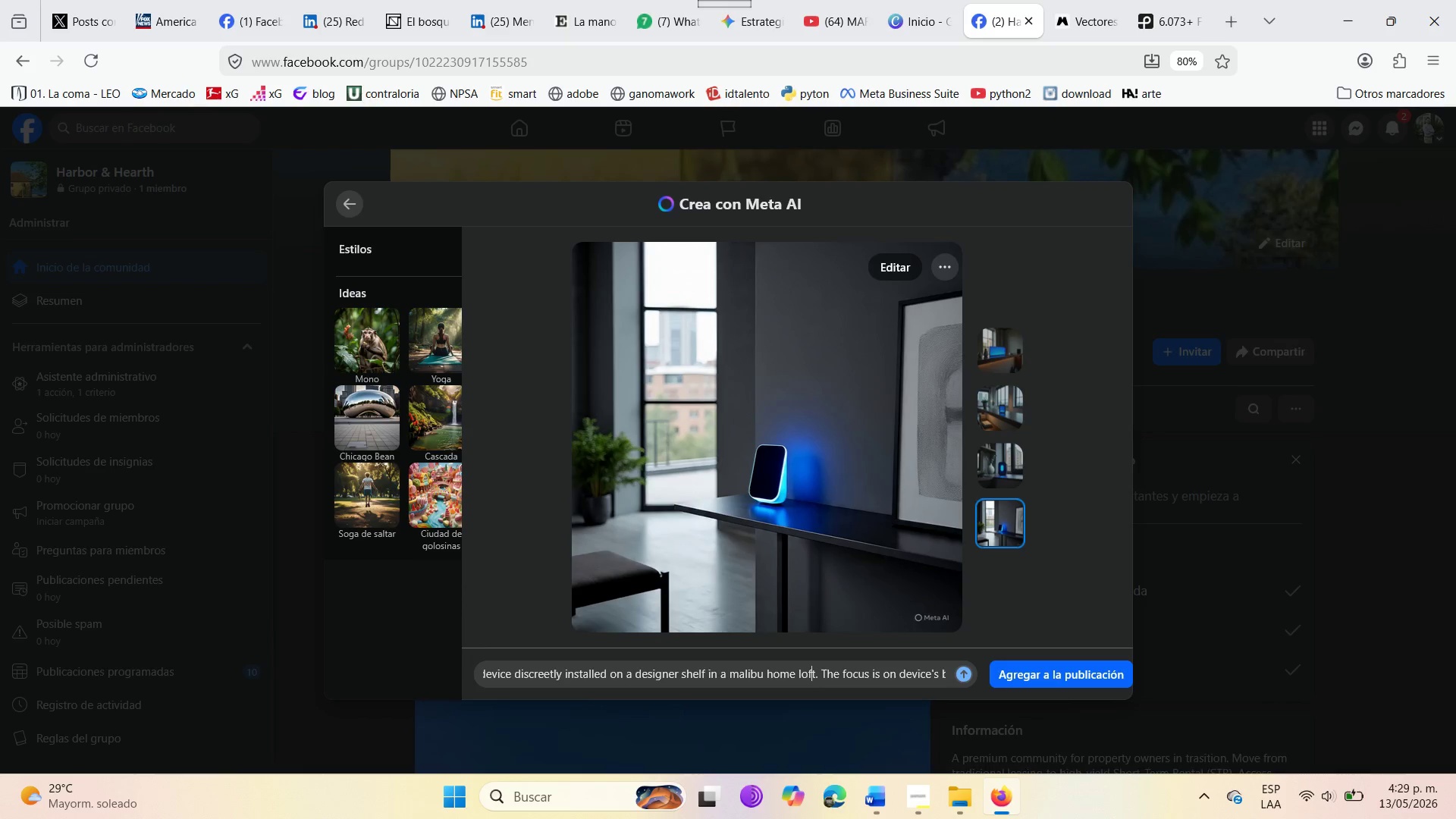 
key(ArrowRight)
 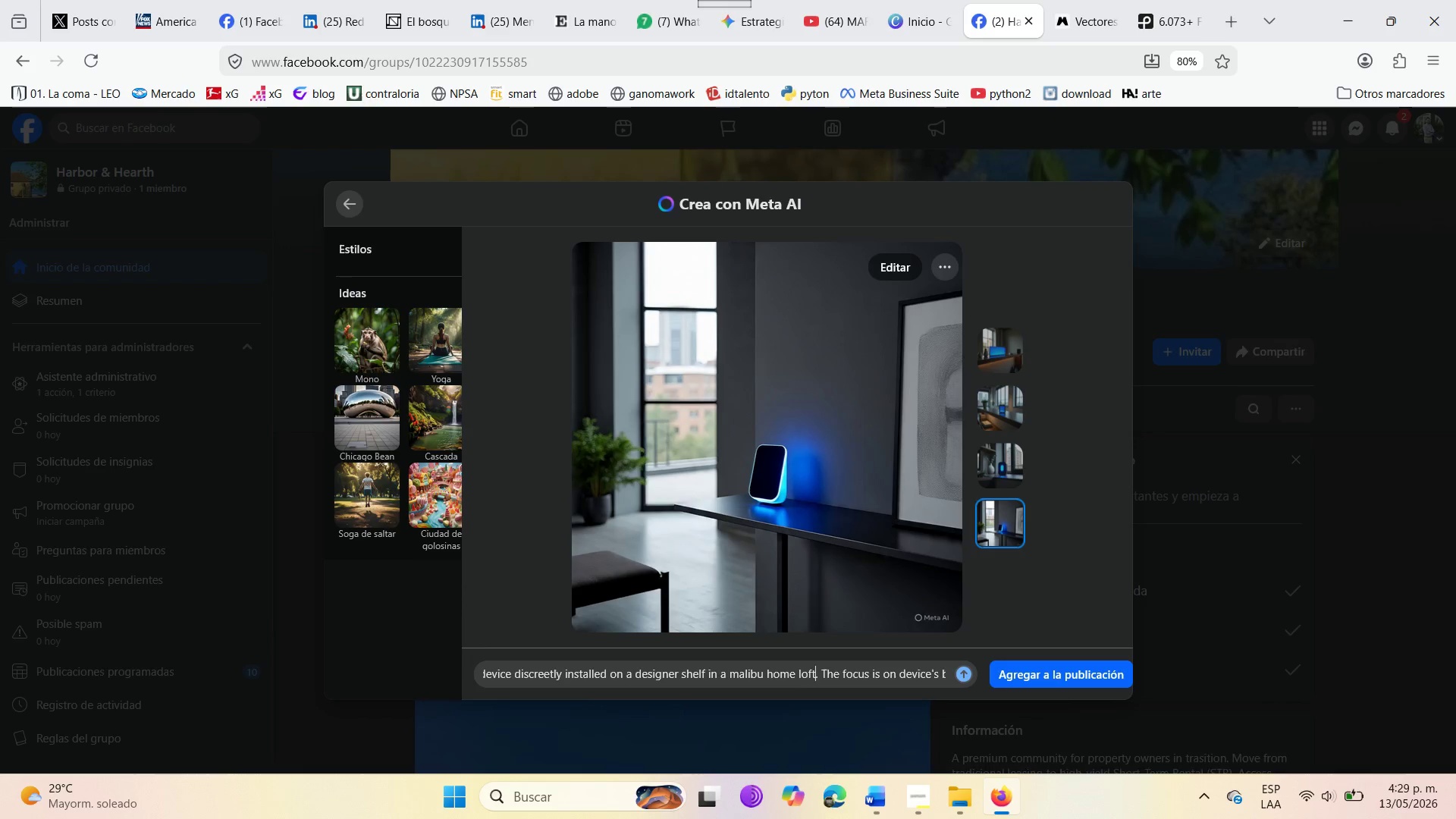 
key(Backspace)
 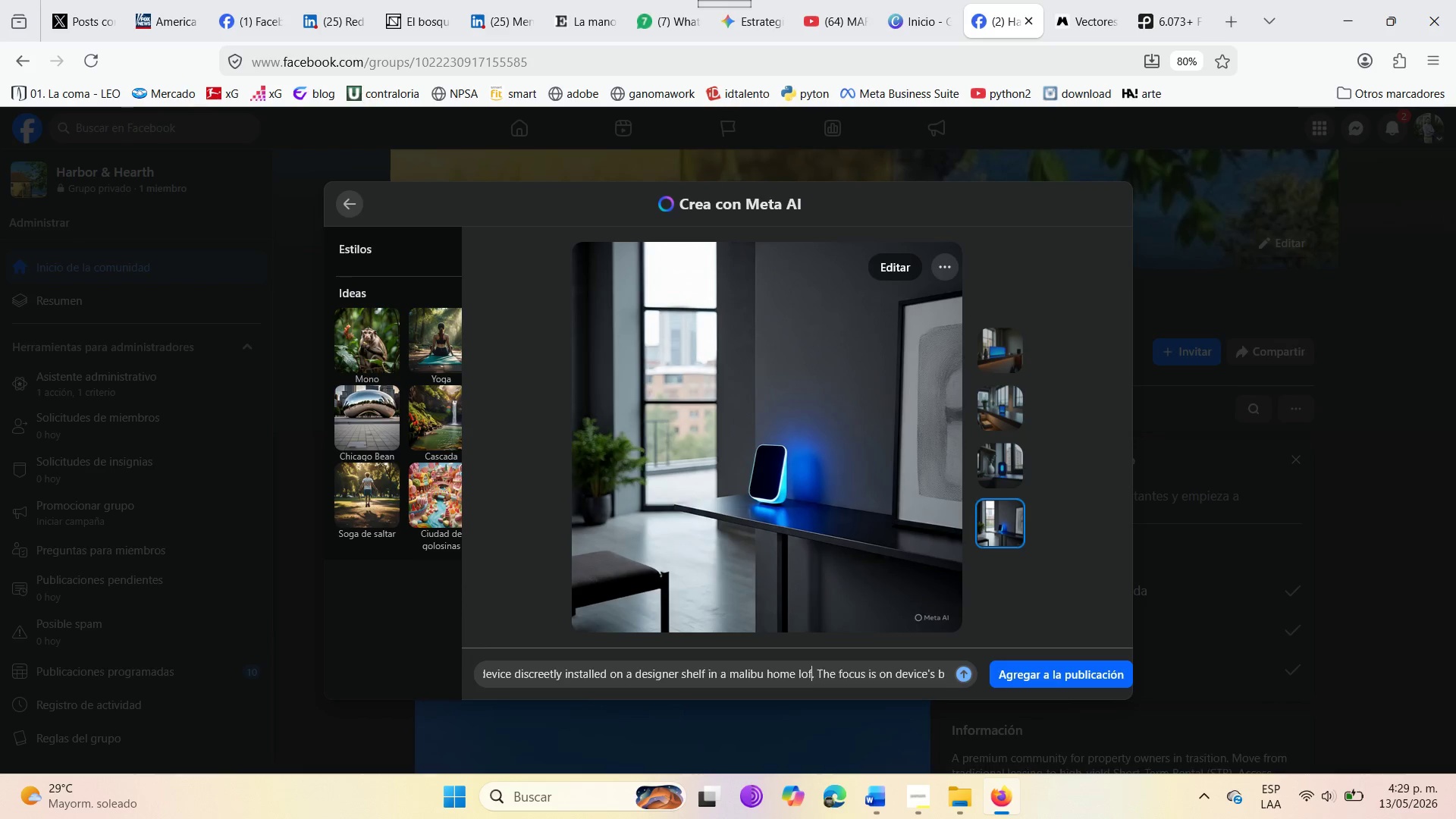 
key(Backspace)
 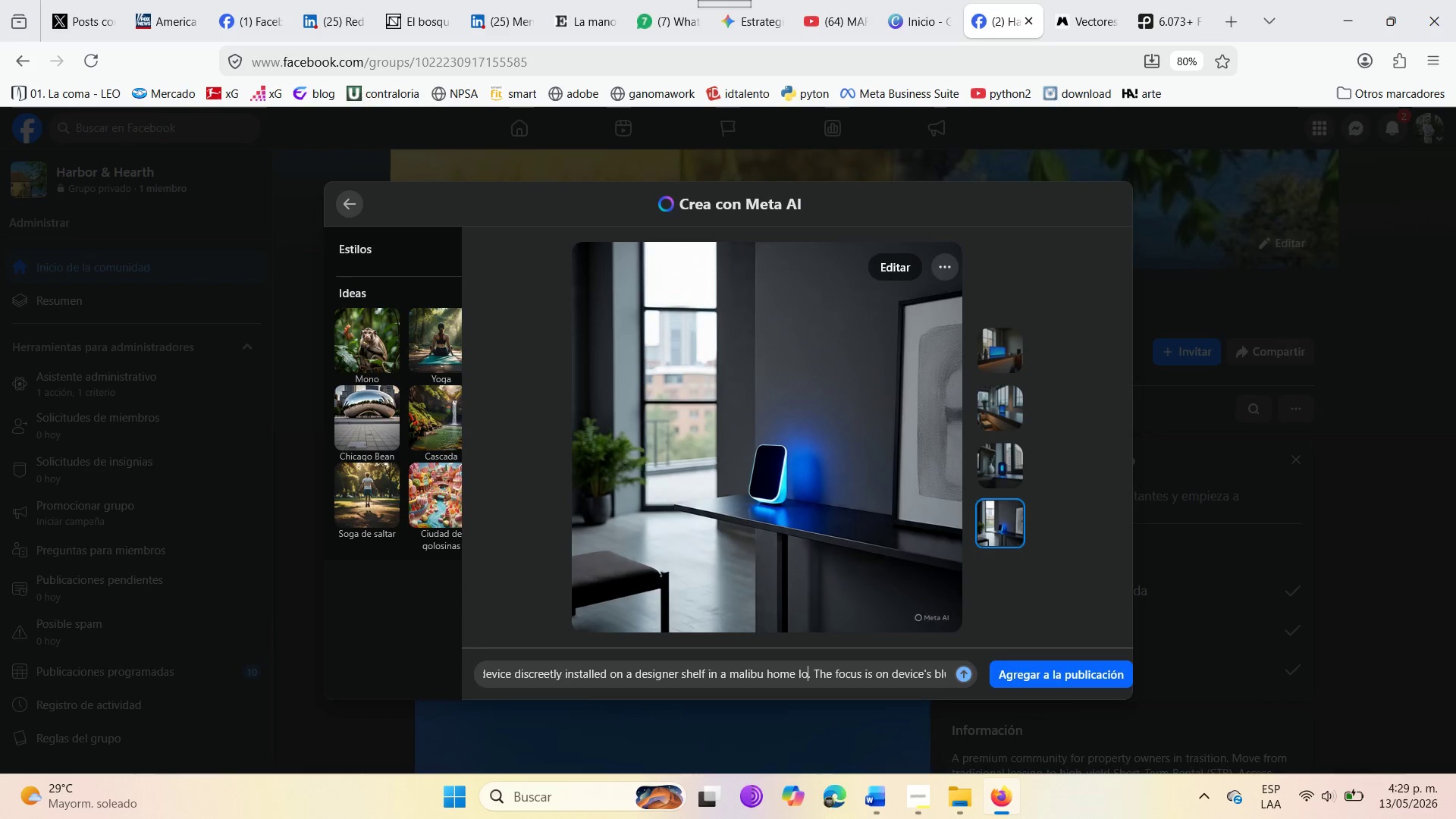 
key(Backspace)
 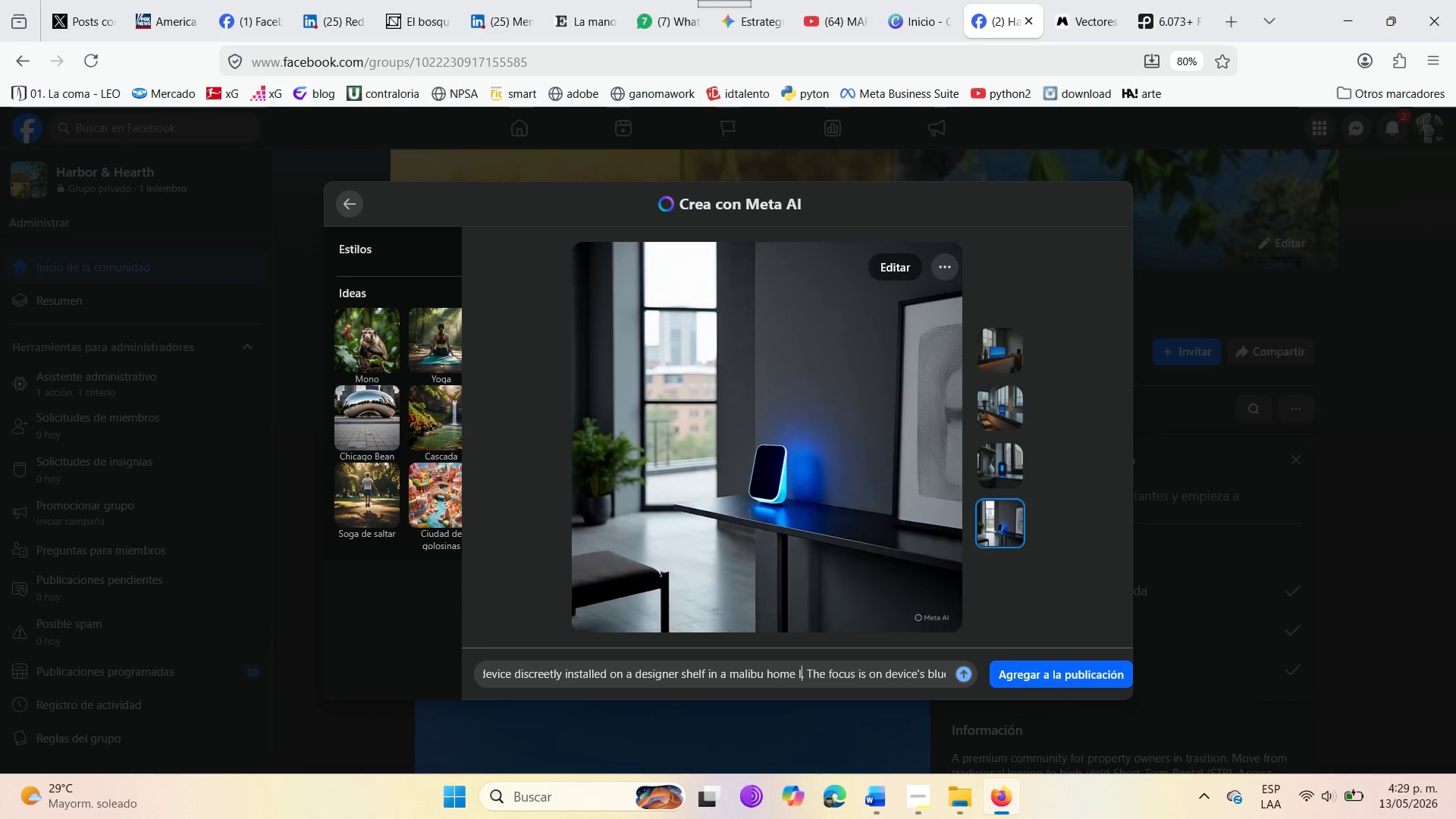 
key(Backspace)
 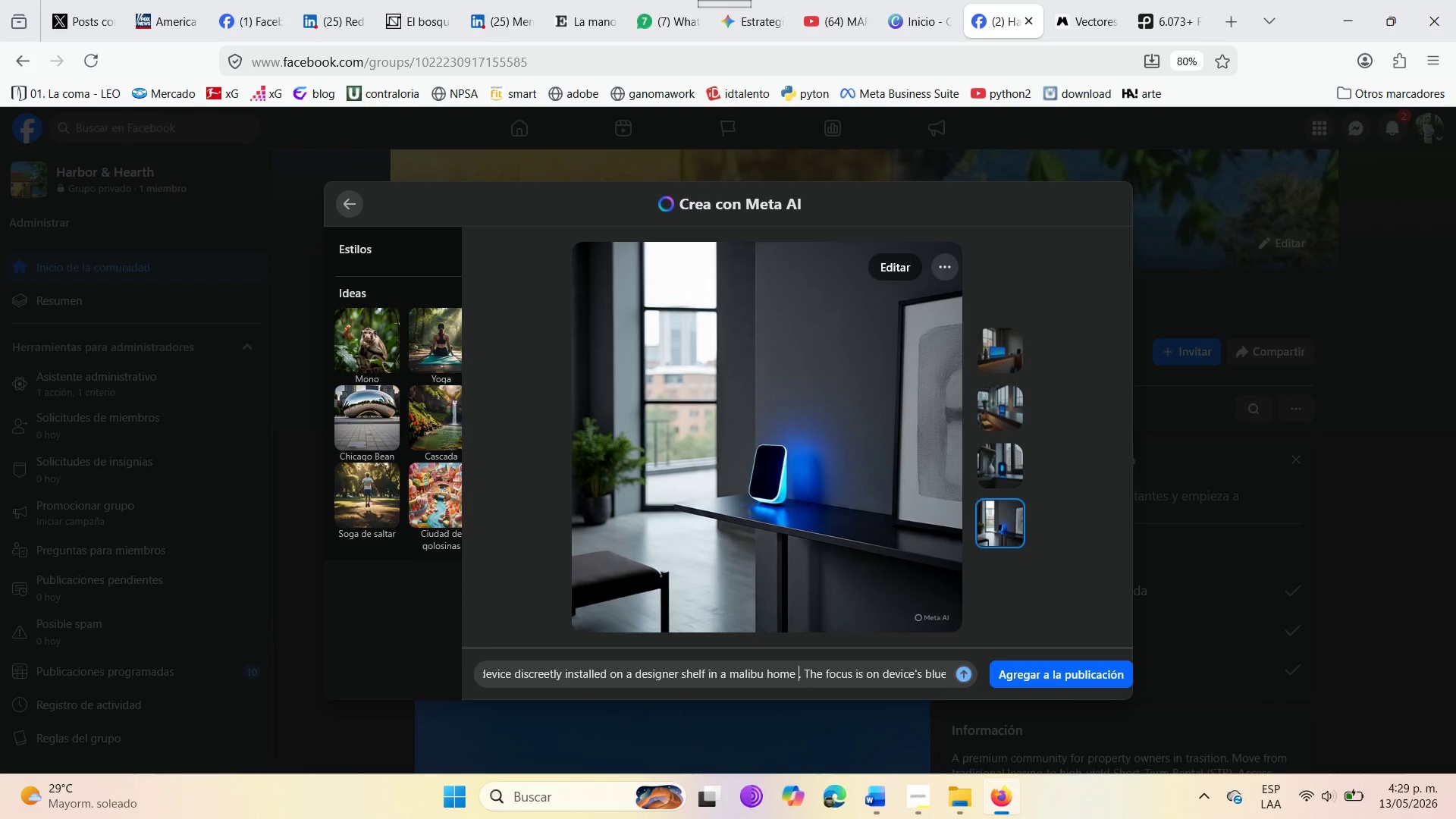 
key(Backspace)
 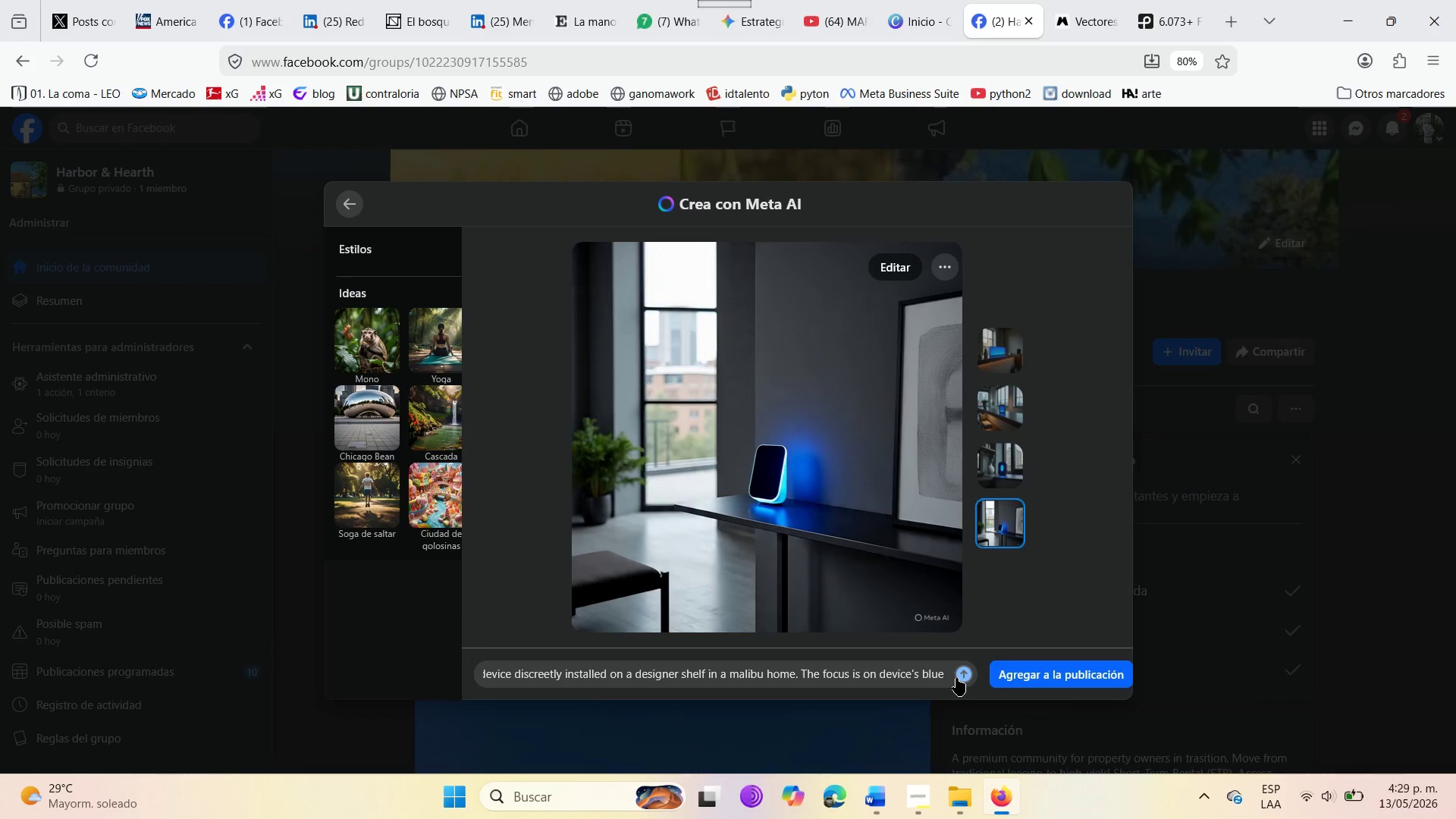 
left_click([956, 678])
 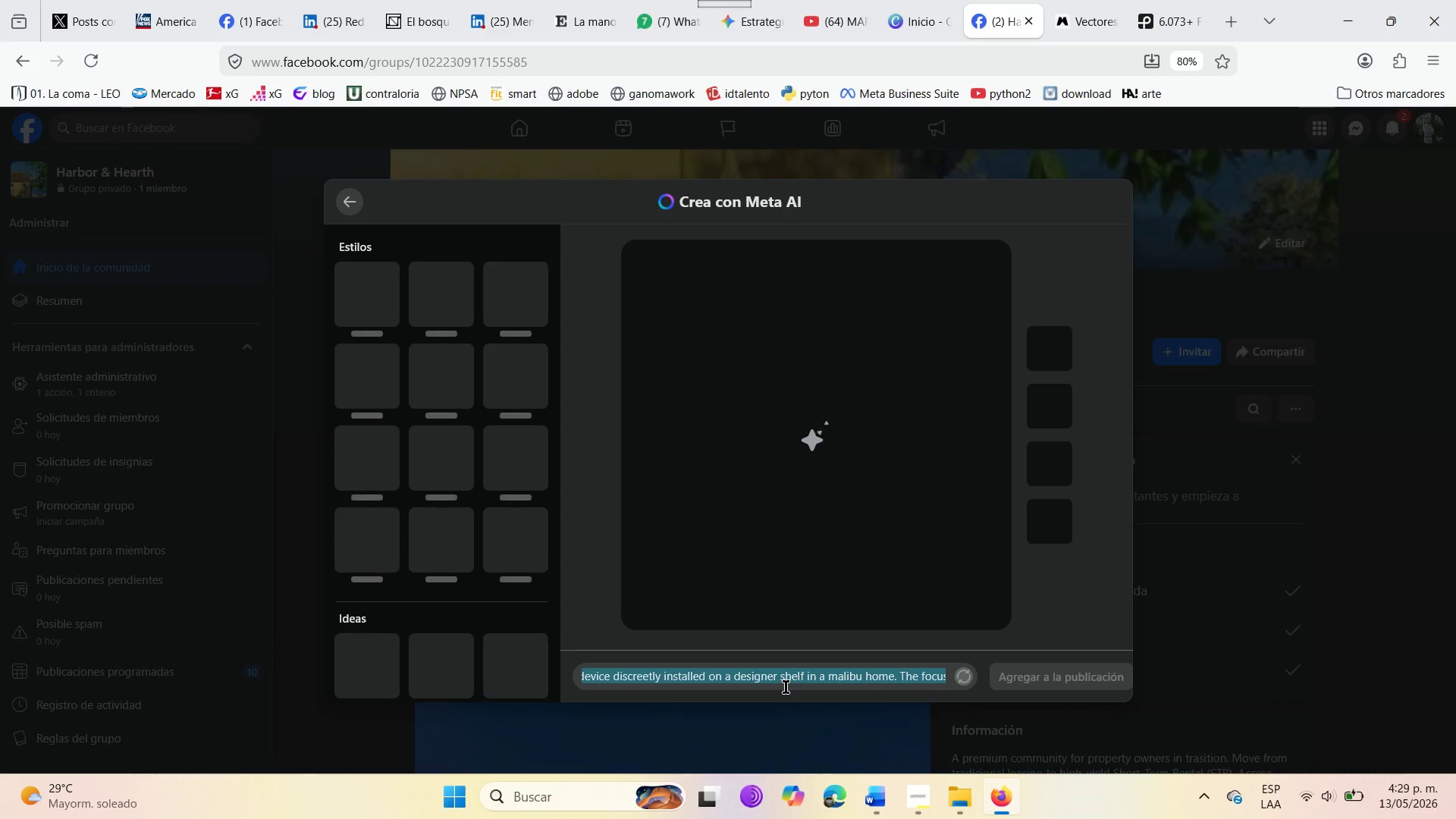 
right_click([775, 670])
 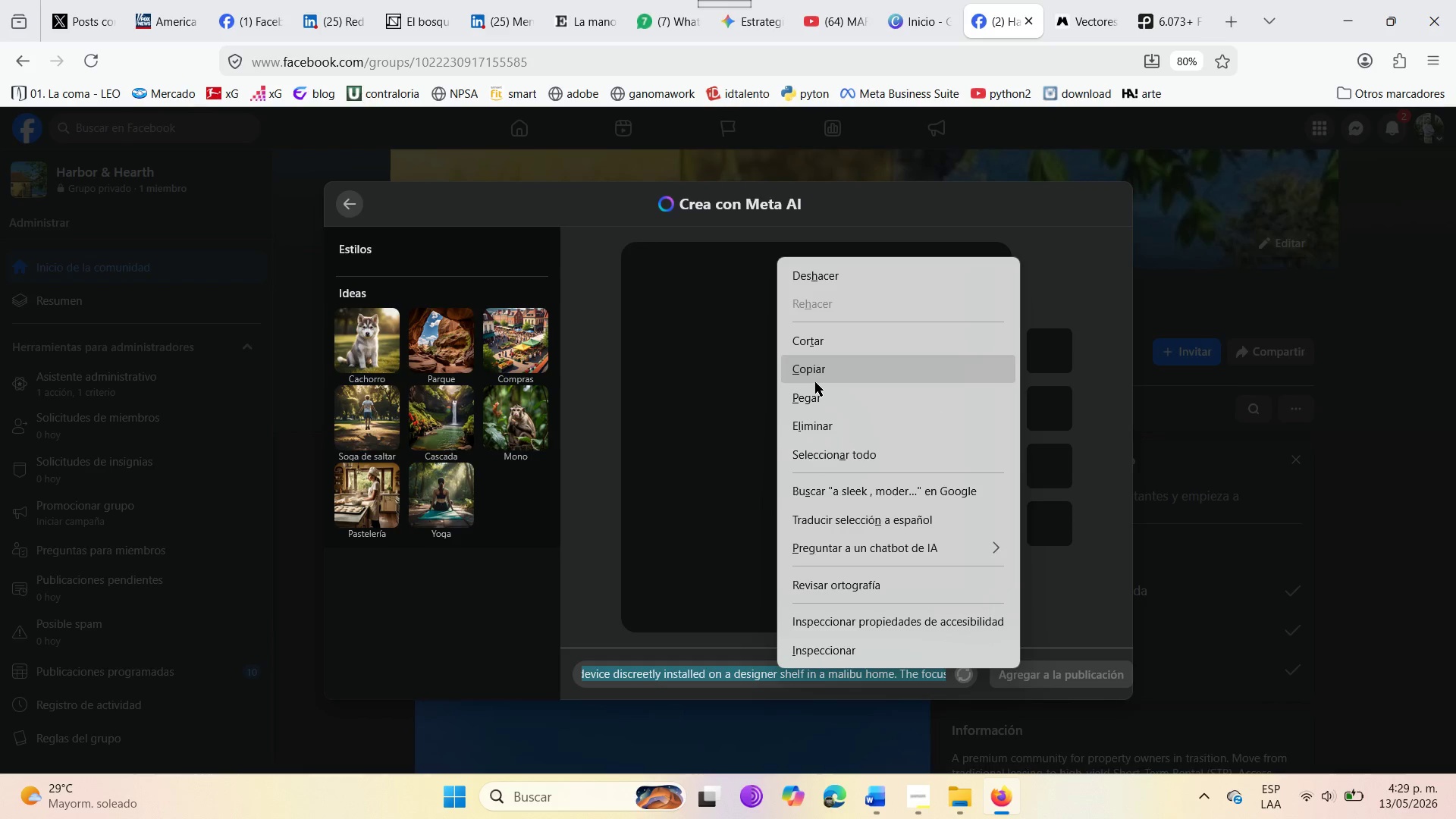 
wait(5.12)
 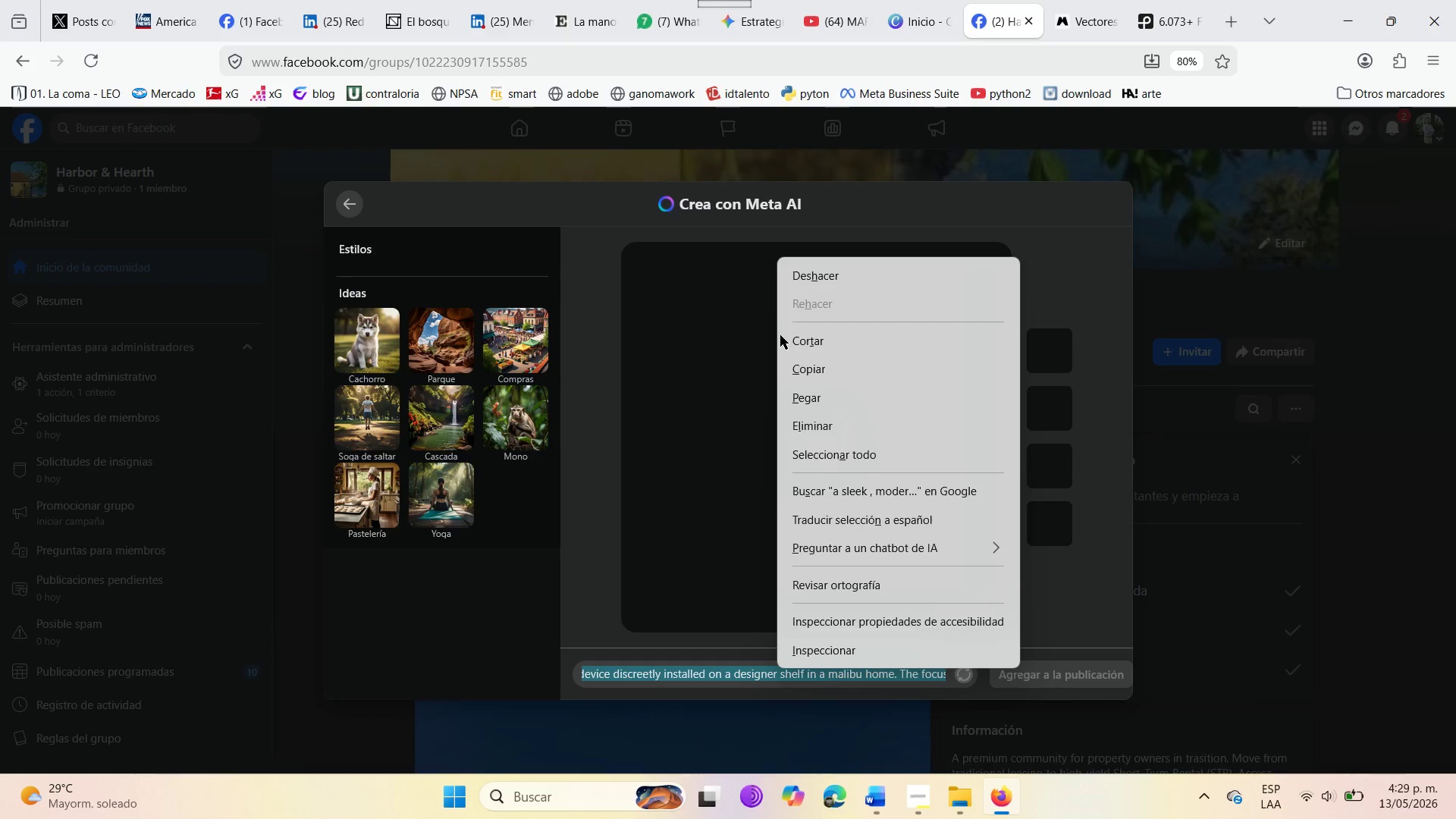 
left_click([815, 382])
 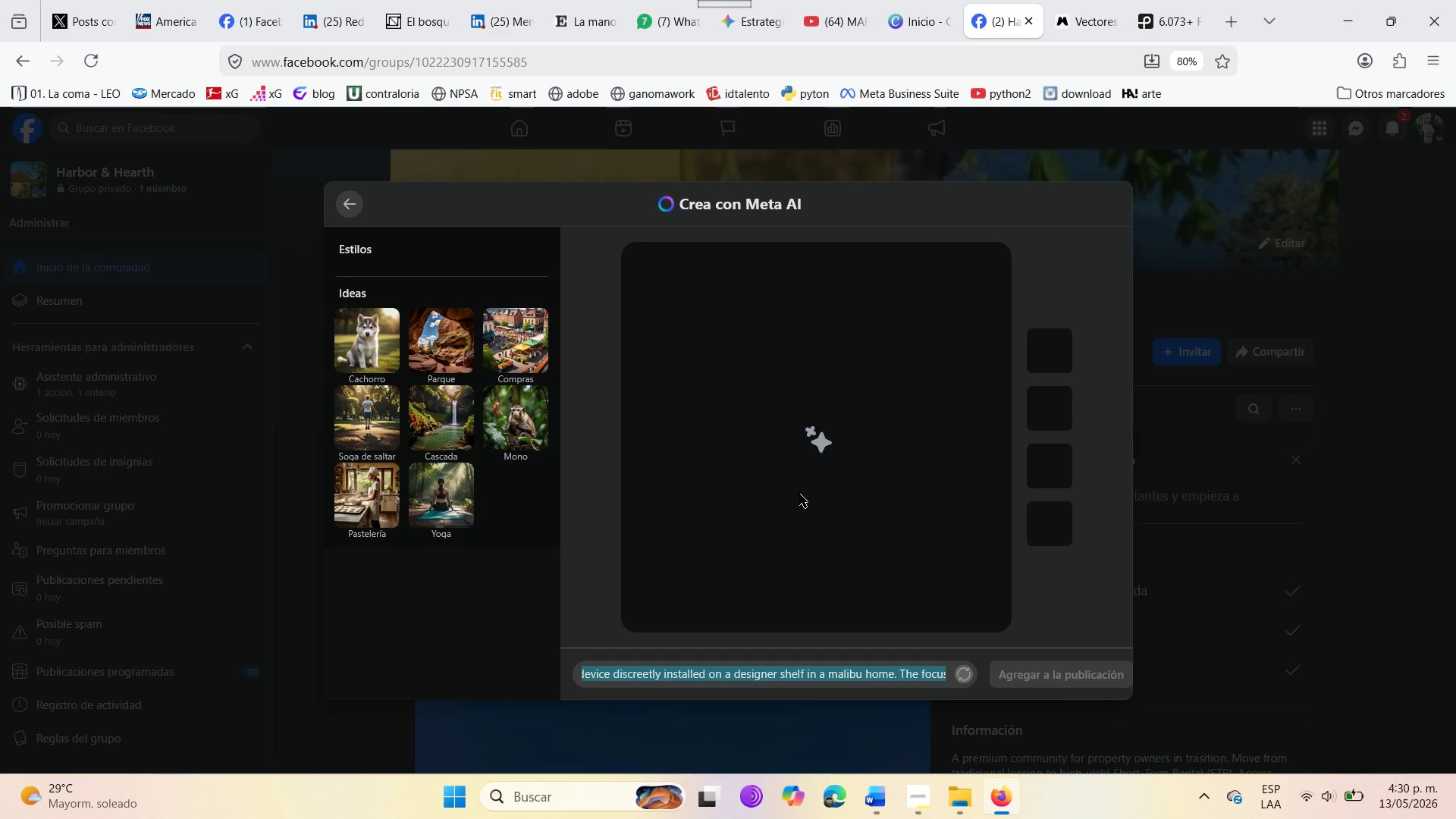 
wait(24.58)
 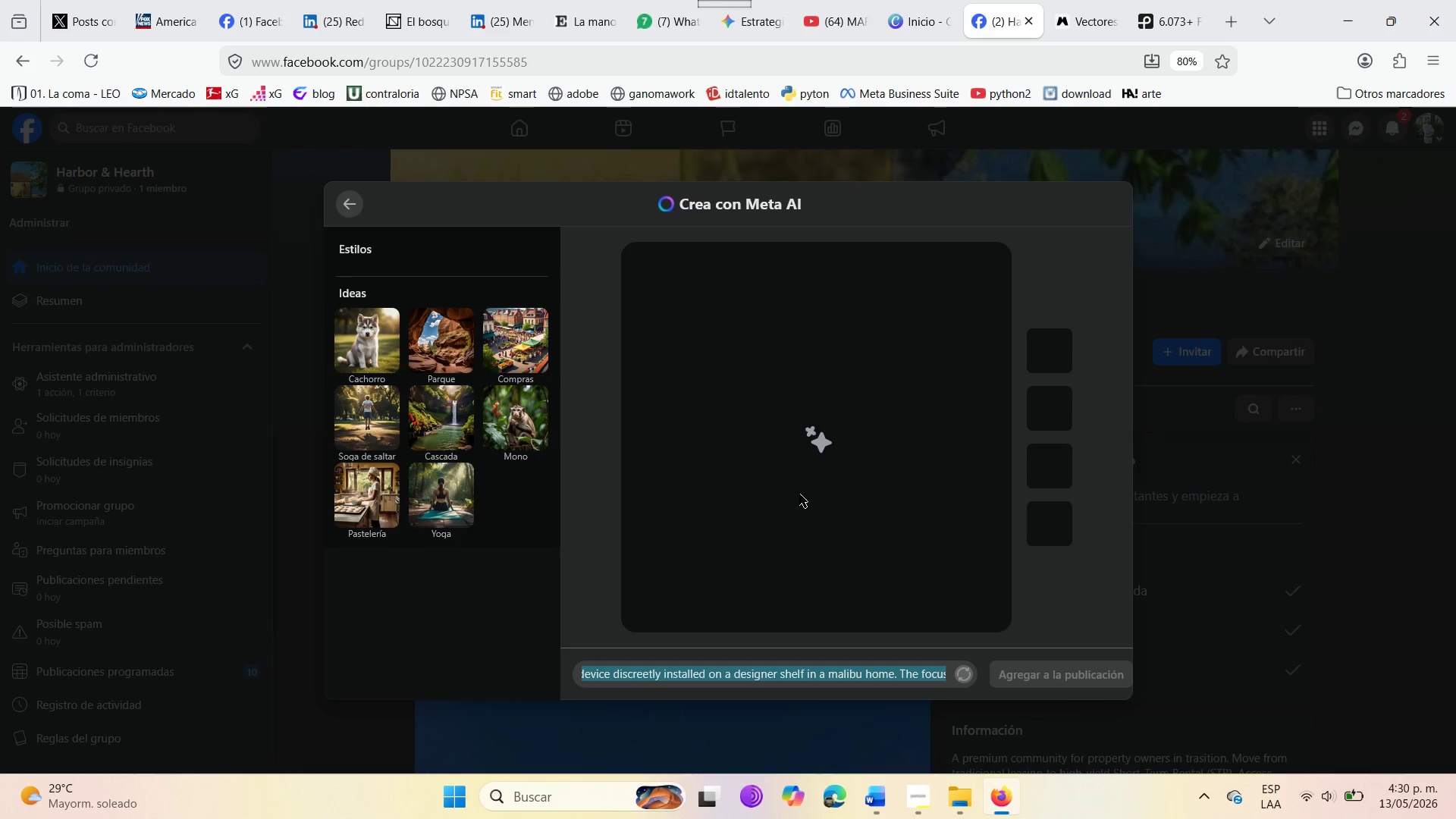 
left_click([1006, 475])
 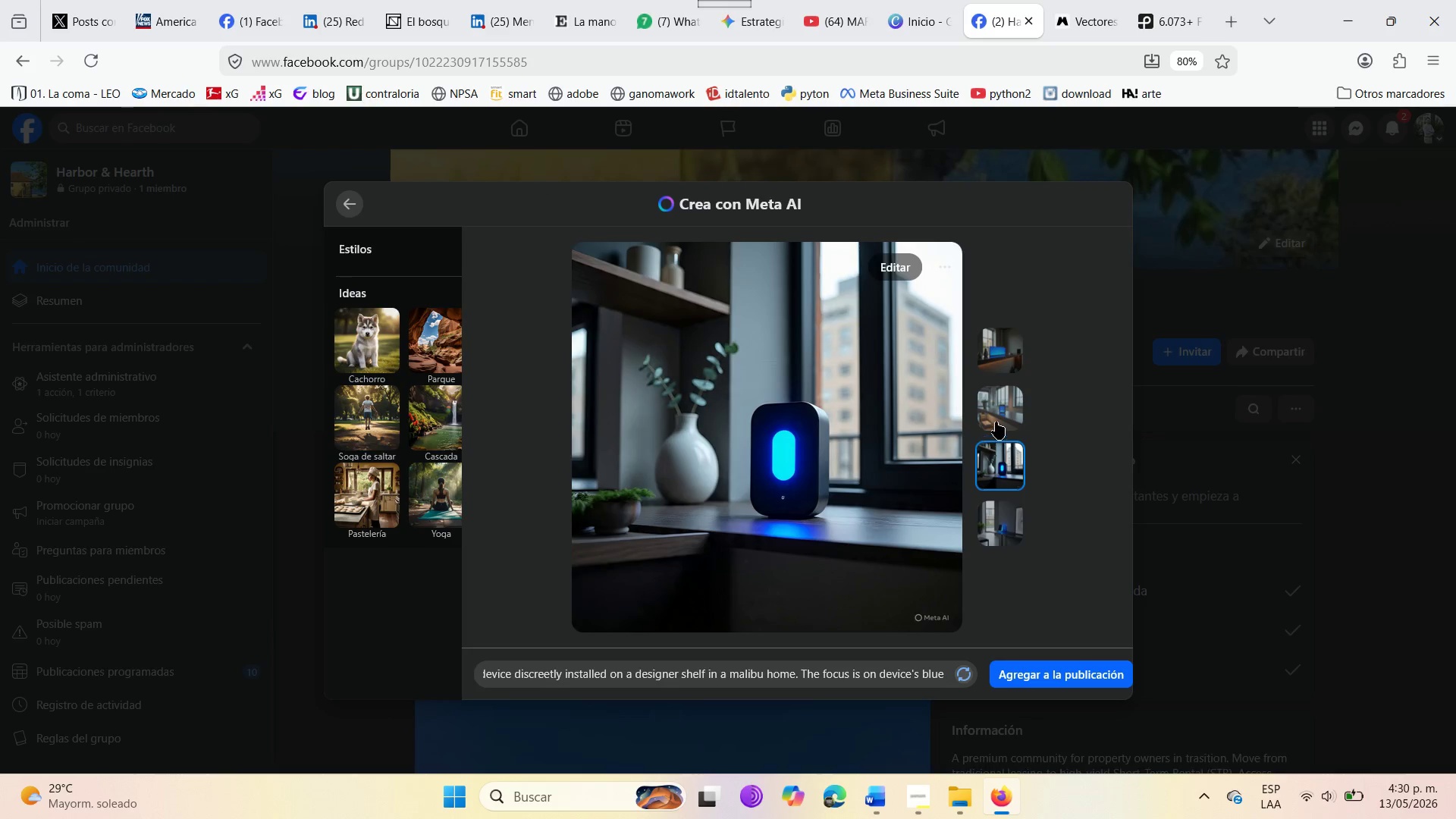 
left_click([996, 411])
 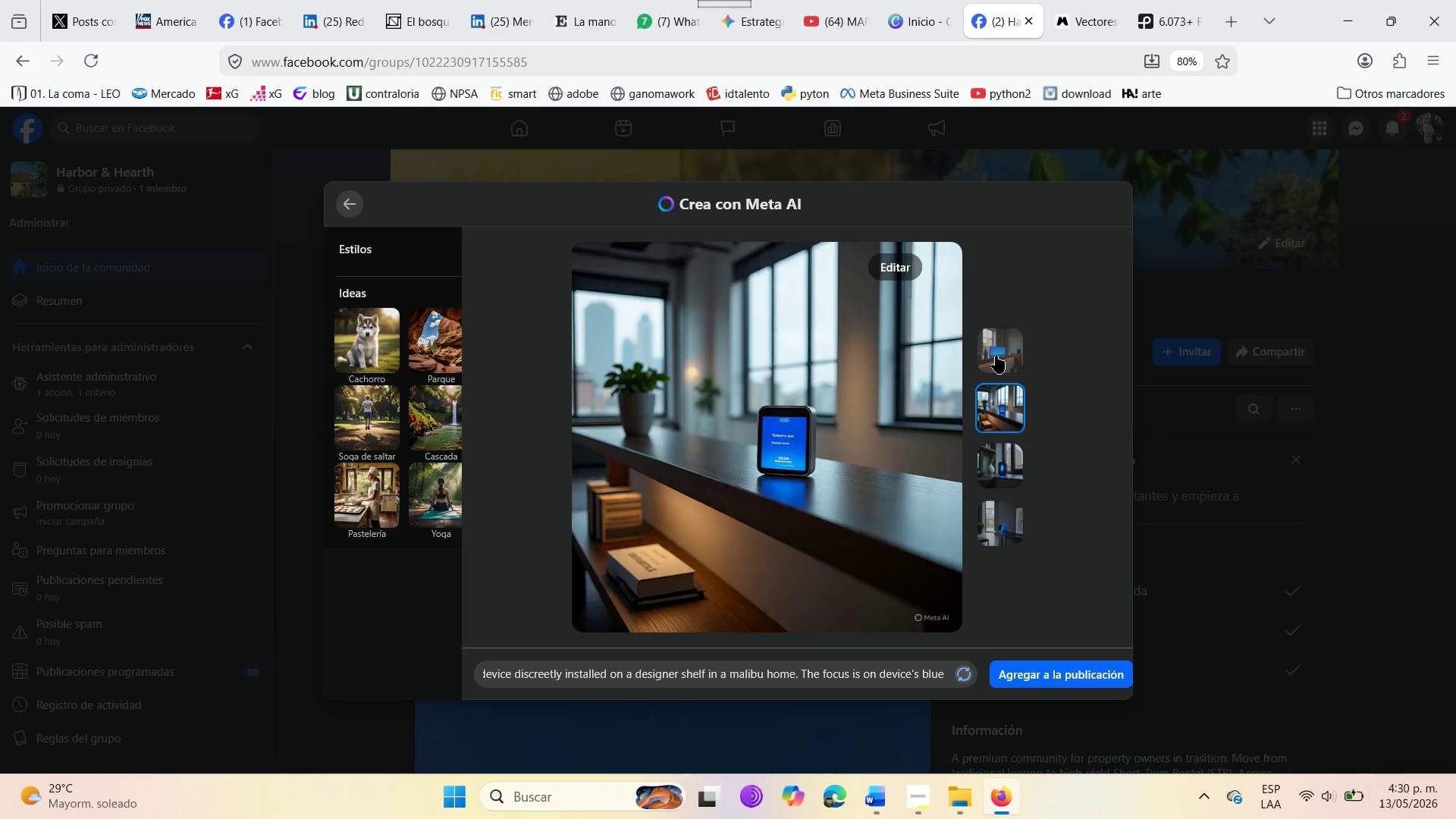 
left_click([996, 356])
 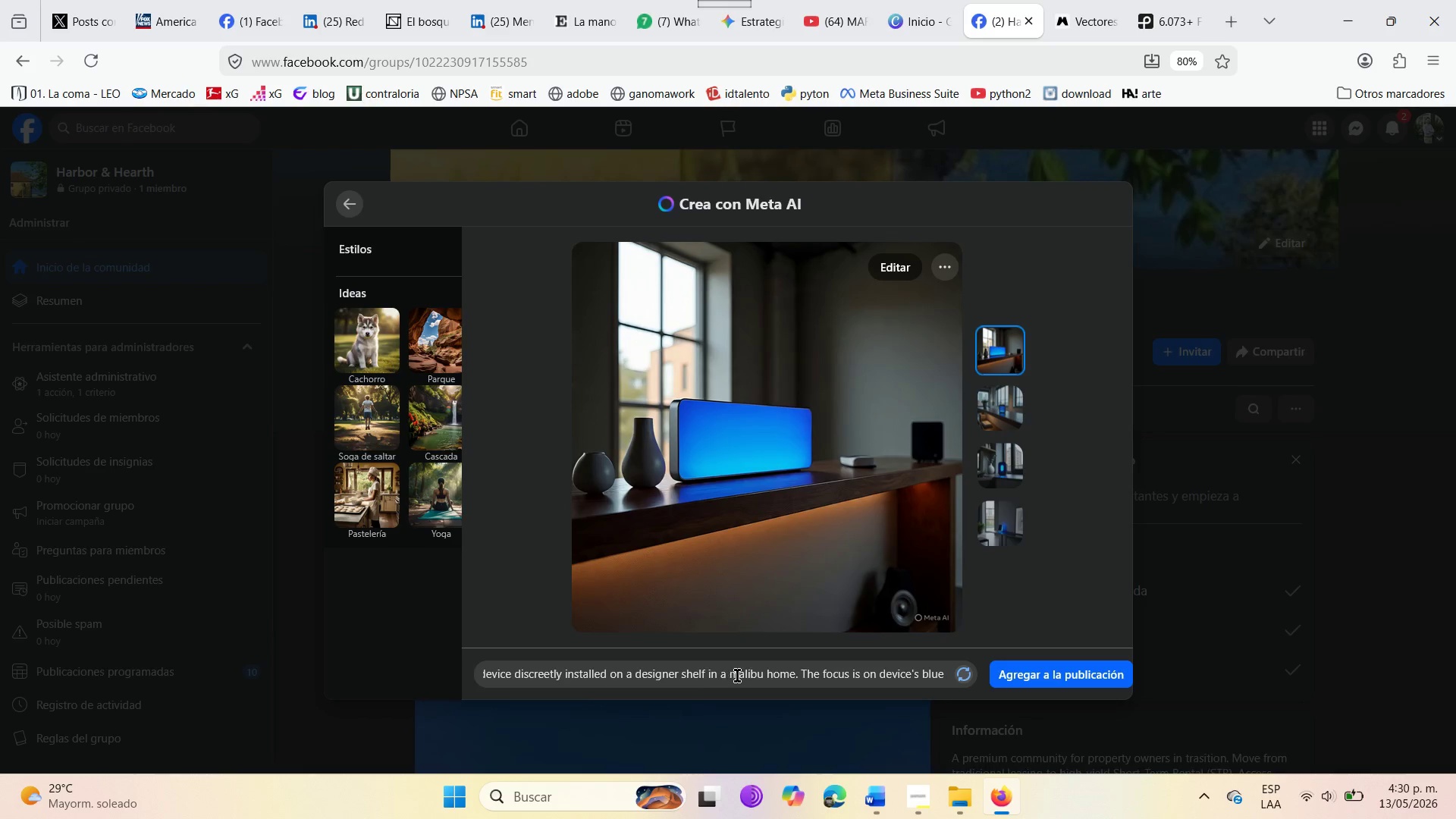 
wait(5.14)
 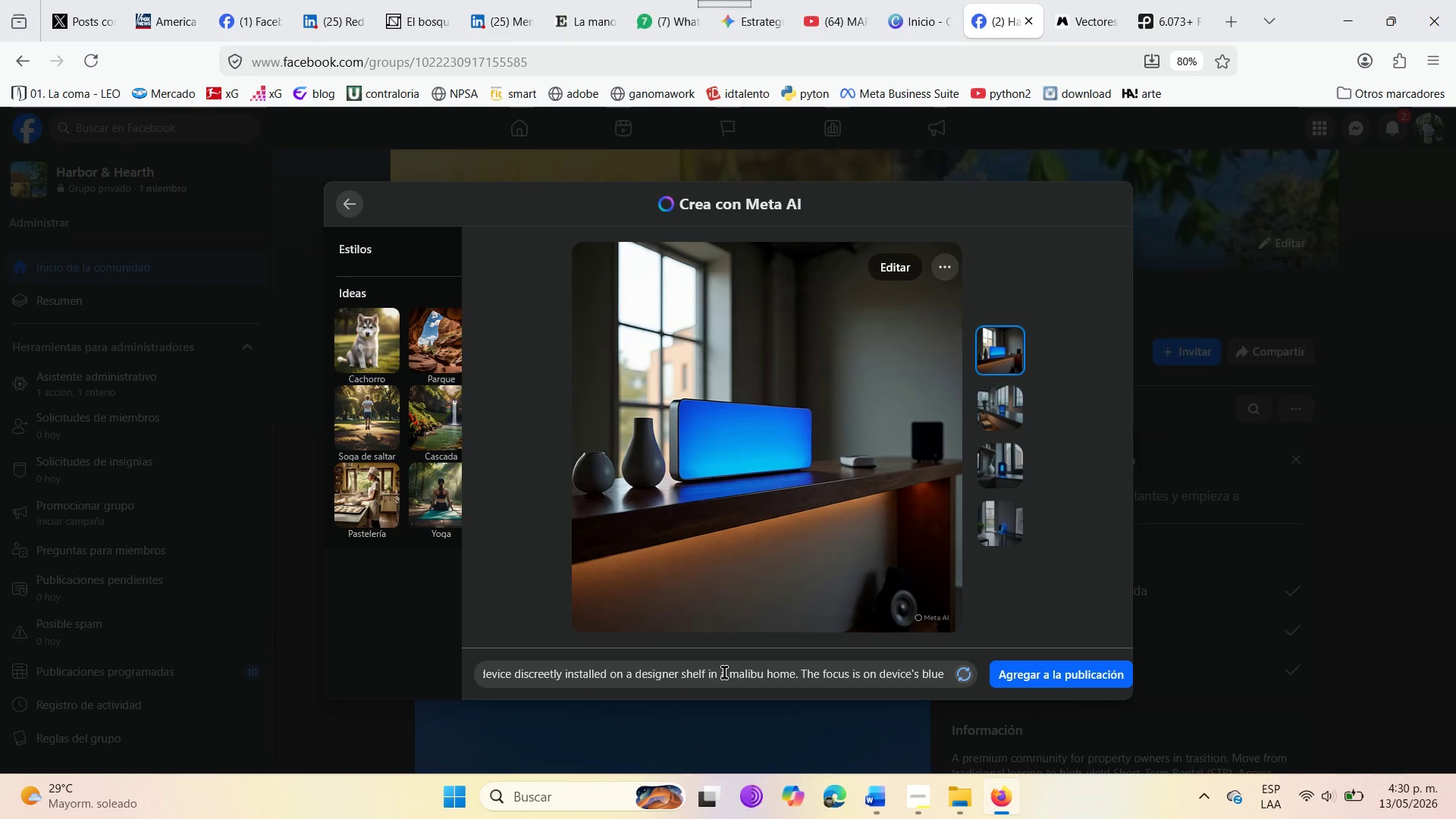 
left_click([762, 673])
 